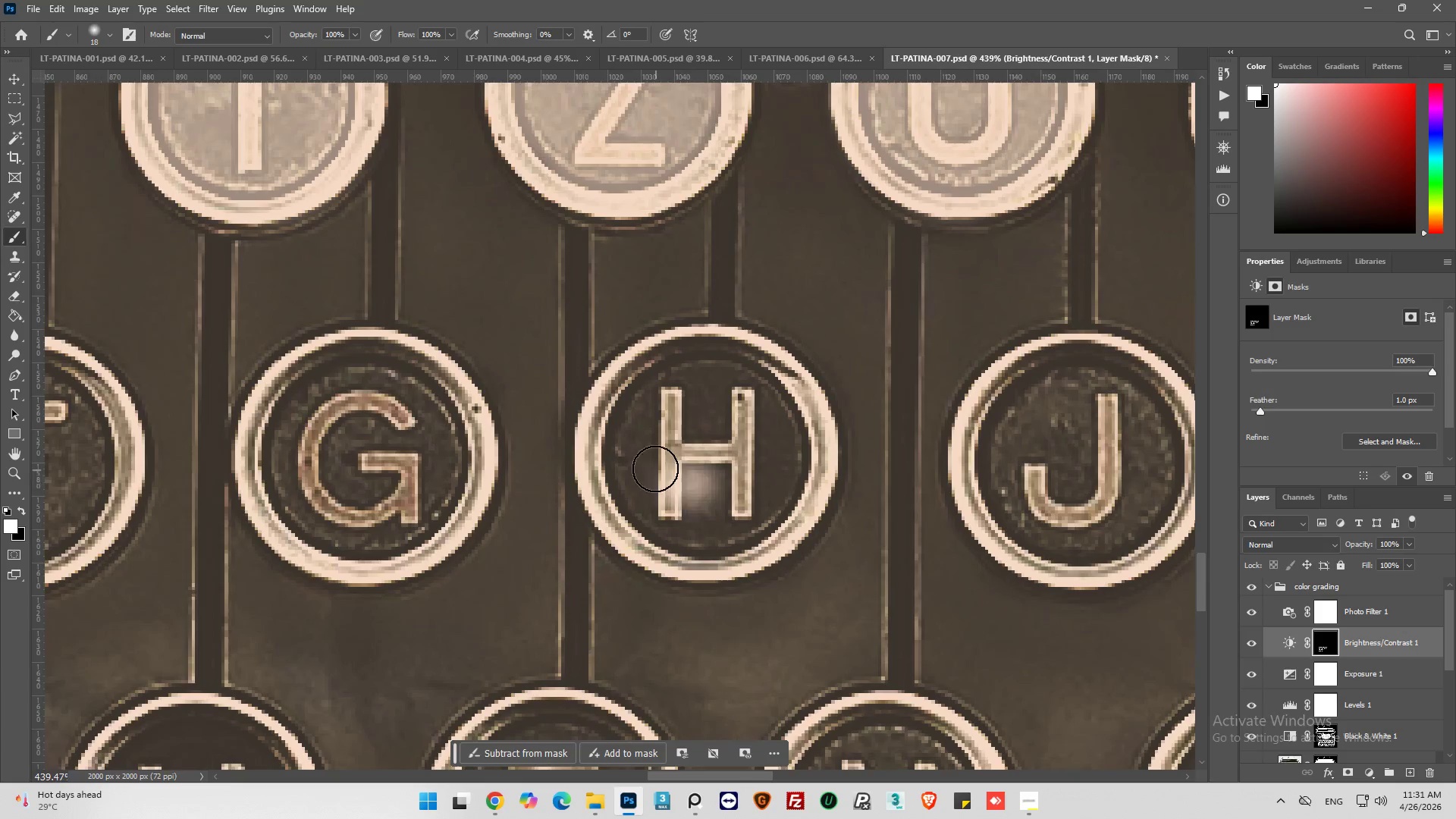 
hold_key(key=AltLeft, duration=0.42)
 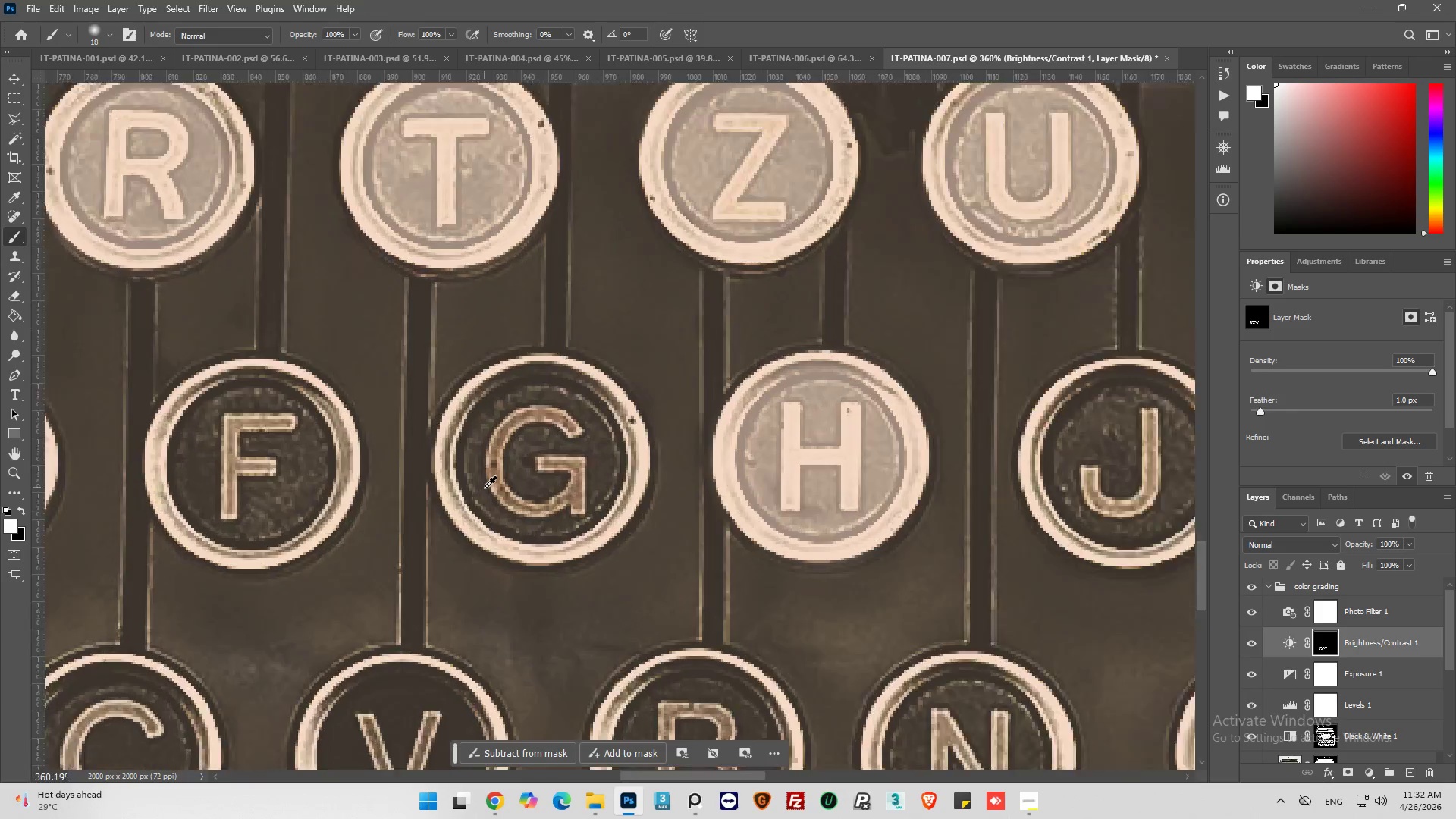 
hold_key(key=AltLeft, duration=0.78)
 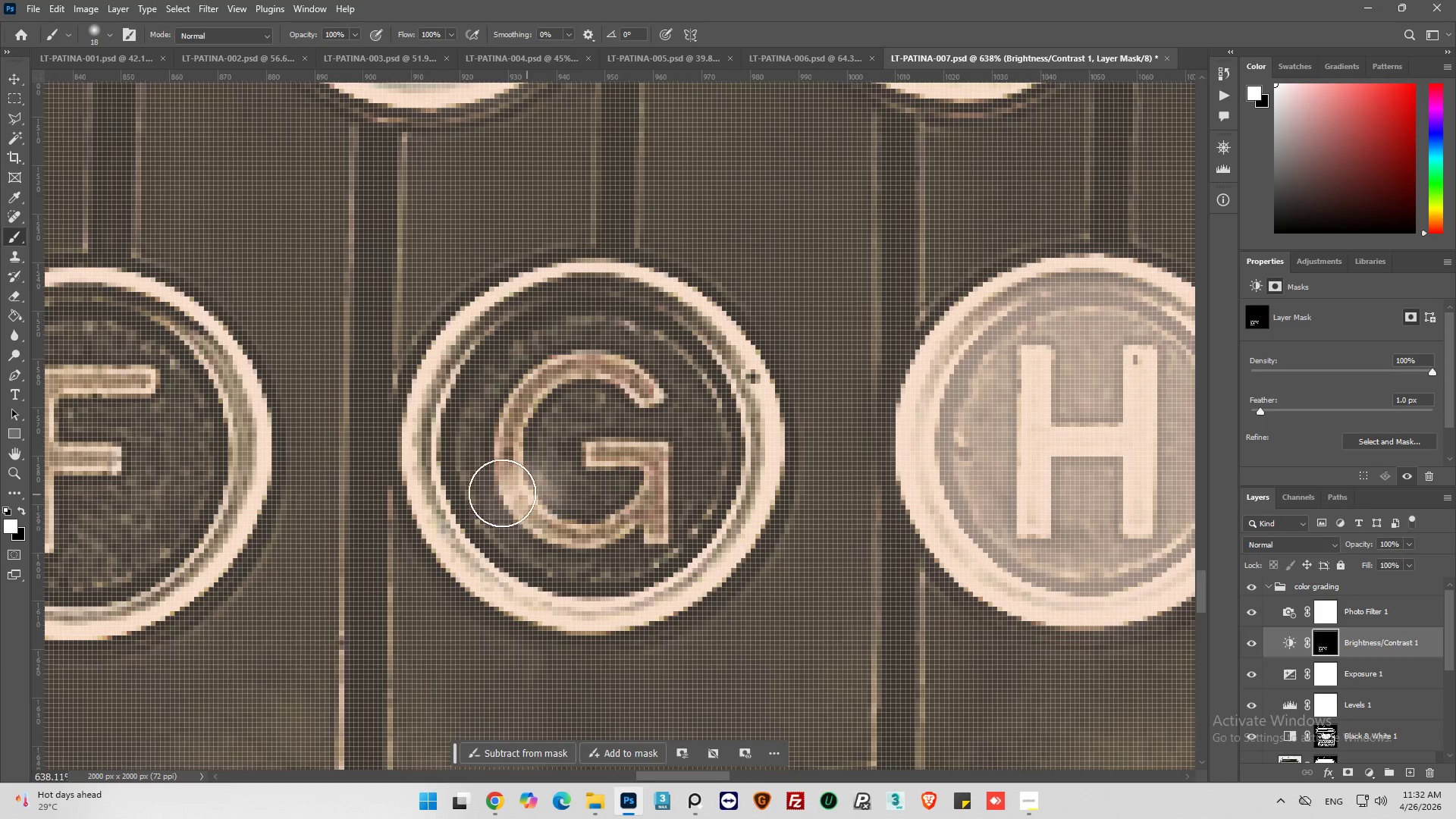 
scroll: coordinate [798, 483], scroll_direction: down, amount: 5.0
 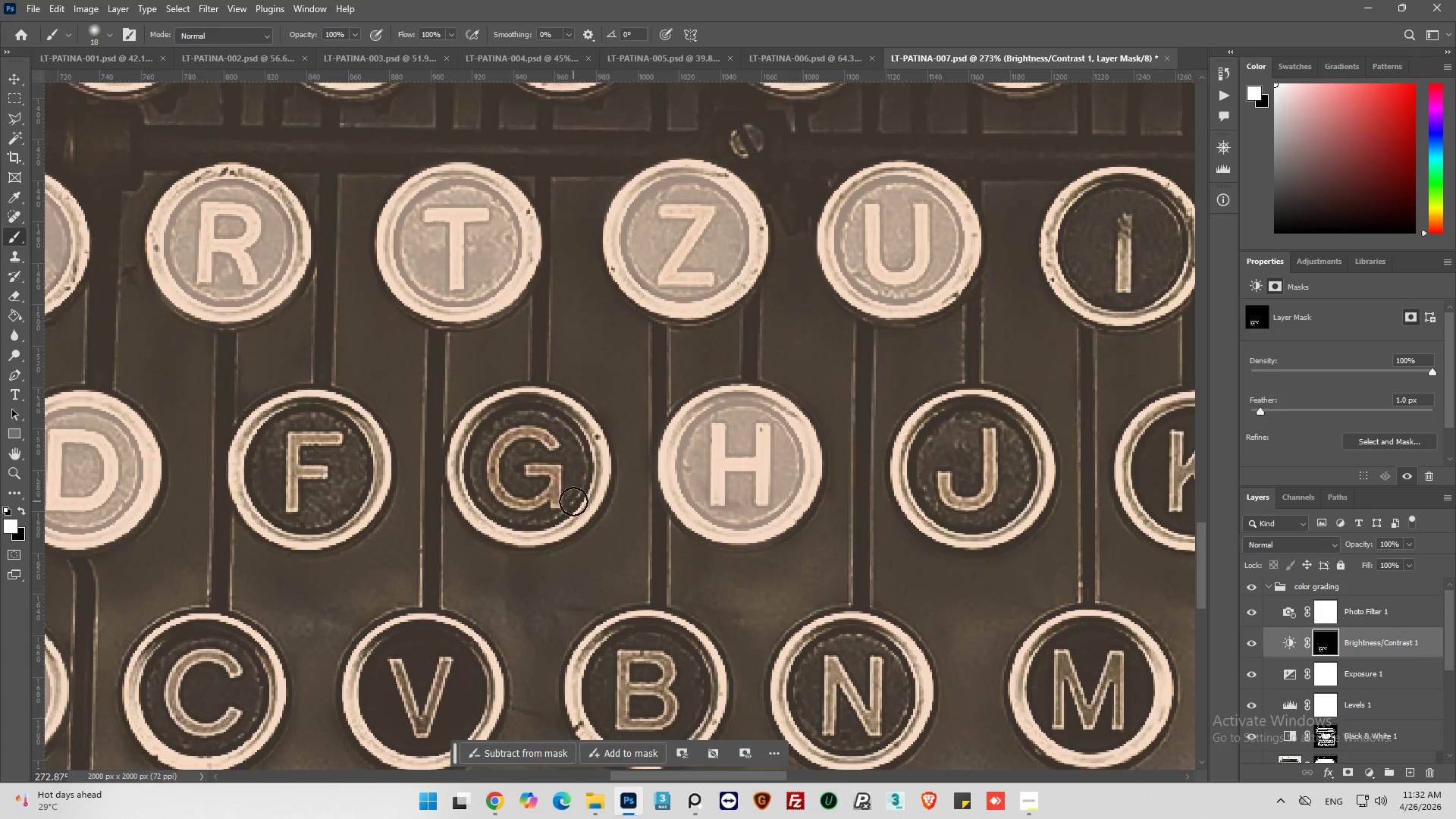 
left_click_drag(start_coordinate=[527, 494], to_coordinate=[499, 464])
 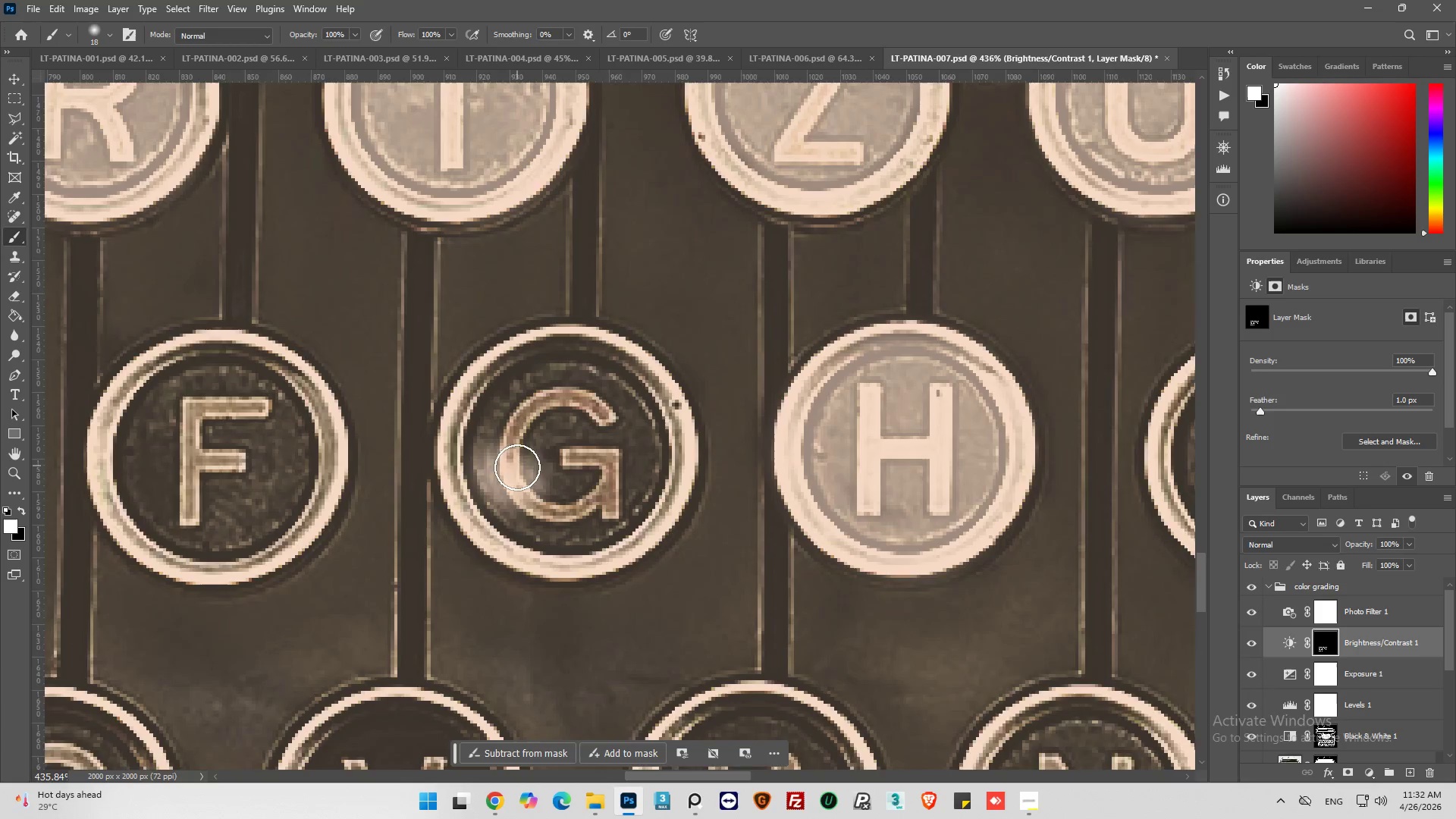 
scroll: coordinate [470, 468], scroll_direction: up, amount: 9.0
 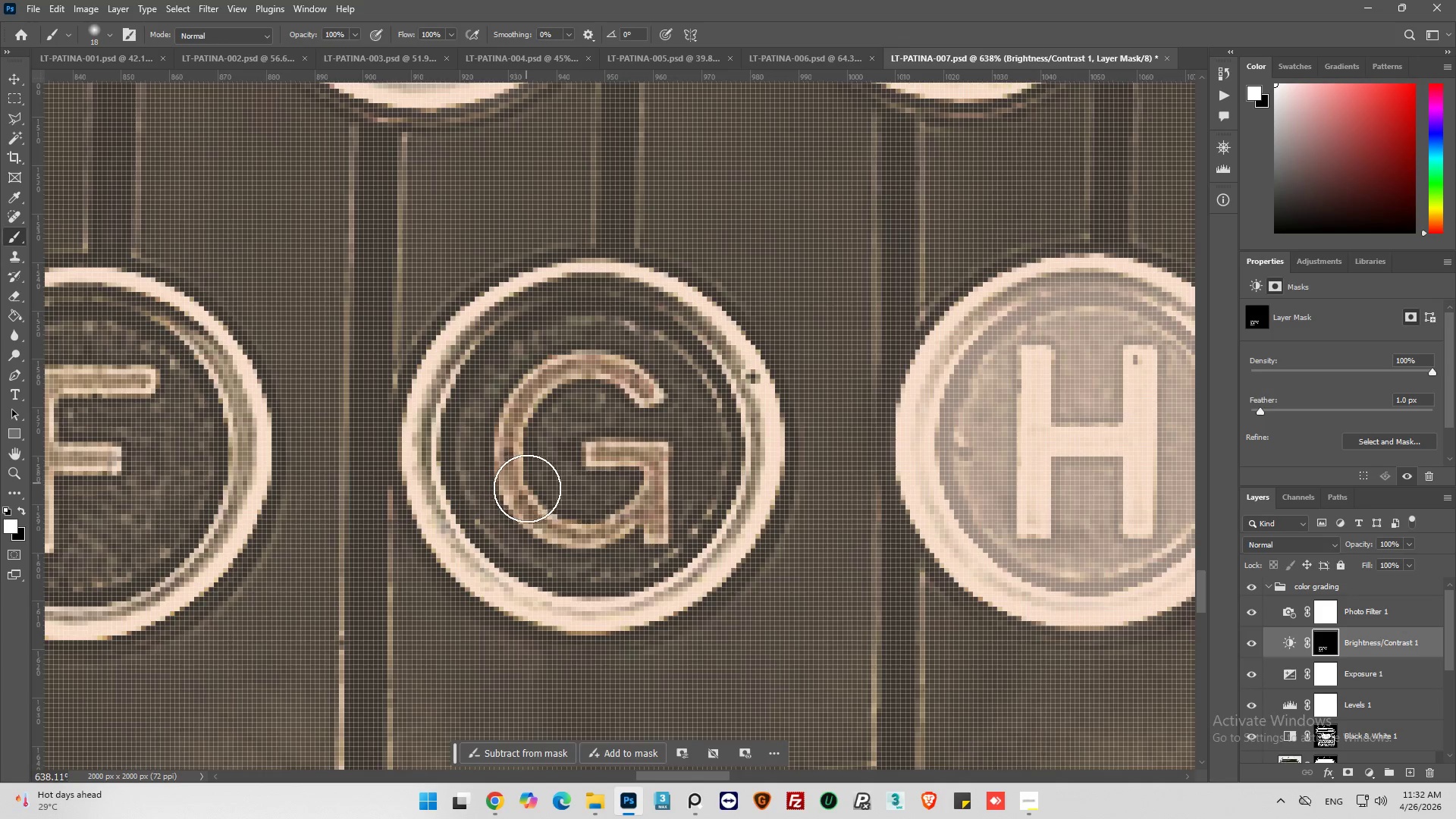 
hold_key(key=AltLeft, duration=0.58)
 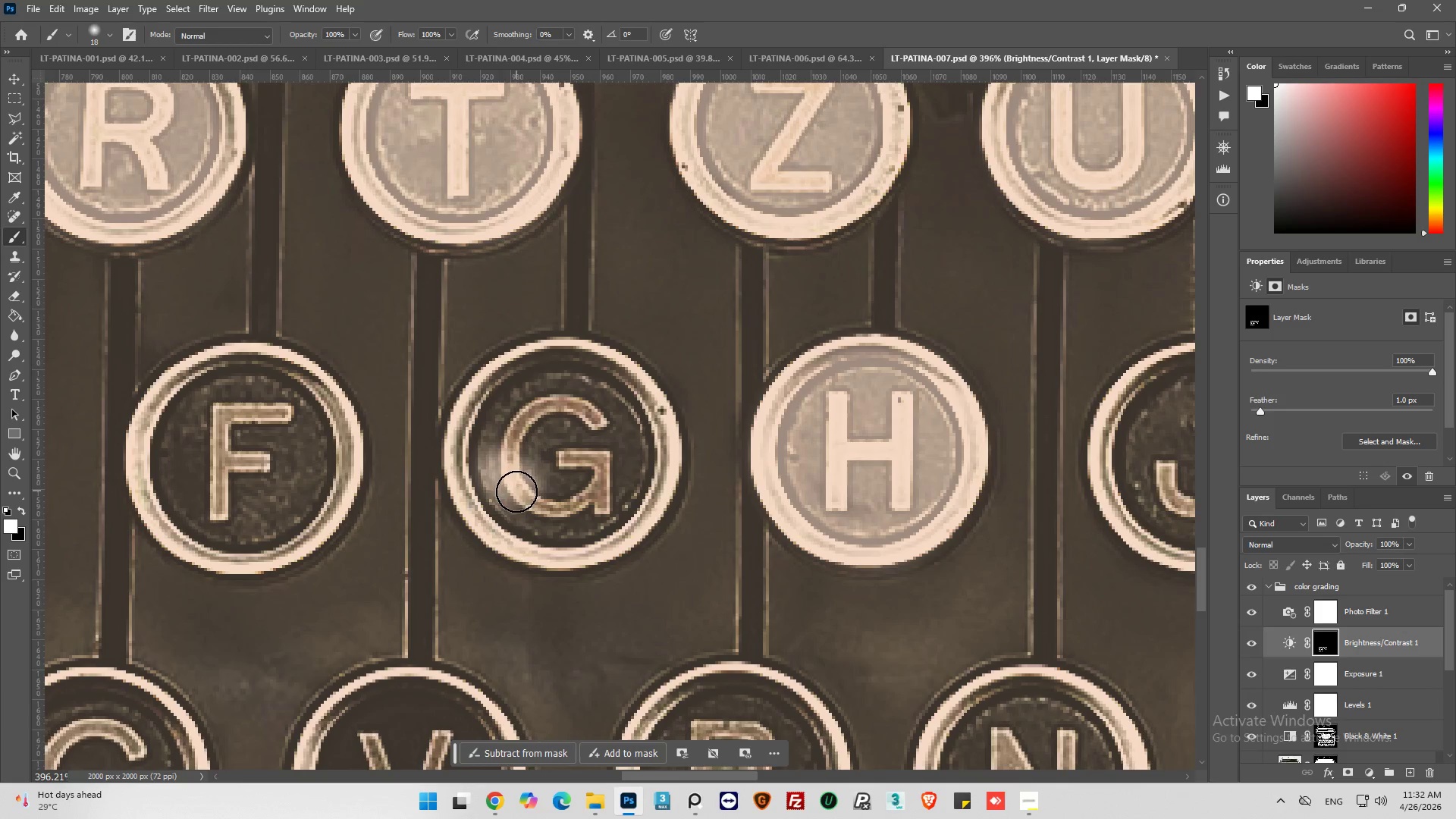 
key(Alt+AltLeft)
 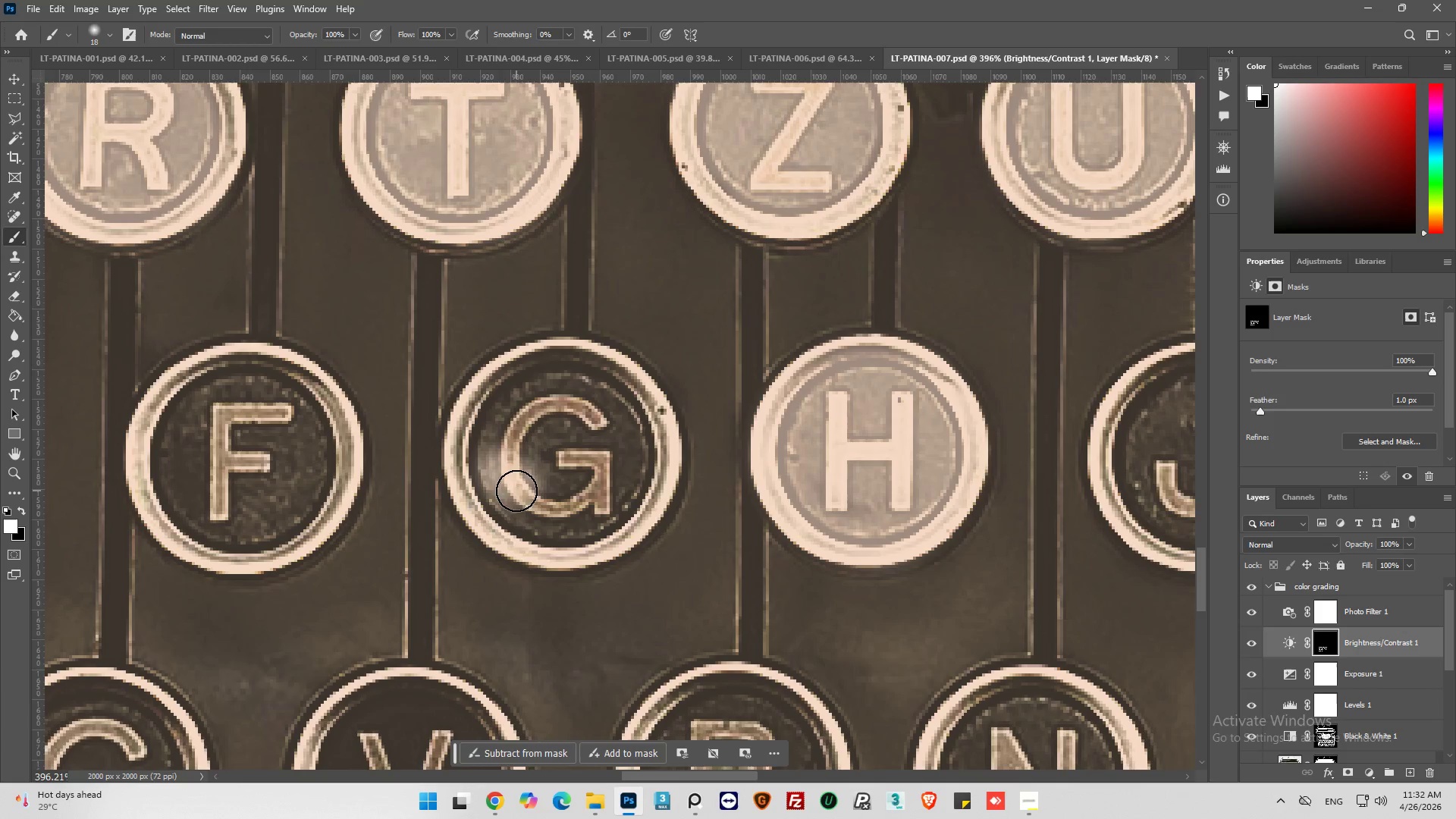 
left_click_drag(start_coordinate=[515, 492], to_coordinate=[592, 376])
 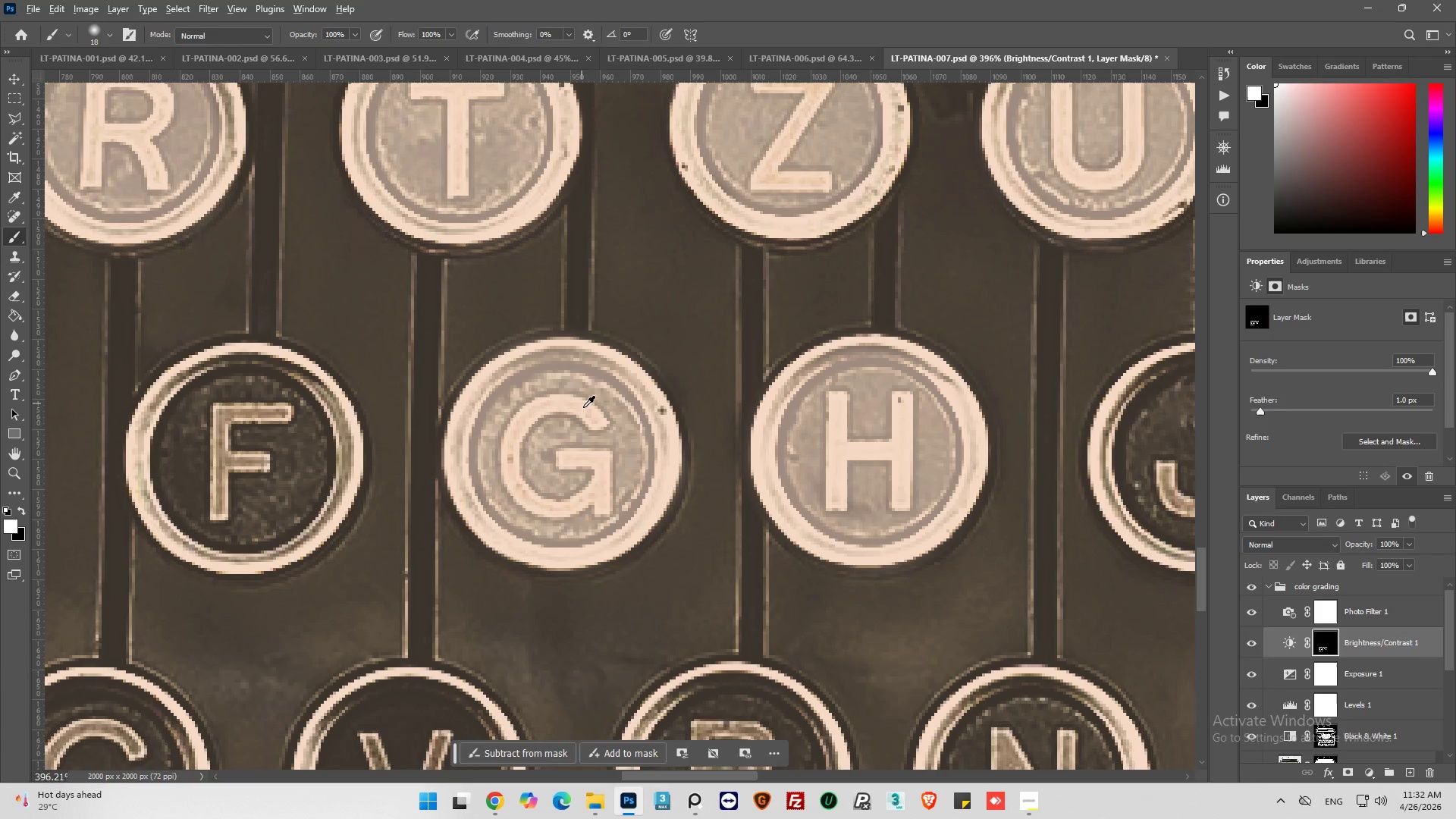 
scroll: coordinate [517, 469], scroll_direction: down, amount: 5.0
 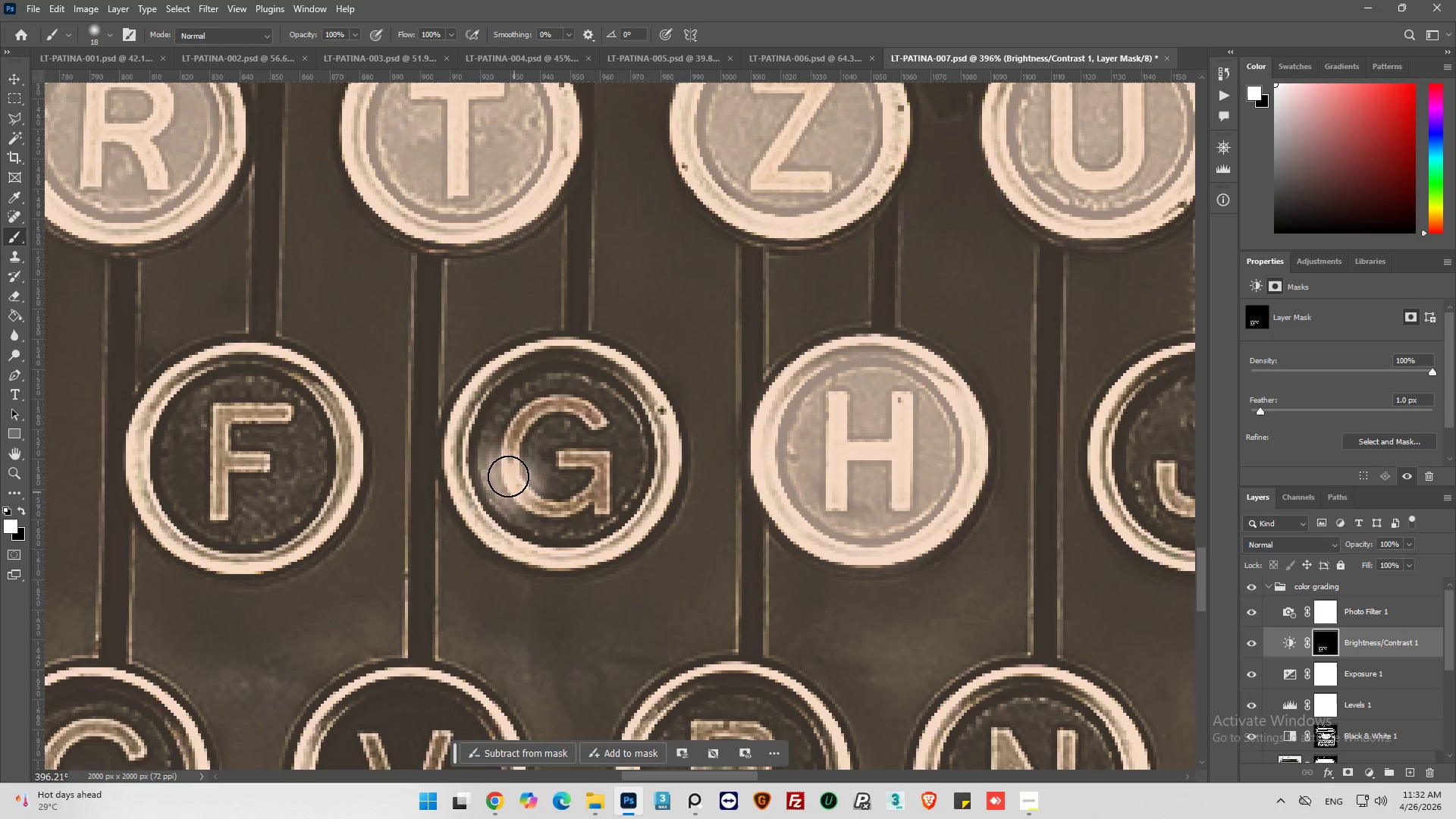 
hold_key(key=AltLeft, duration=0.72)
 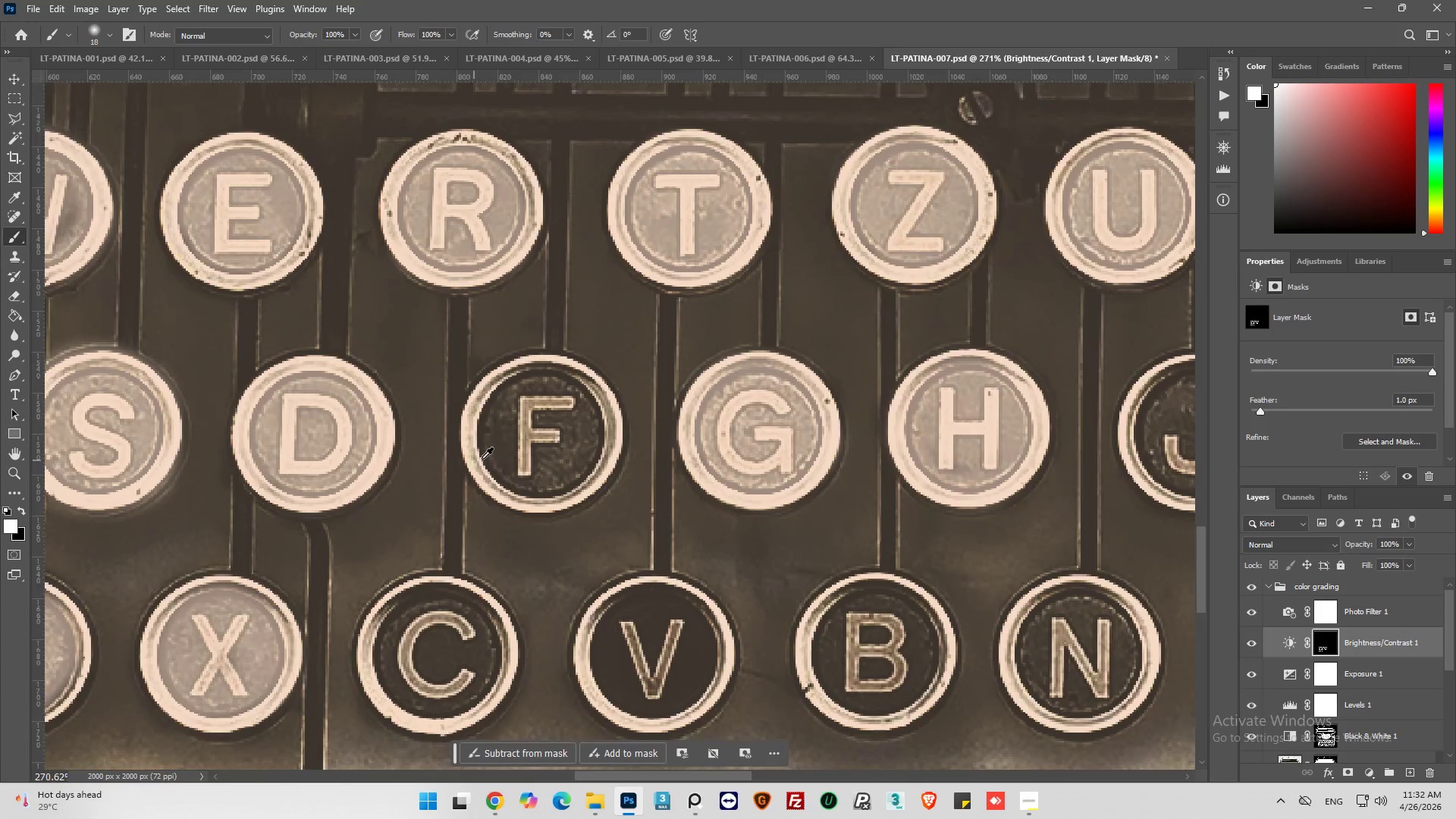 
hold_key(key=AltLeft, duration=0.67)
 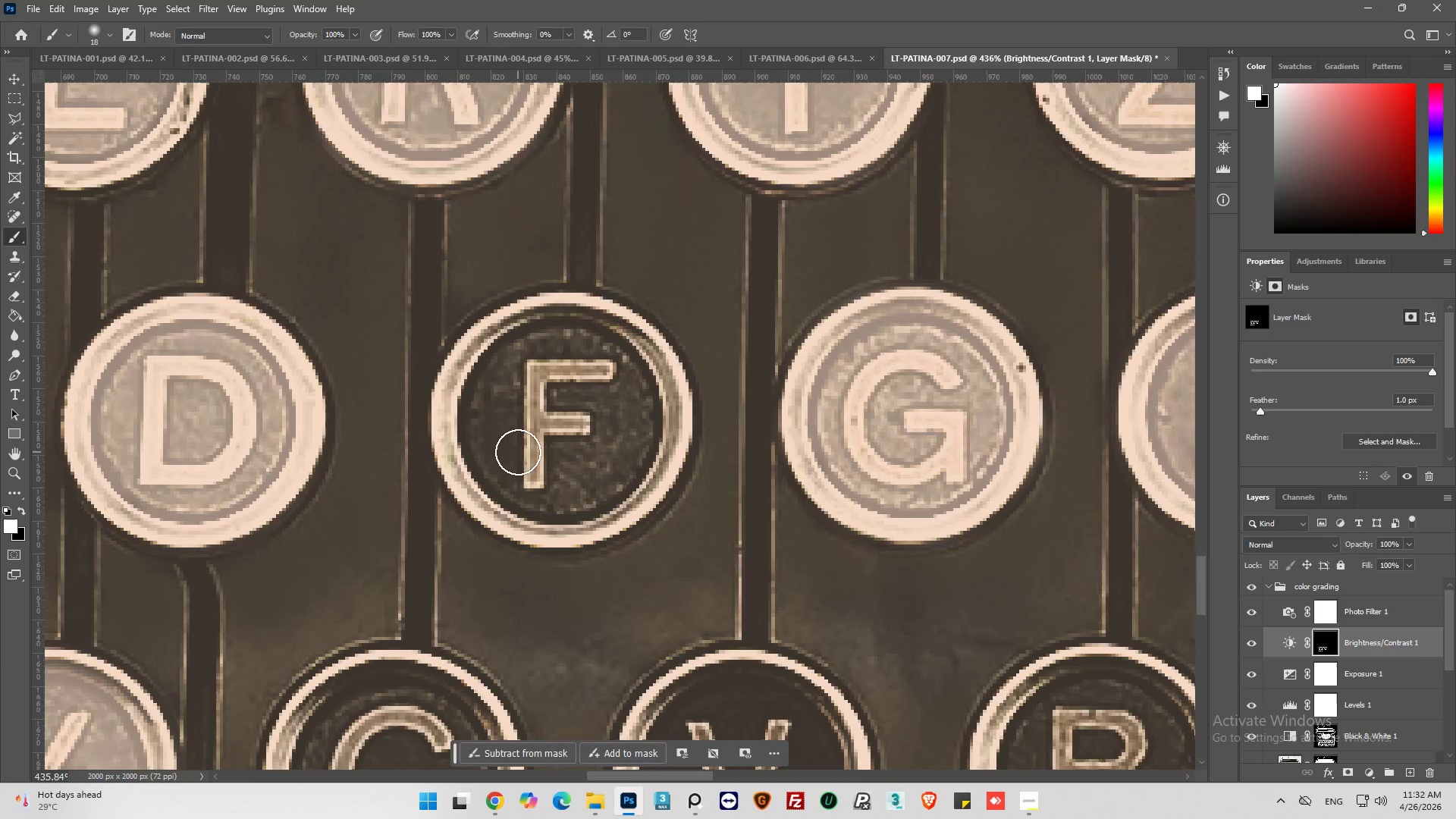 
left_click_drag(start_coordinate=[518, 452], to_coordinate=[557, 327])
 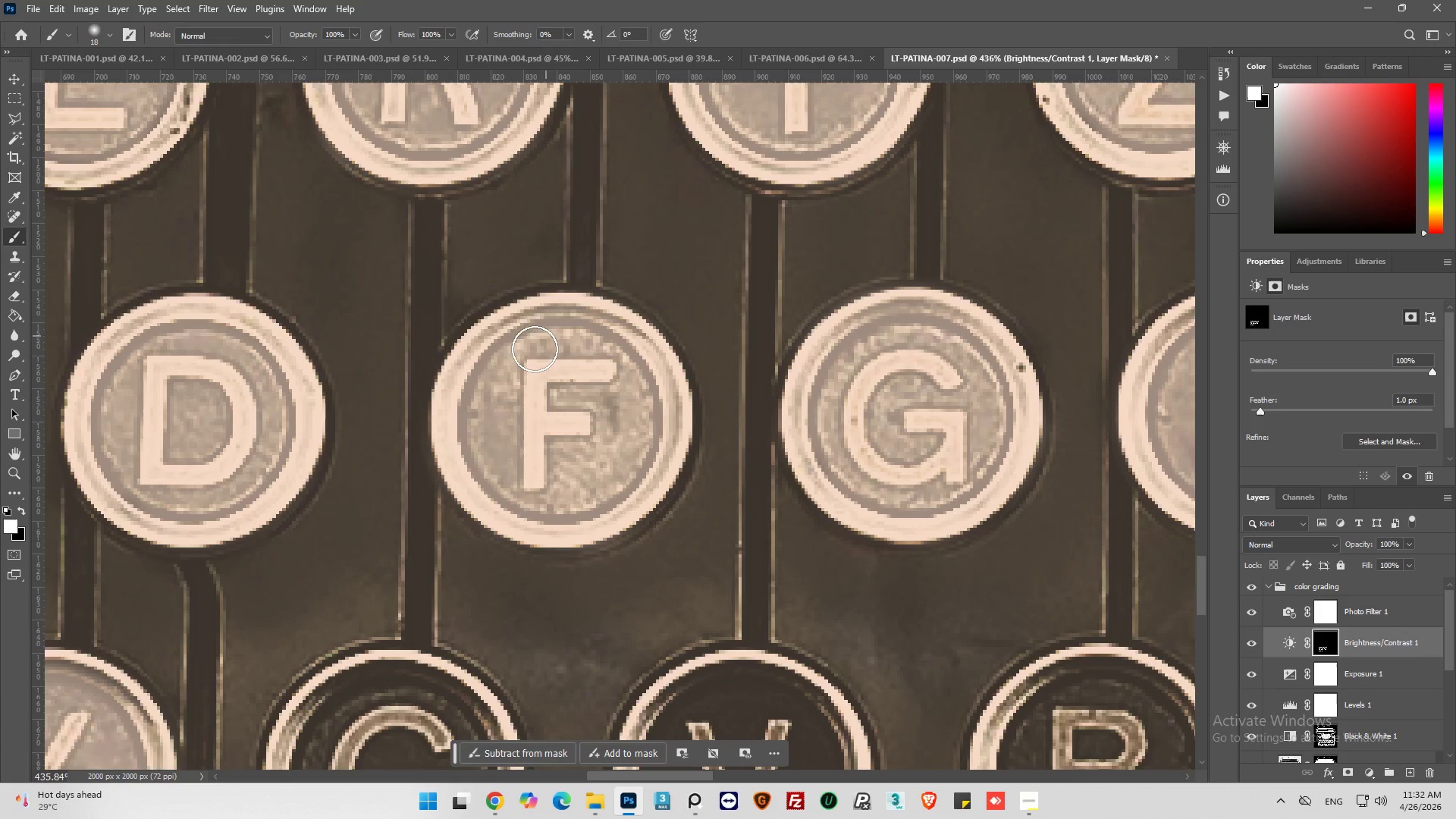 
scroll: coordinate [518, 452], scroll_direction: up, amount: 1.0
 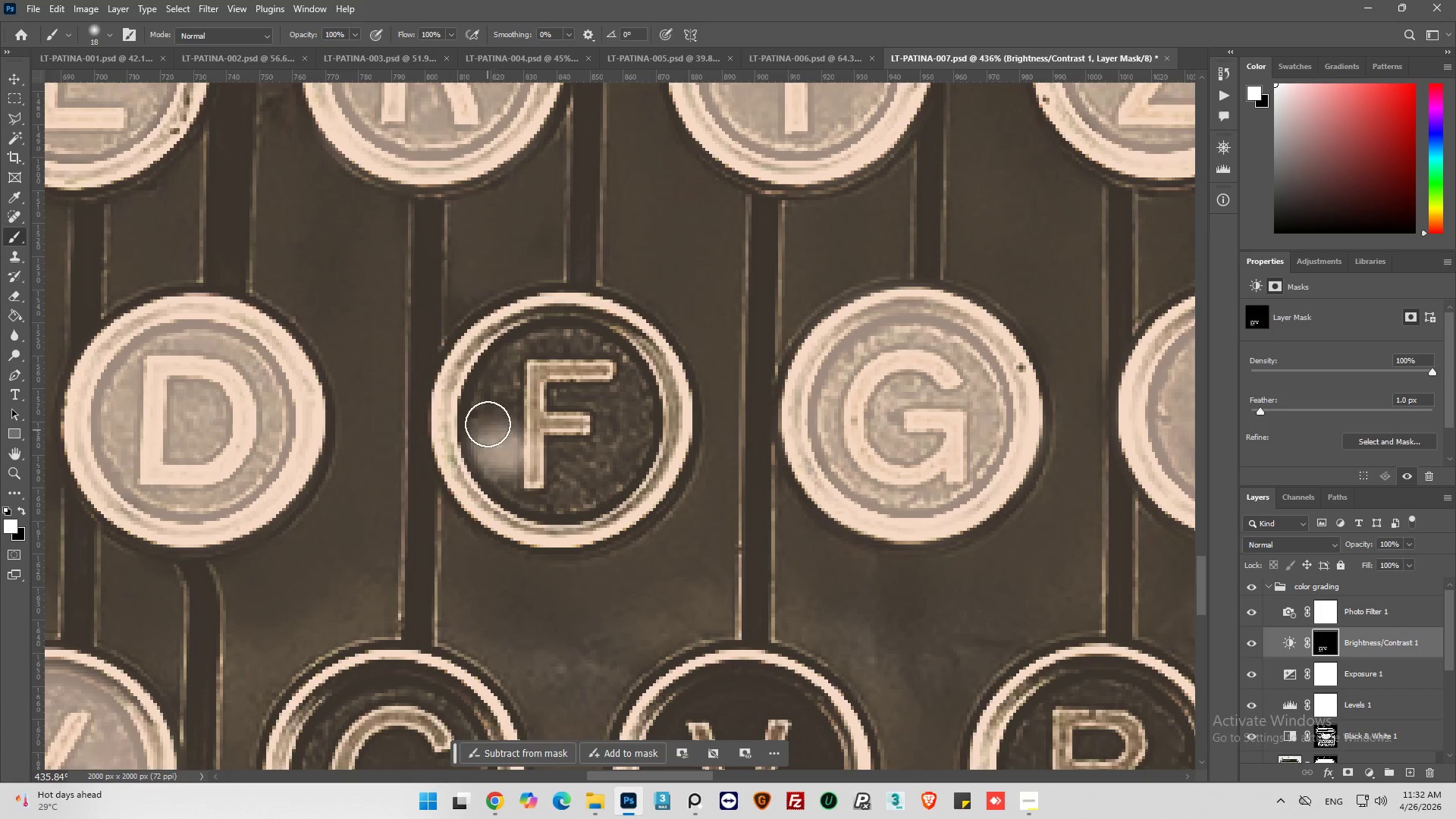 
hold_key(key=AltLeft, duration=0.55)
 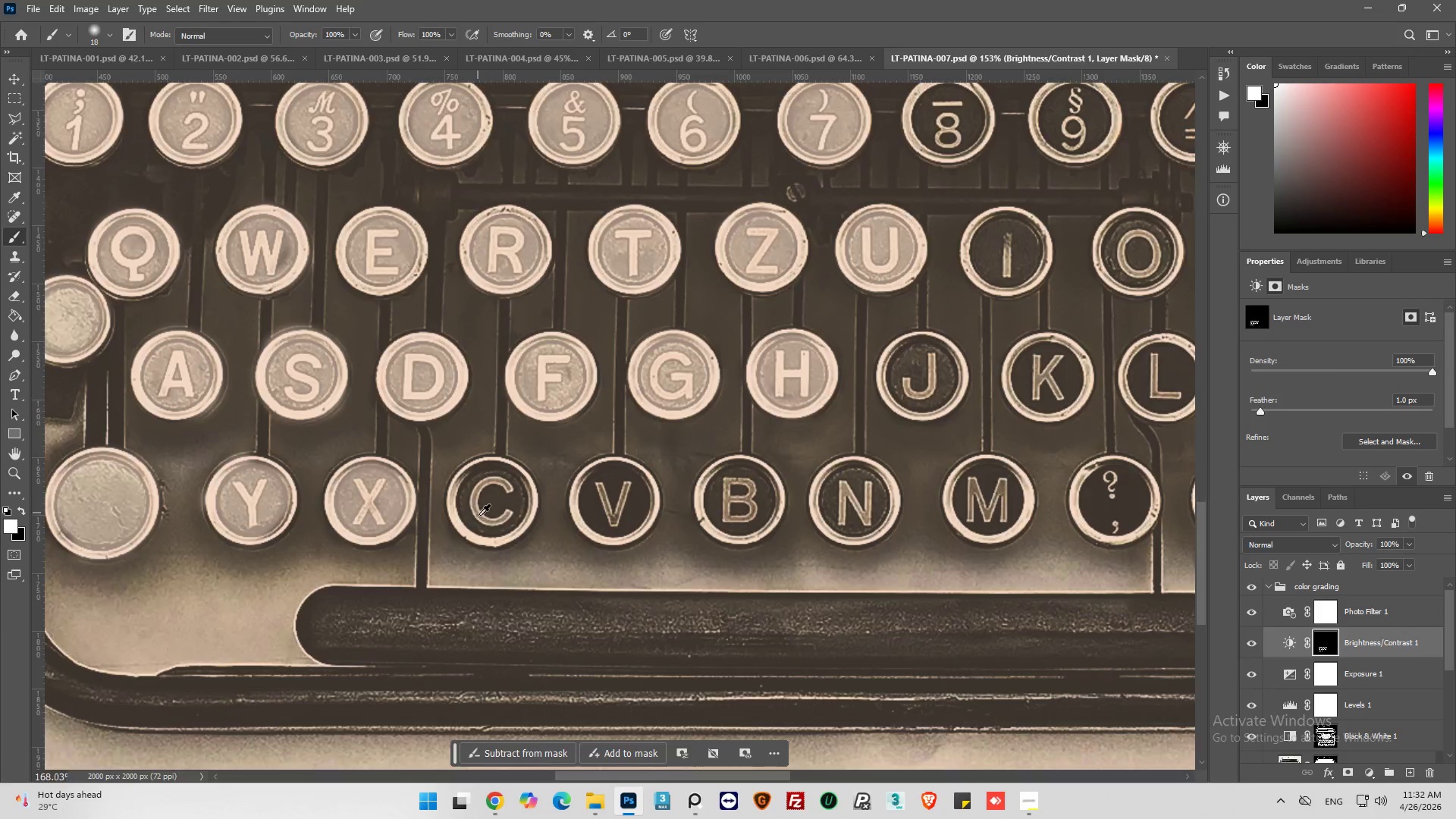 
hold_key(key=AltLeft, duration=0.47)
 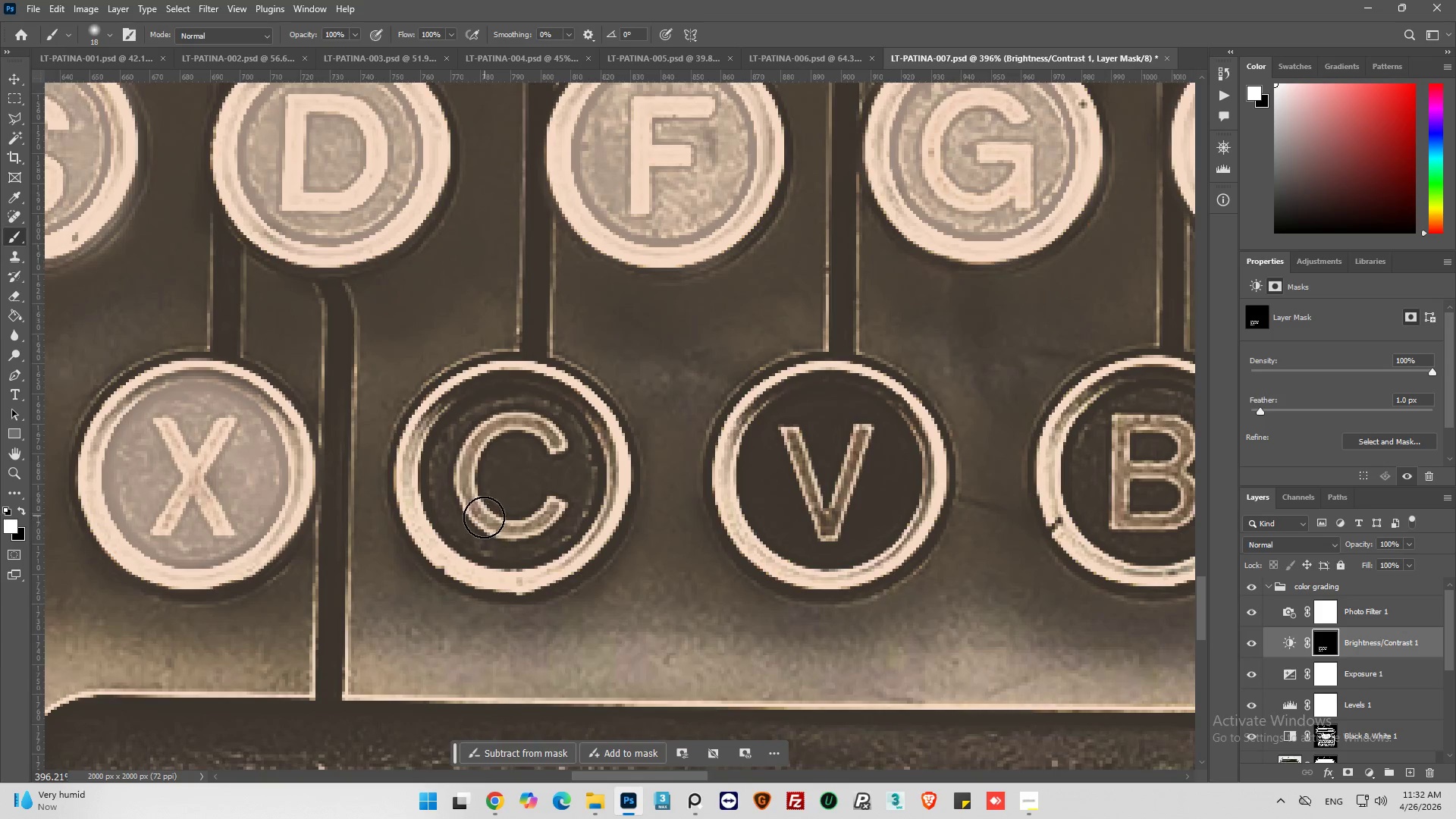 
left_click_drag(start_coordinate=[484, 517], to_coordinate=[584, 506])
 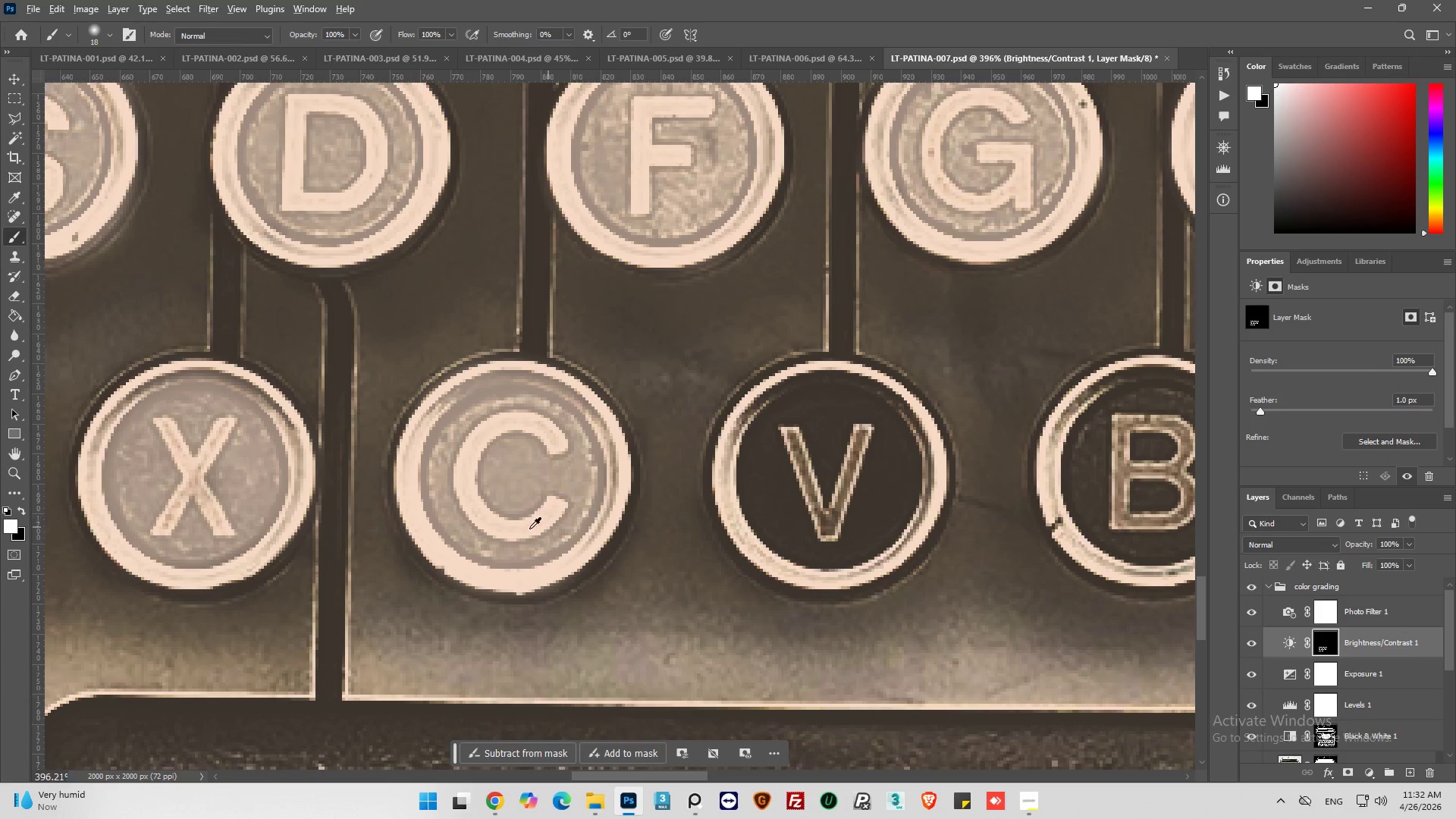 
scroll: coordinate [482, 522], scroll_direction: down, amount: 3.0
 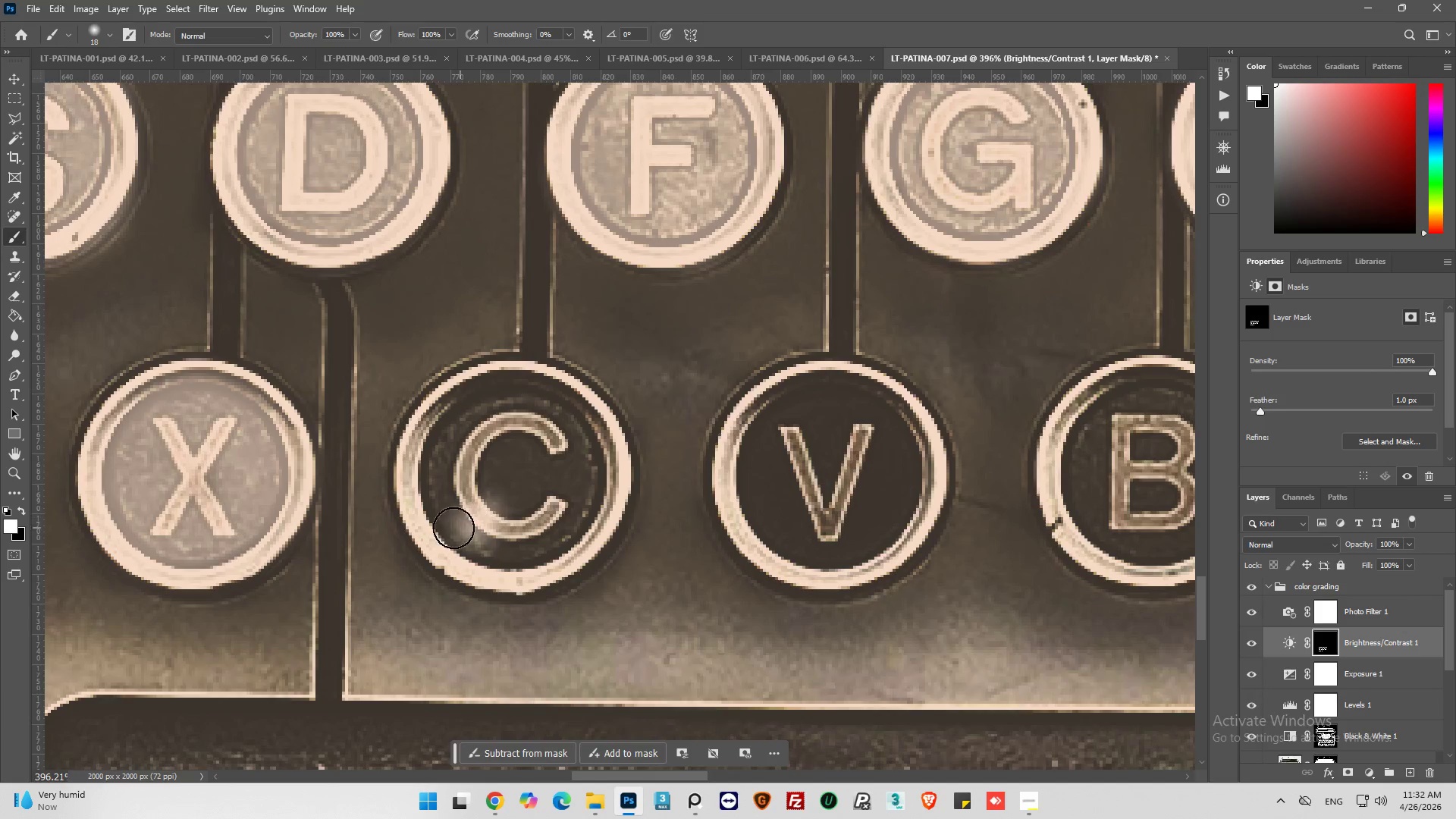 
hold_key(key=AltLeft, duration=0.48)
scroll: coordinate [513, 527], scroll_direction: down, amount: 8.0
 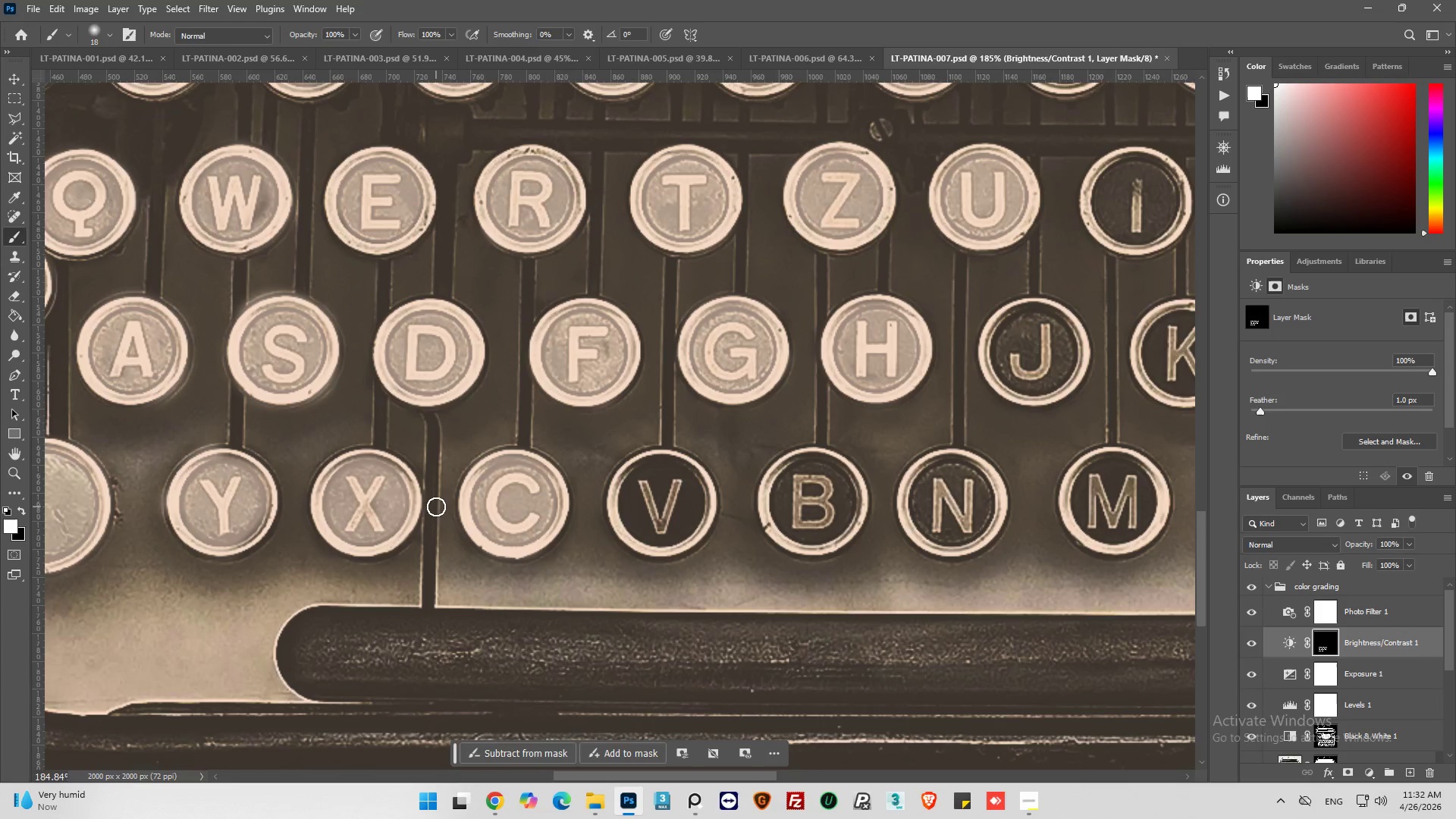 
key(Alt+AltLeft)
 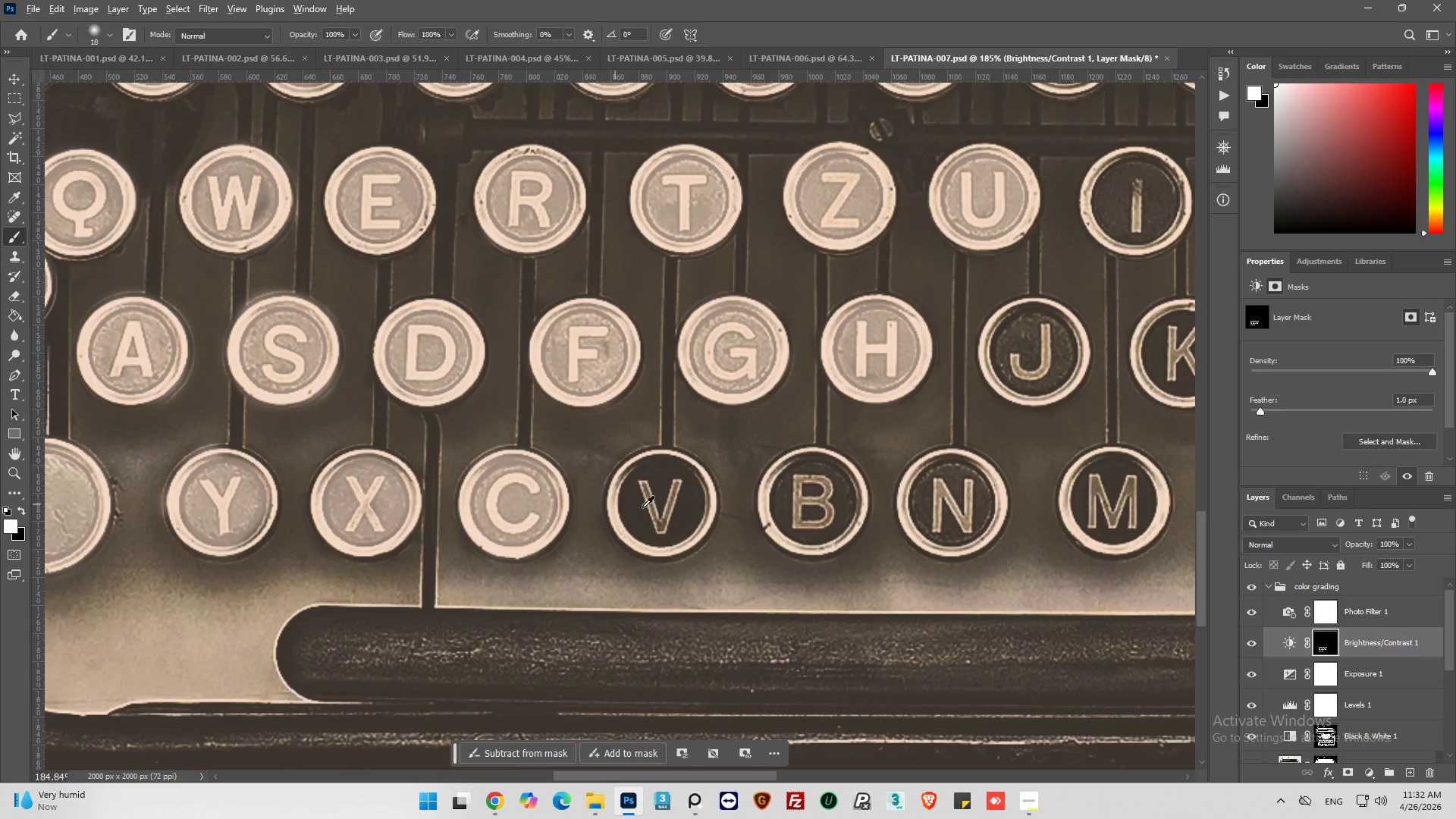 
hold_key(key=AltLeft, duration=0.52)
 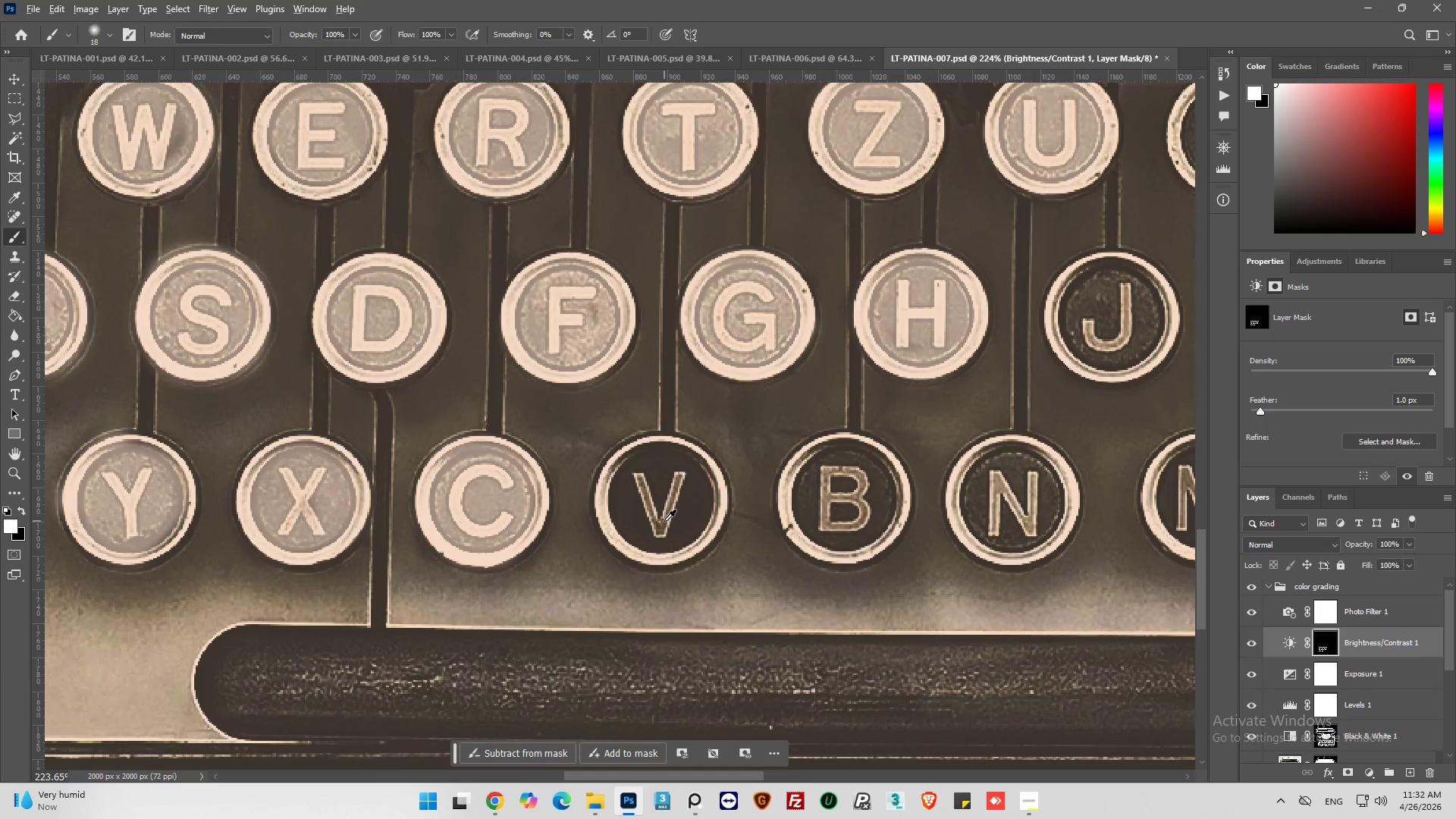 
hold_key(key=AltLeft, duration=0.38)
 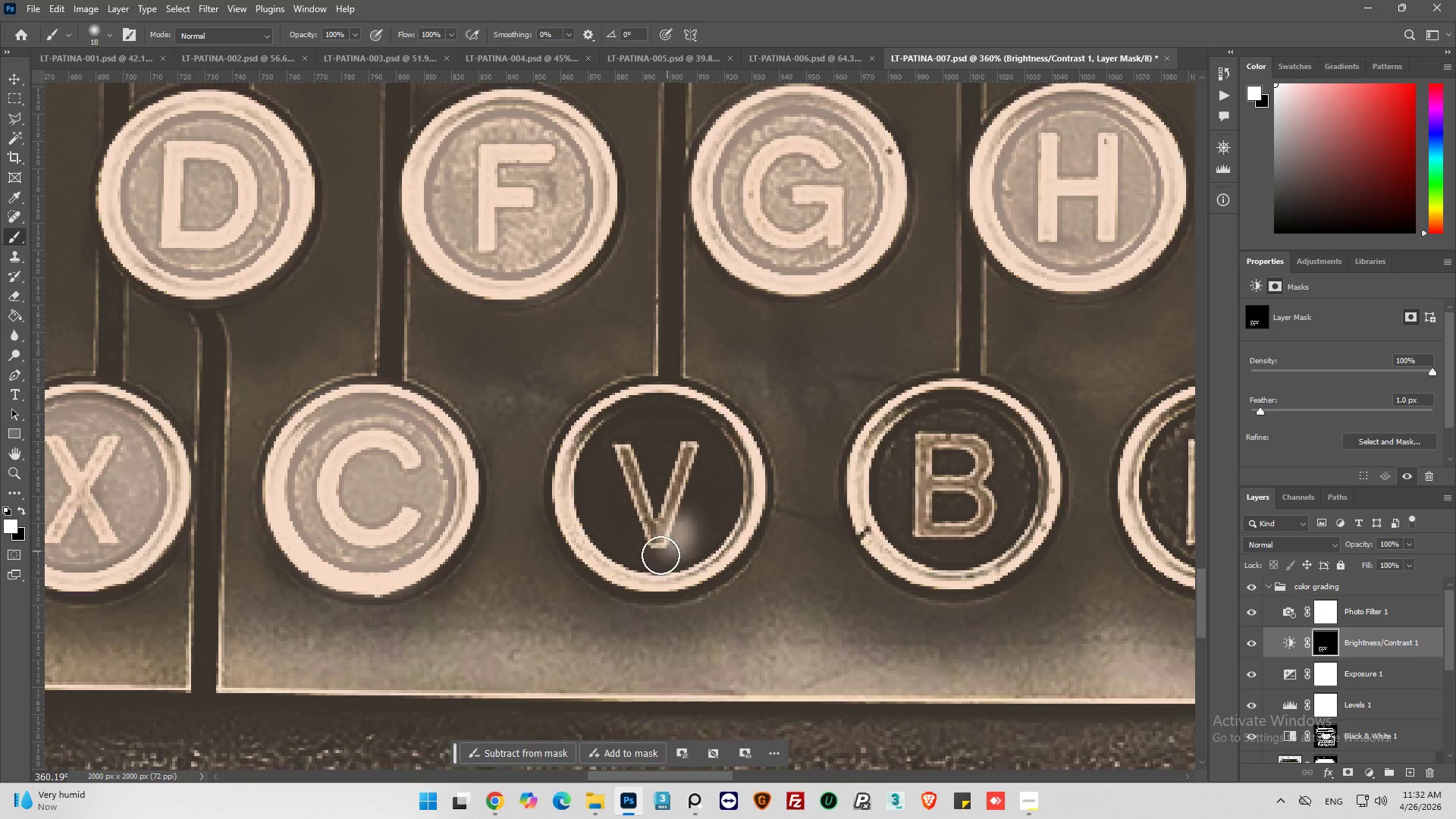 
scroll: coordinate [664, 515], scroll_direction: up, amount: 2.0
 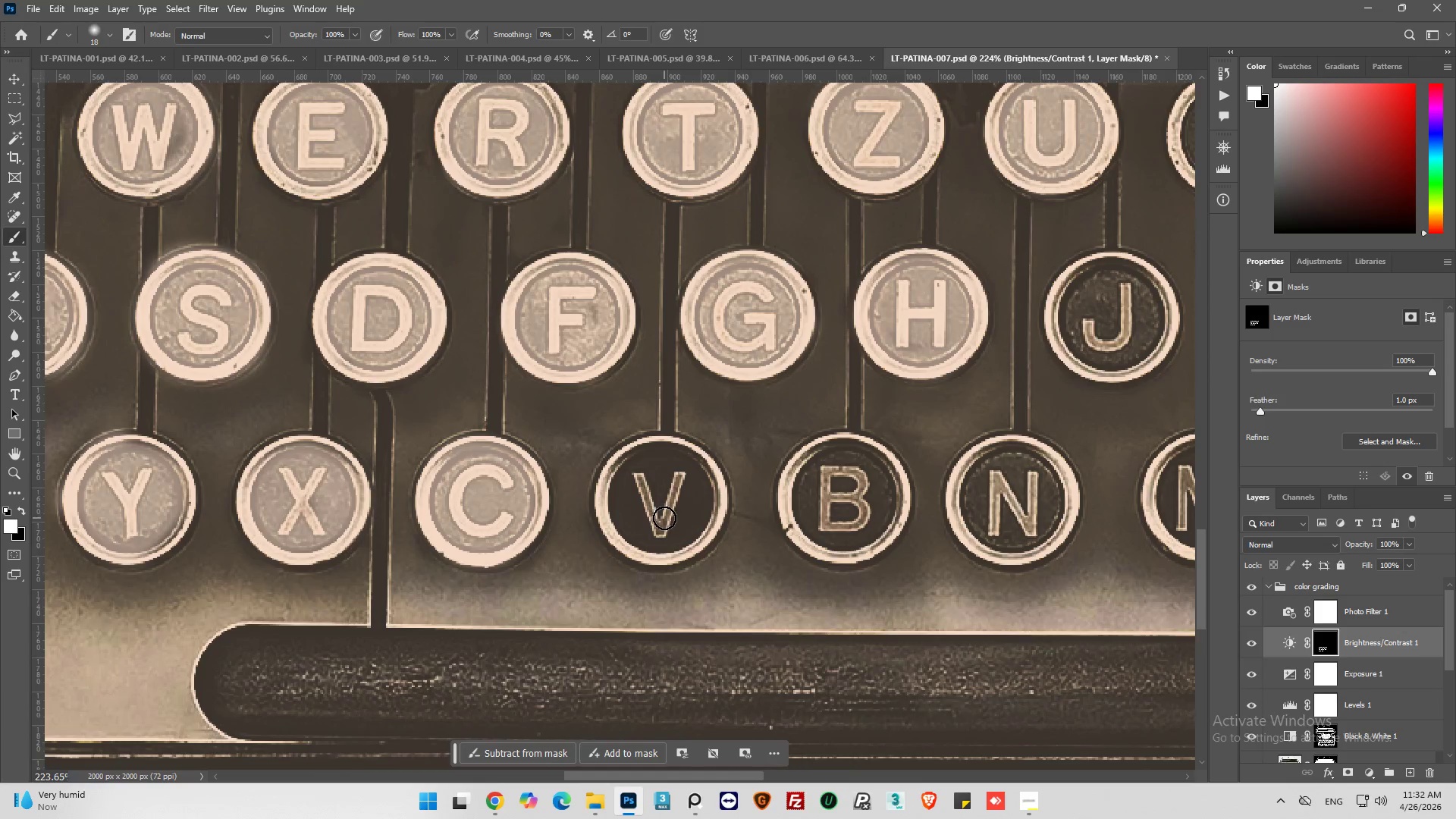 
left_click_drag(start_coordinate=[678, 530], to_coordinate=[690, 447])
 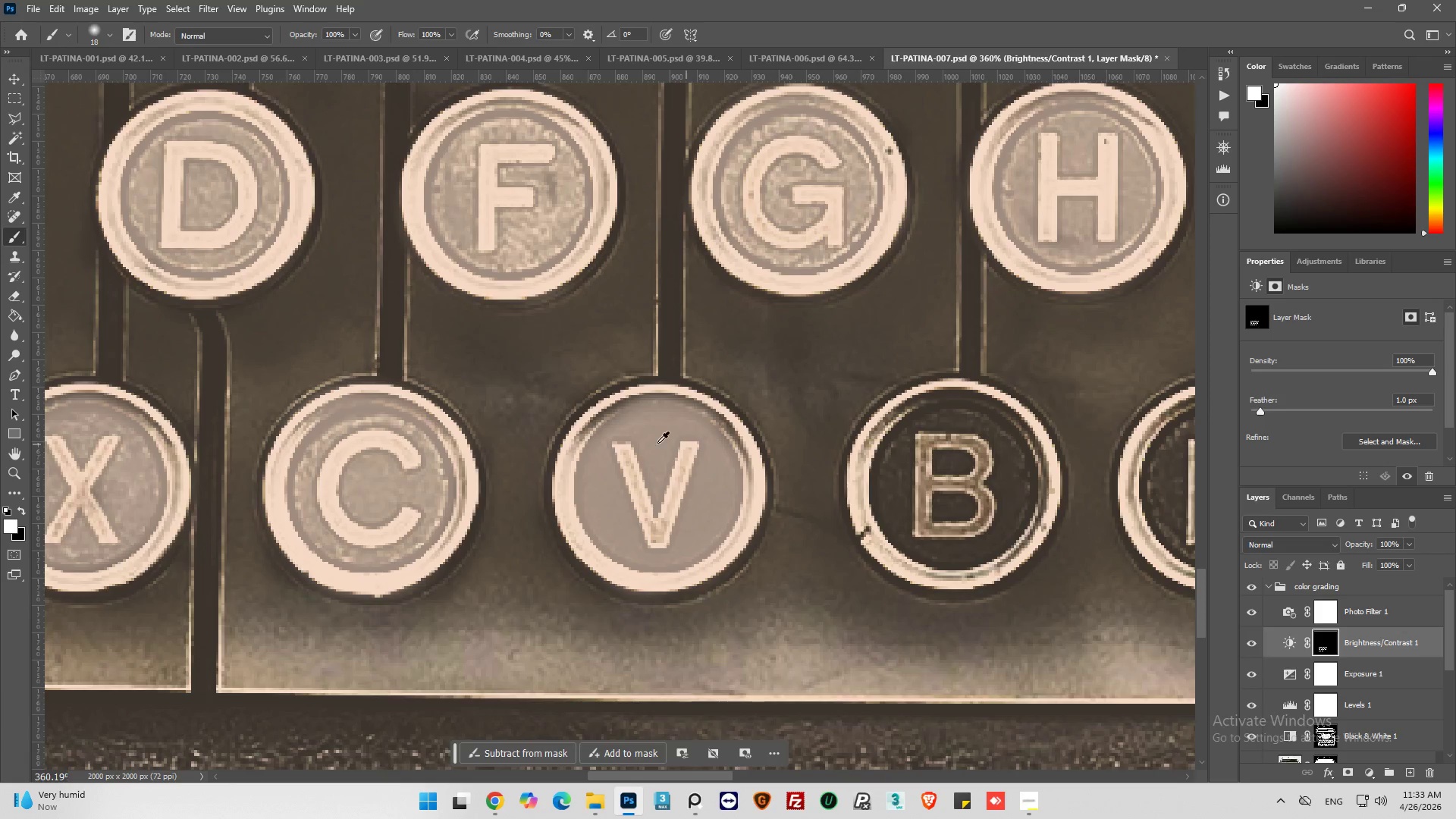 
scroll: coordinate [664, 521], scroll_direction: up, amount: 5.0
 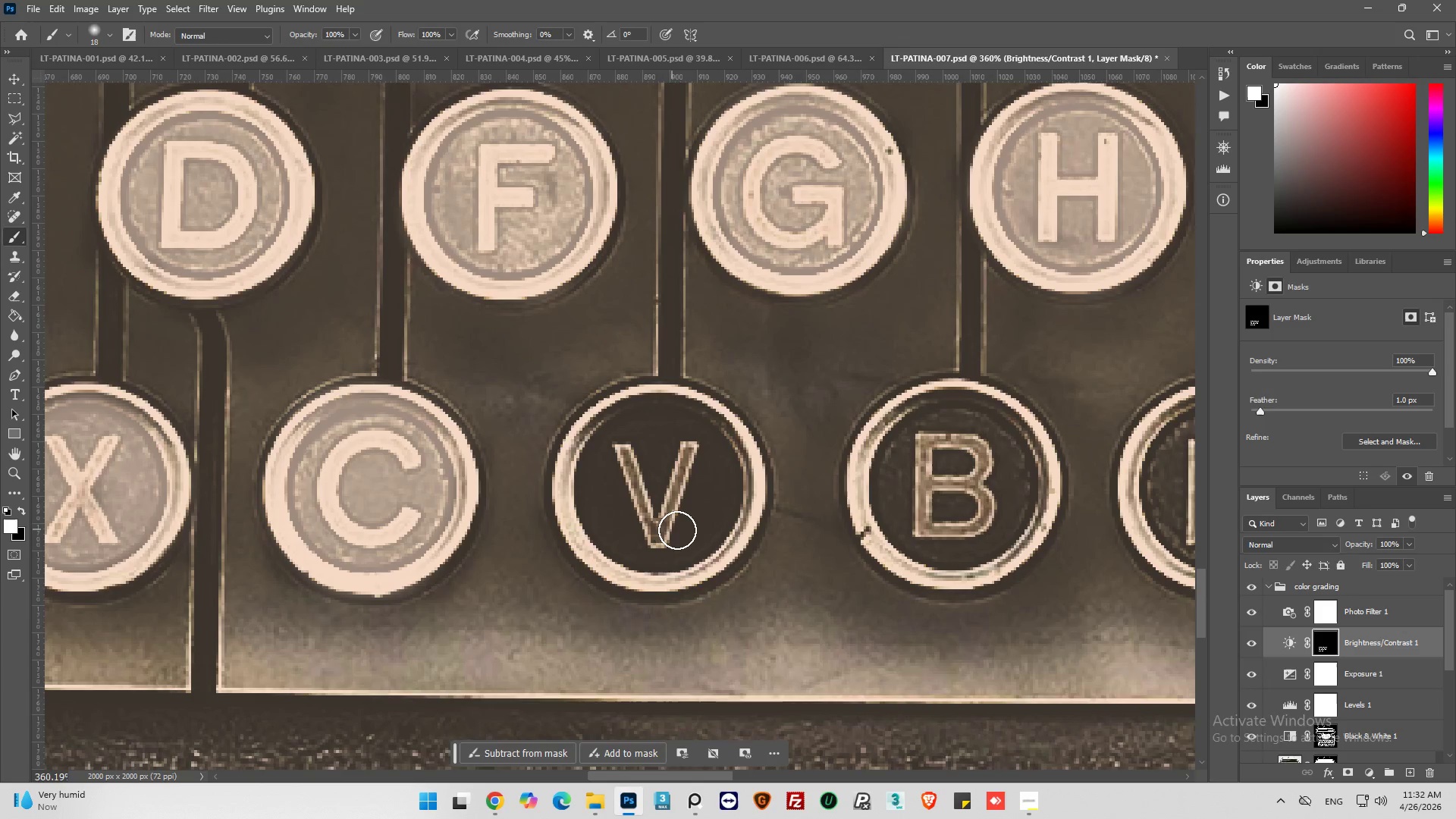 
hold_key(key=AltLeft, duration=0.78)
scroll: coordinate [479, 541], scroll_direction: down, amount: 14.0
 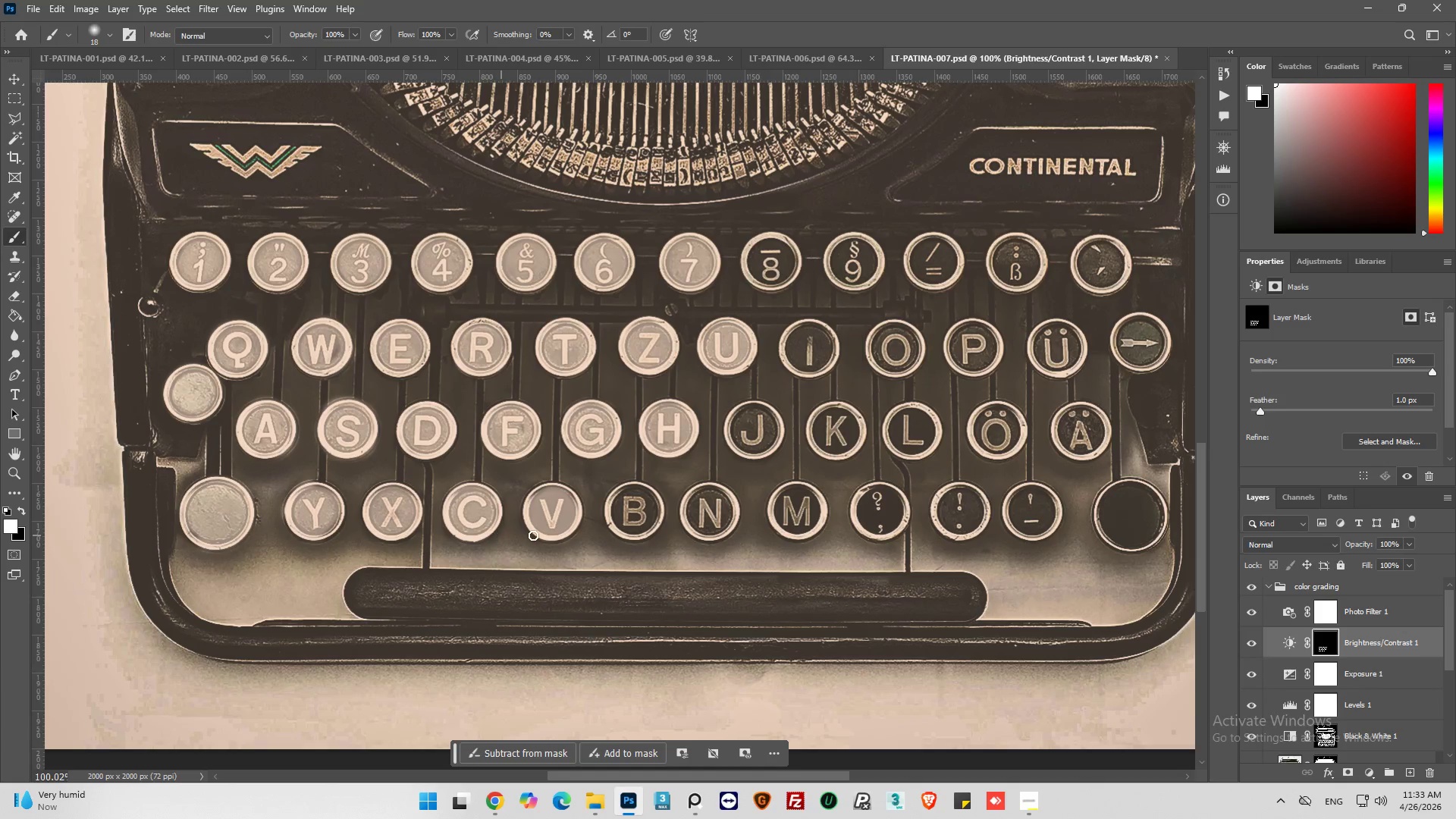 
hold_key(key=AltLeft, duration=0.67)
scroll: coordinate [657, 533], scroll_direction: up, amount: 10.0
 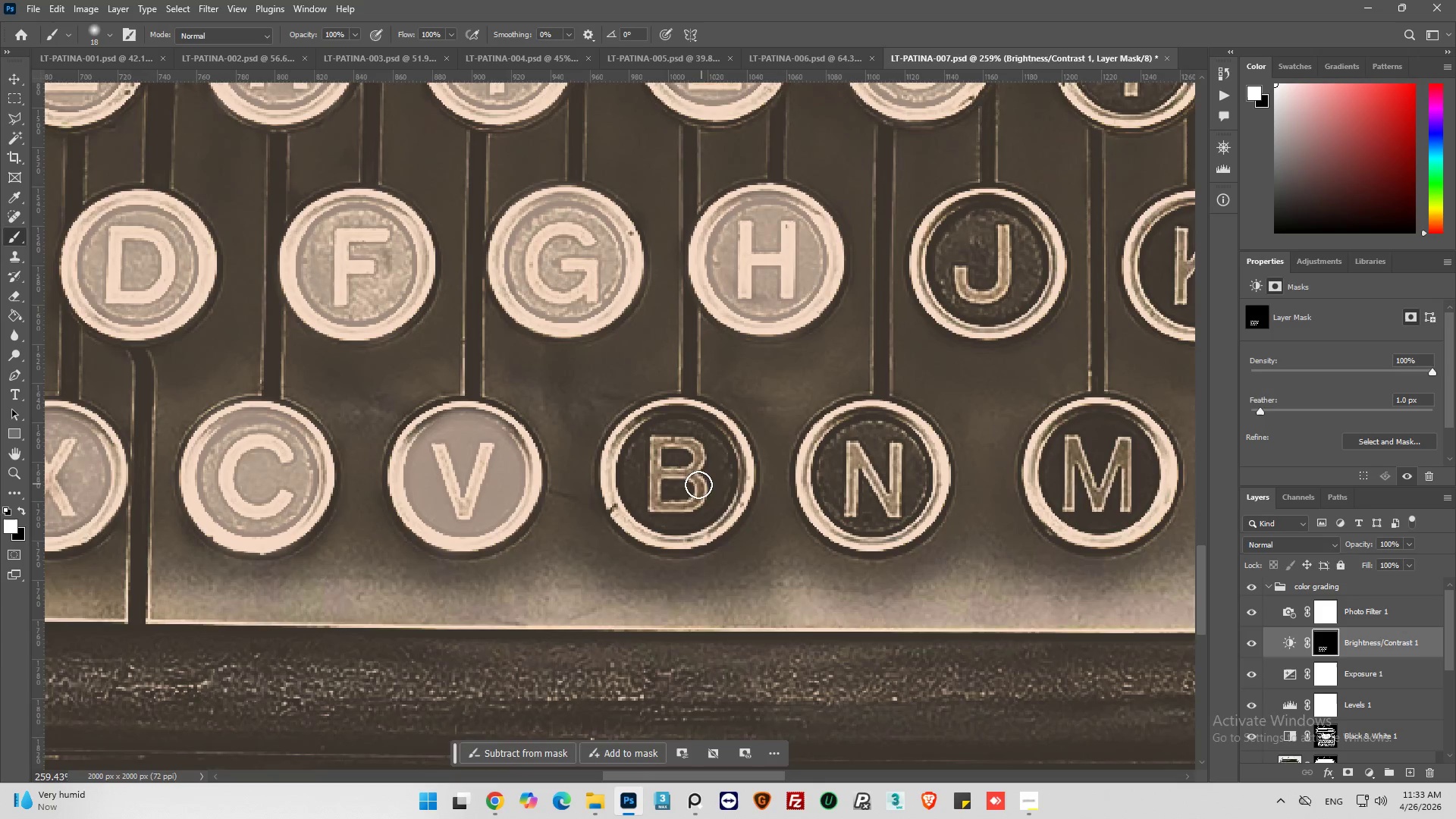 
left_click_drag(start_coordinate=[696, 485], to_coordinate=[689, 462])
 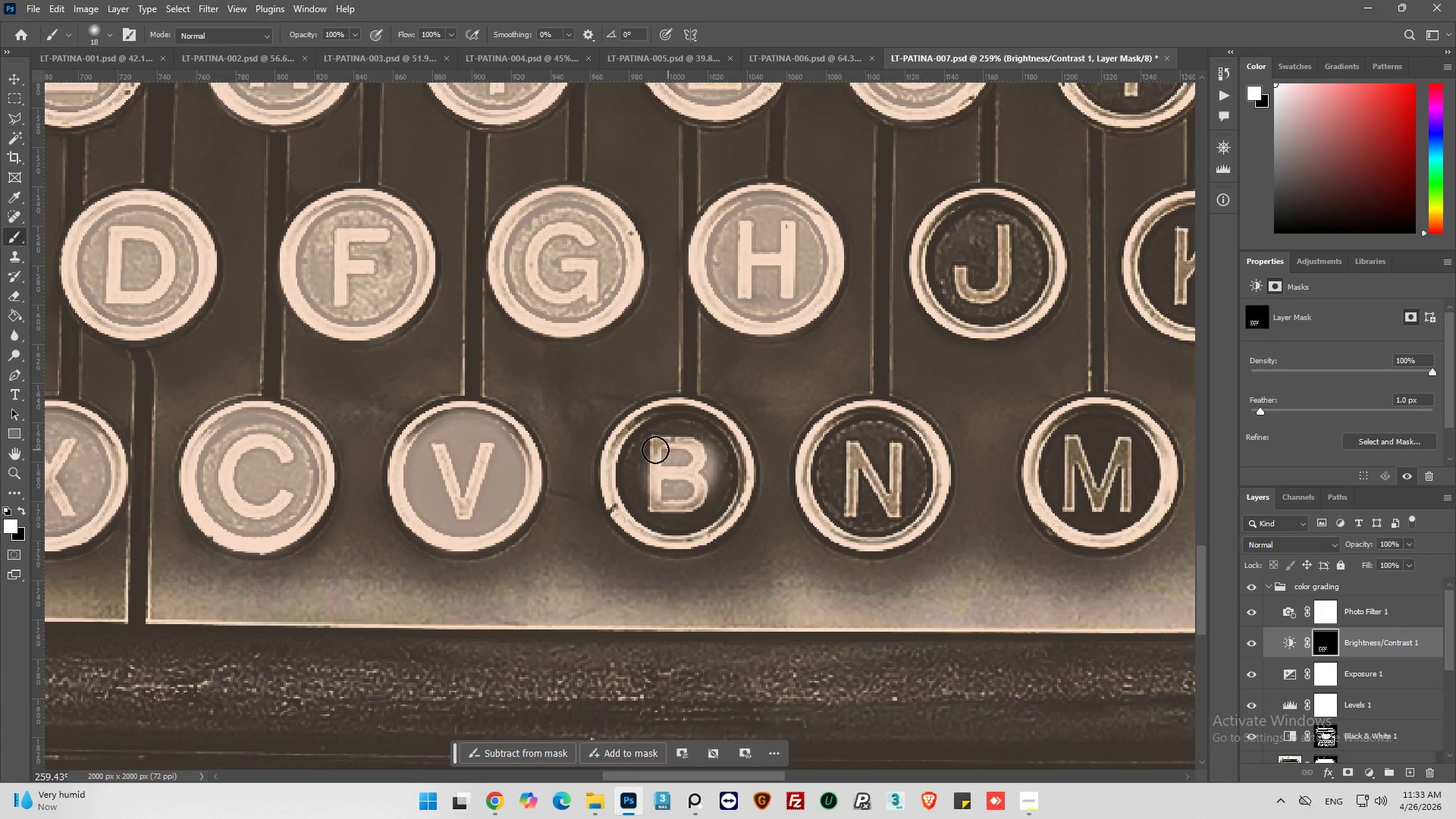 
left_click_drag(start_coordinate=[661, 450], to_coordinate=[687, 502])
 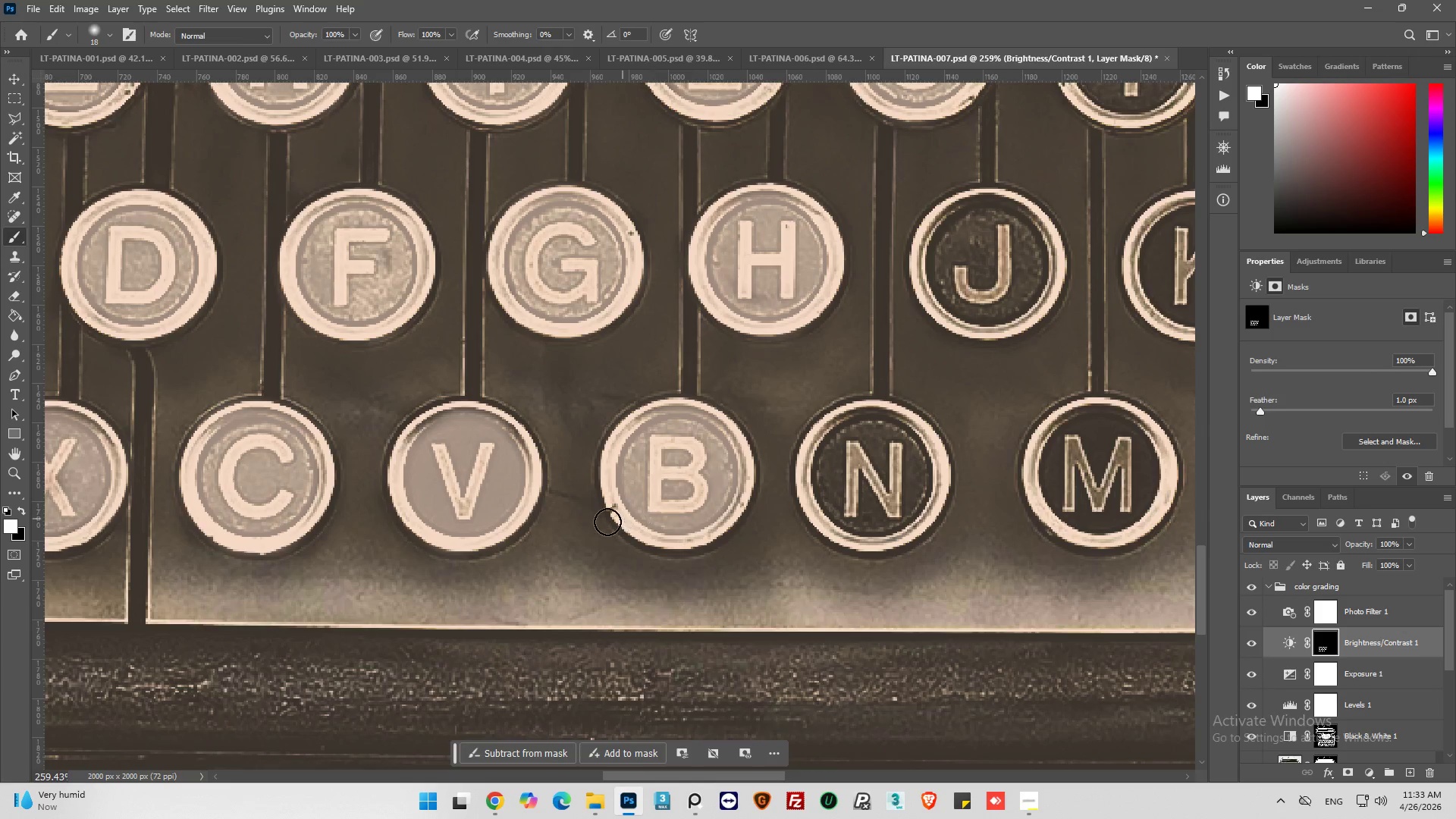 
hold_key(key=AltLeft, duration=0.41)
hold_key(key=AltLeft, duration=0.75)
scroll: coordinate [824, 522], scroll_direction: none, amount: 0.0
 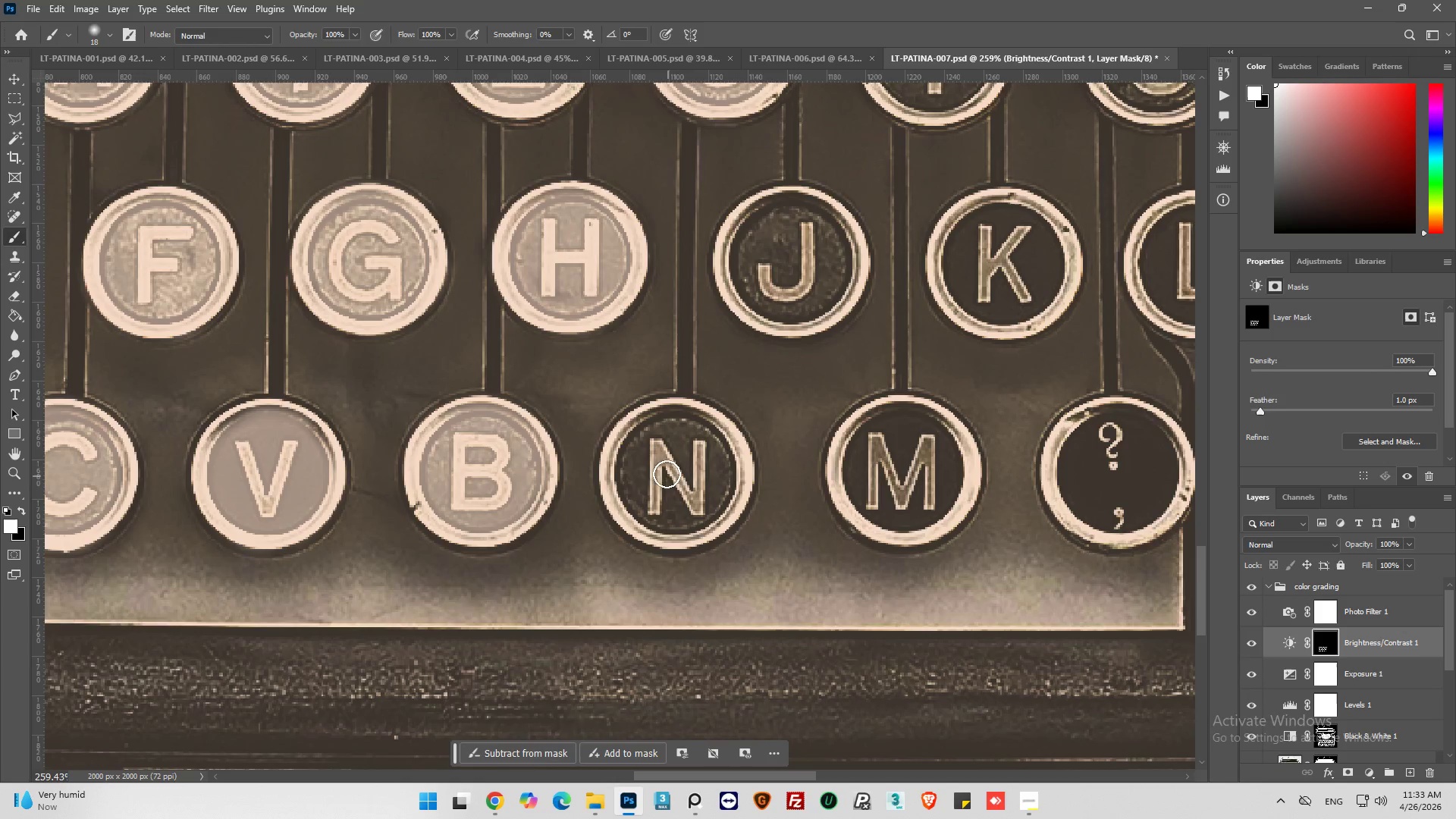 
left_click_drag(start_coordinate=[643, 472], to_coordinate=[664, 450])
 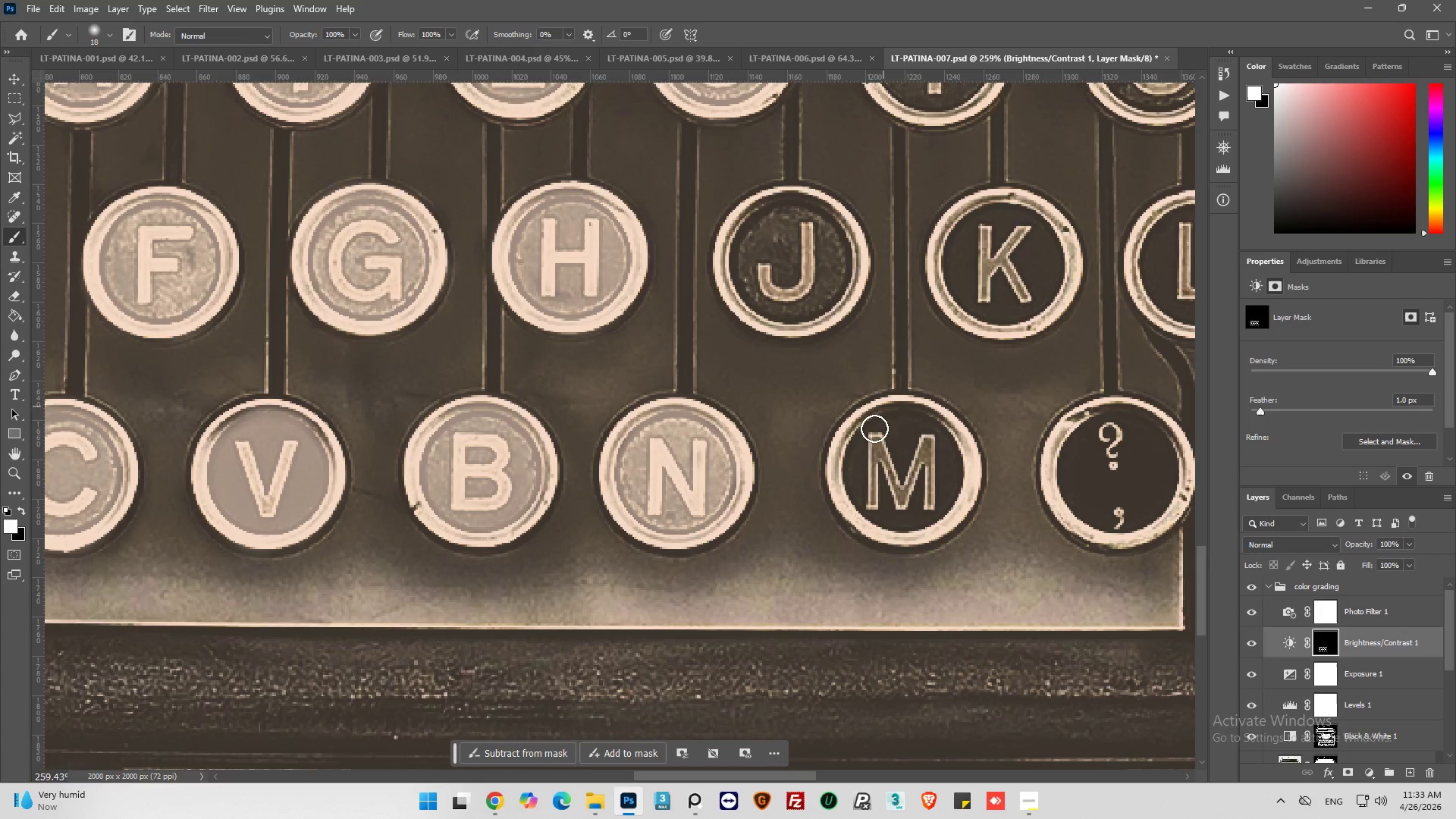 
hold_key(key=AltLeft, duration=0.55)
hold_key(key=AltLeft, duration=0.36)
scroll: coordinate [601, 492], scroll_direction: down, amount: 14.0
 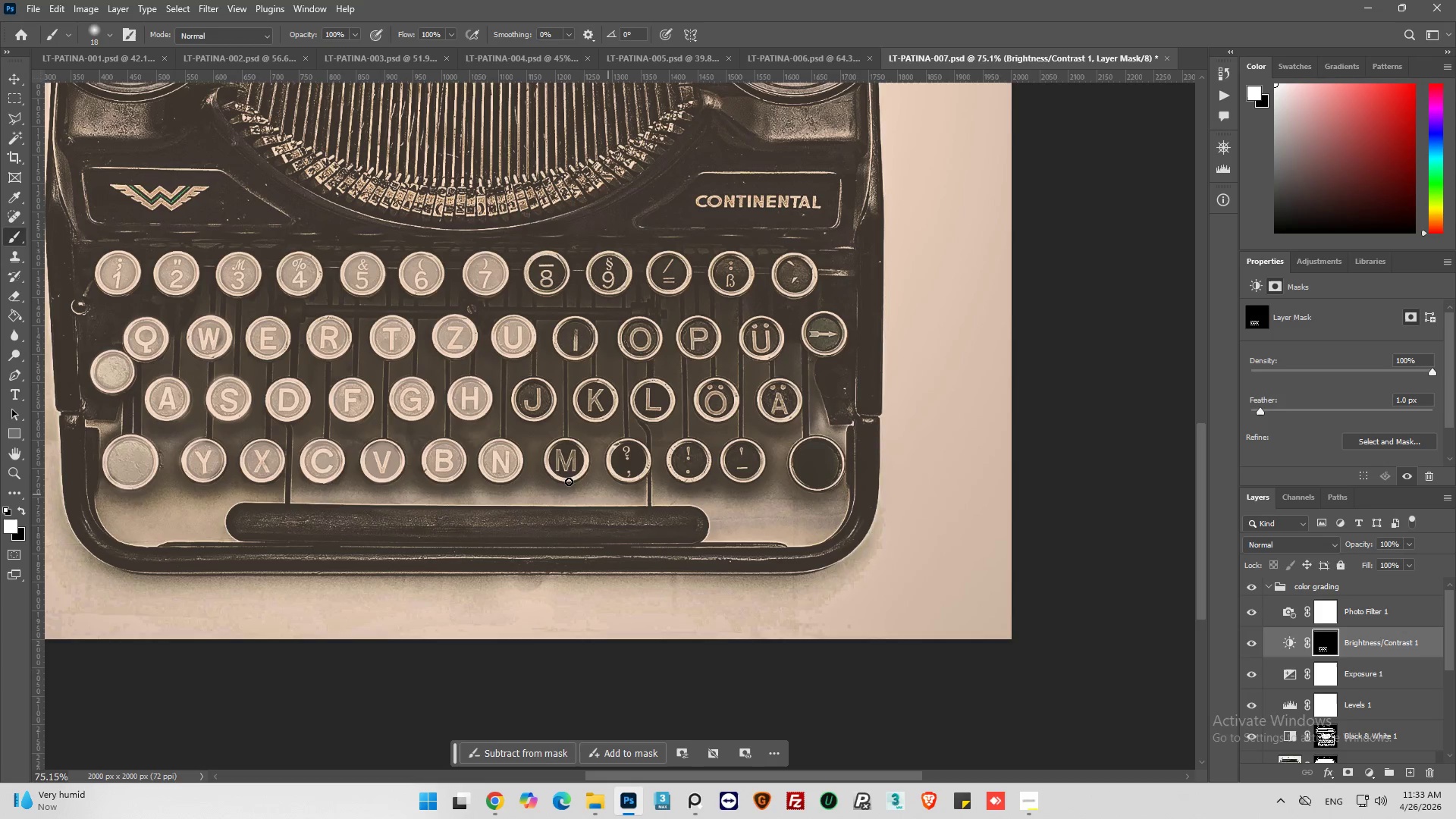 
scroll: coordinate [575, 439], scroll_direction: up, amount: 5.0
 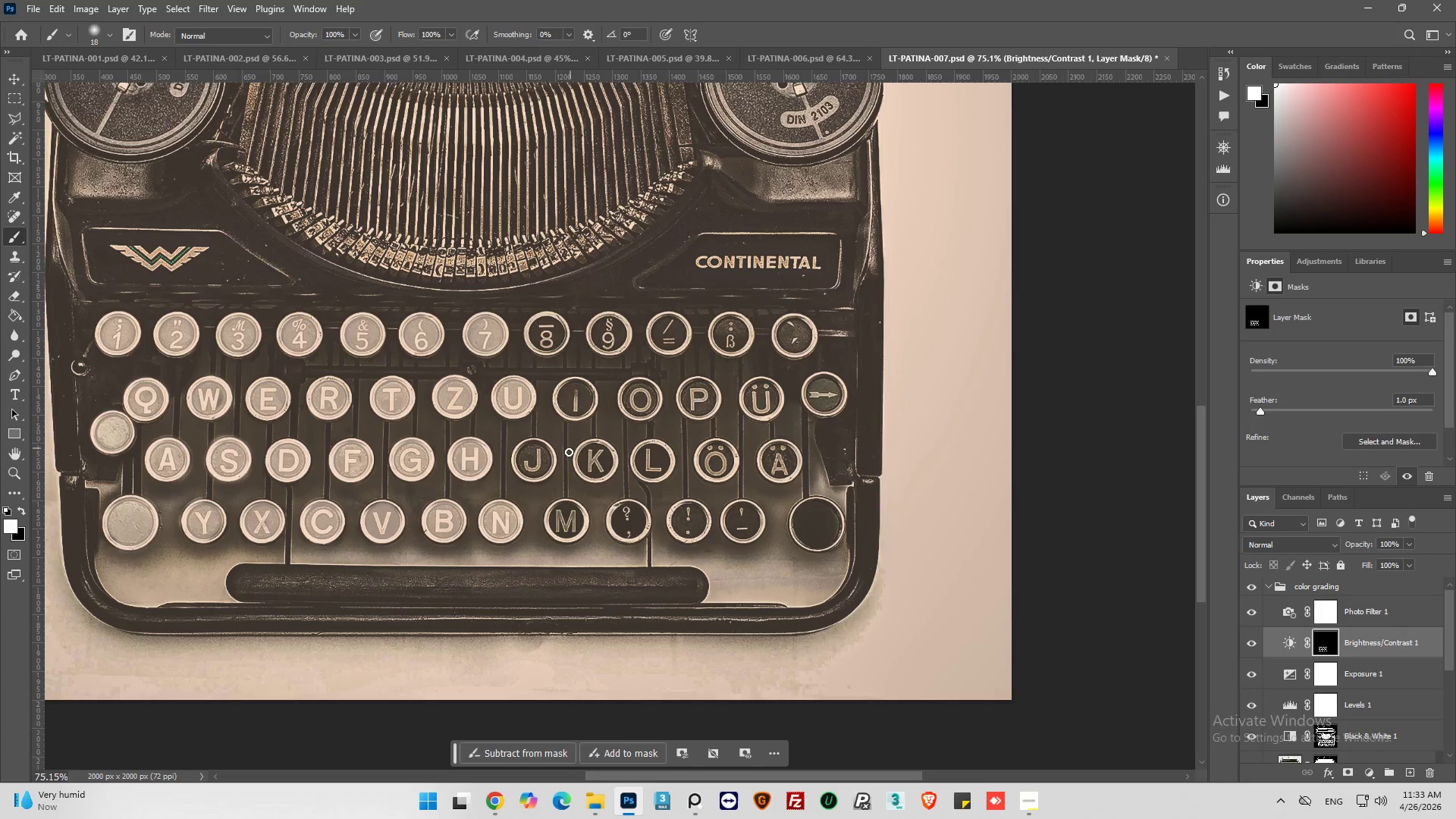 
hold_key(key=AltLeft, duration=0.42)
scroll: coordinate [524, 503], scroll_direction: up, amount: 5.0
 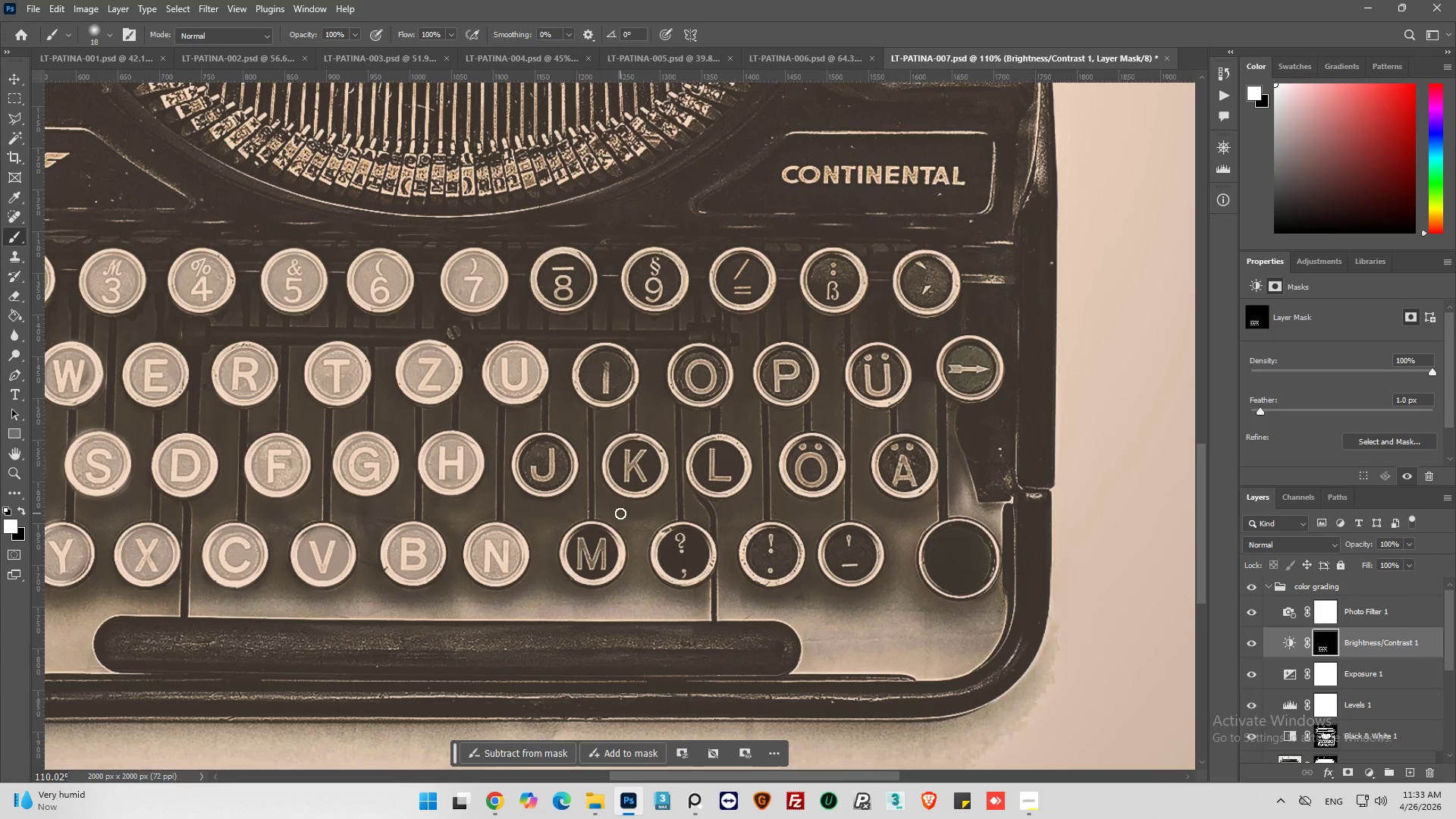 
hold_key(key=AltLeft, duration=1.06)
 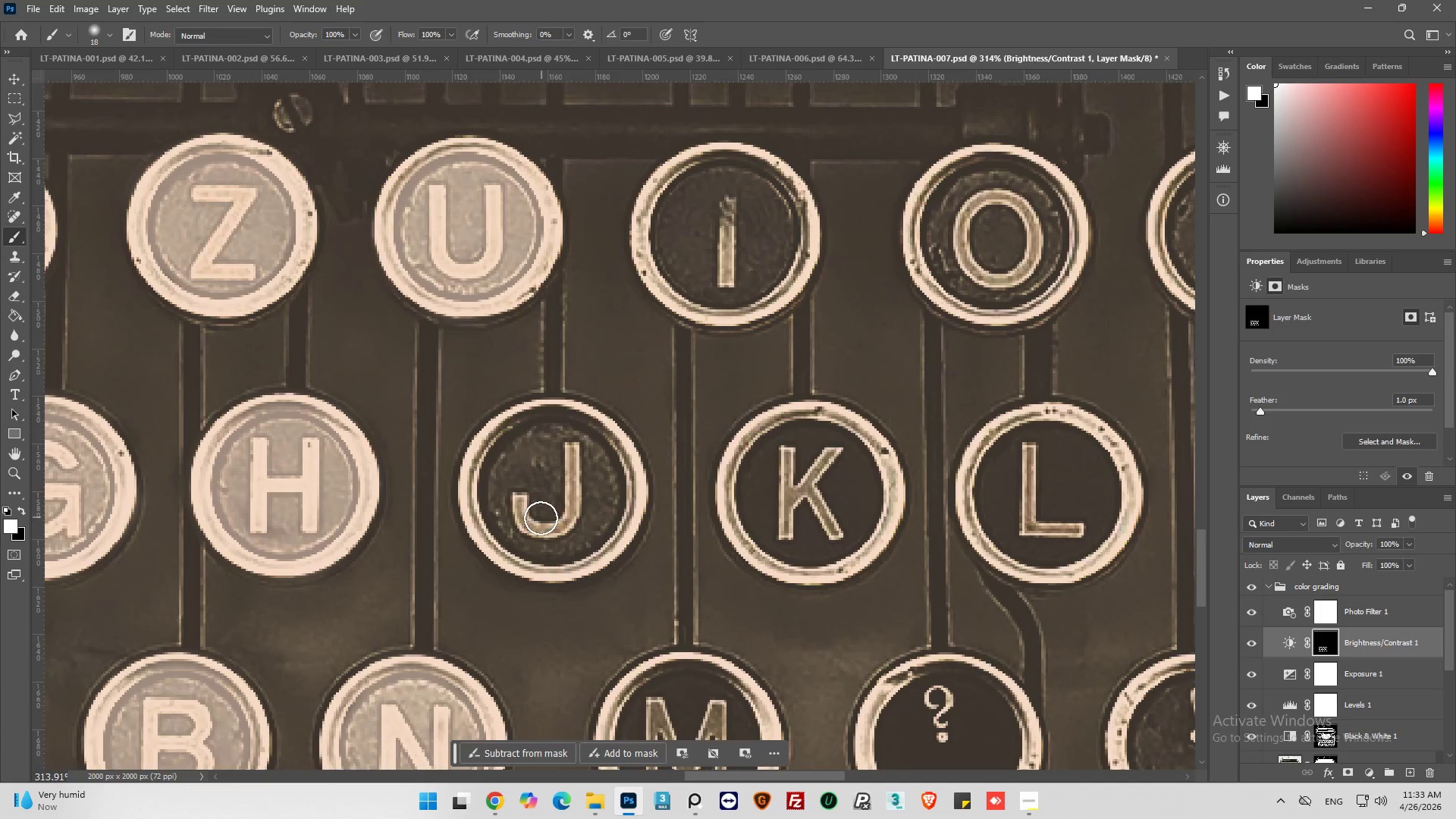 
left_click_drag(start_coordinate=[541, 518], to_coordinate=[590, 493])
 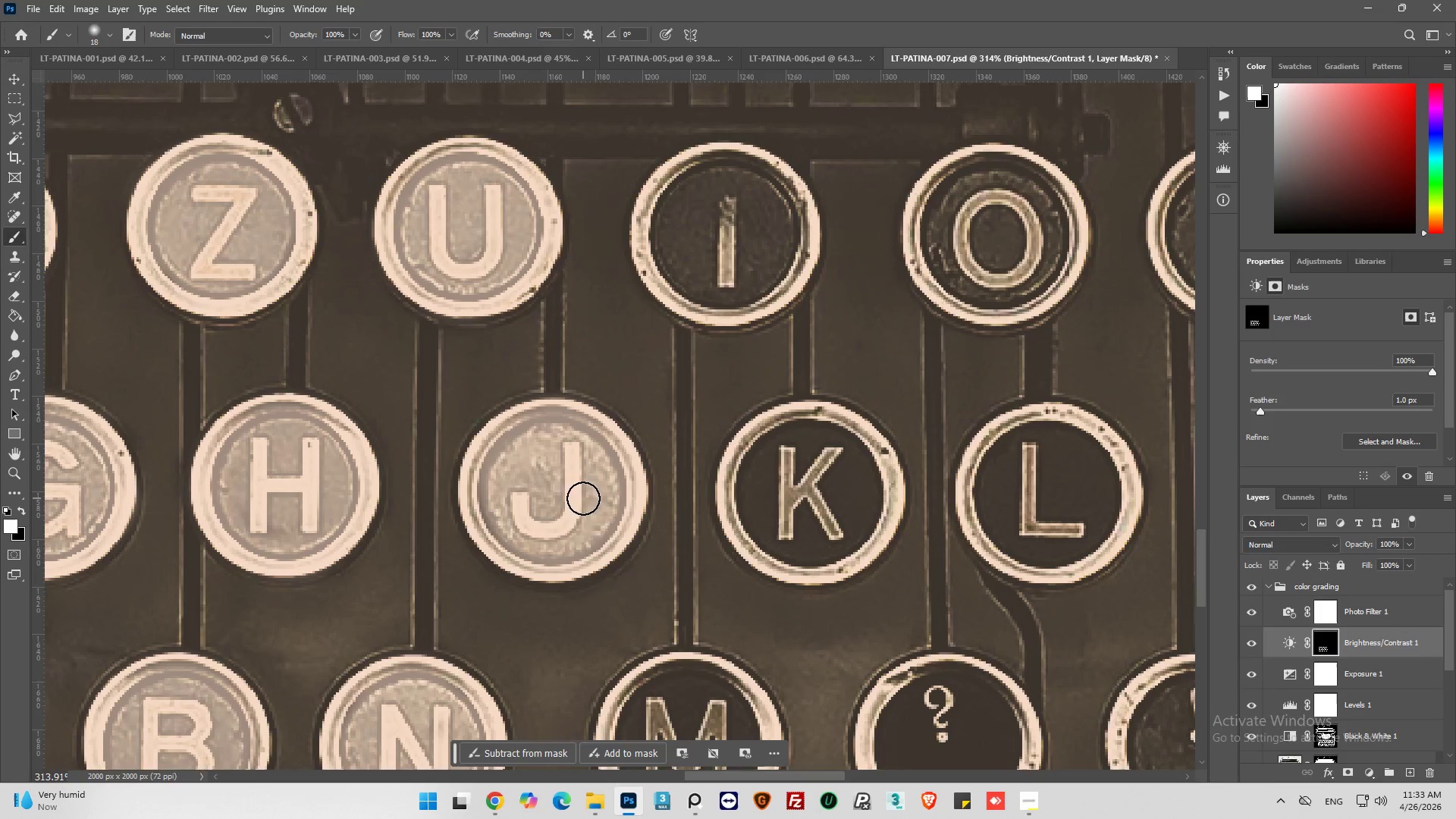 
scroll: coordinate [544, 511], scroll_direction: up, amount: 14.0
 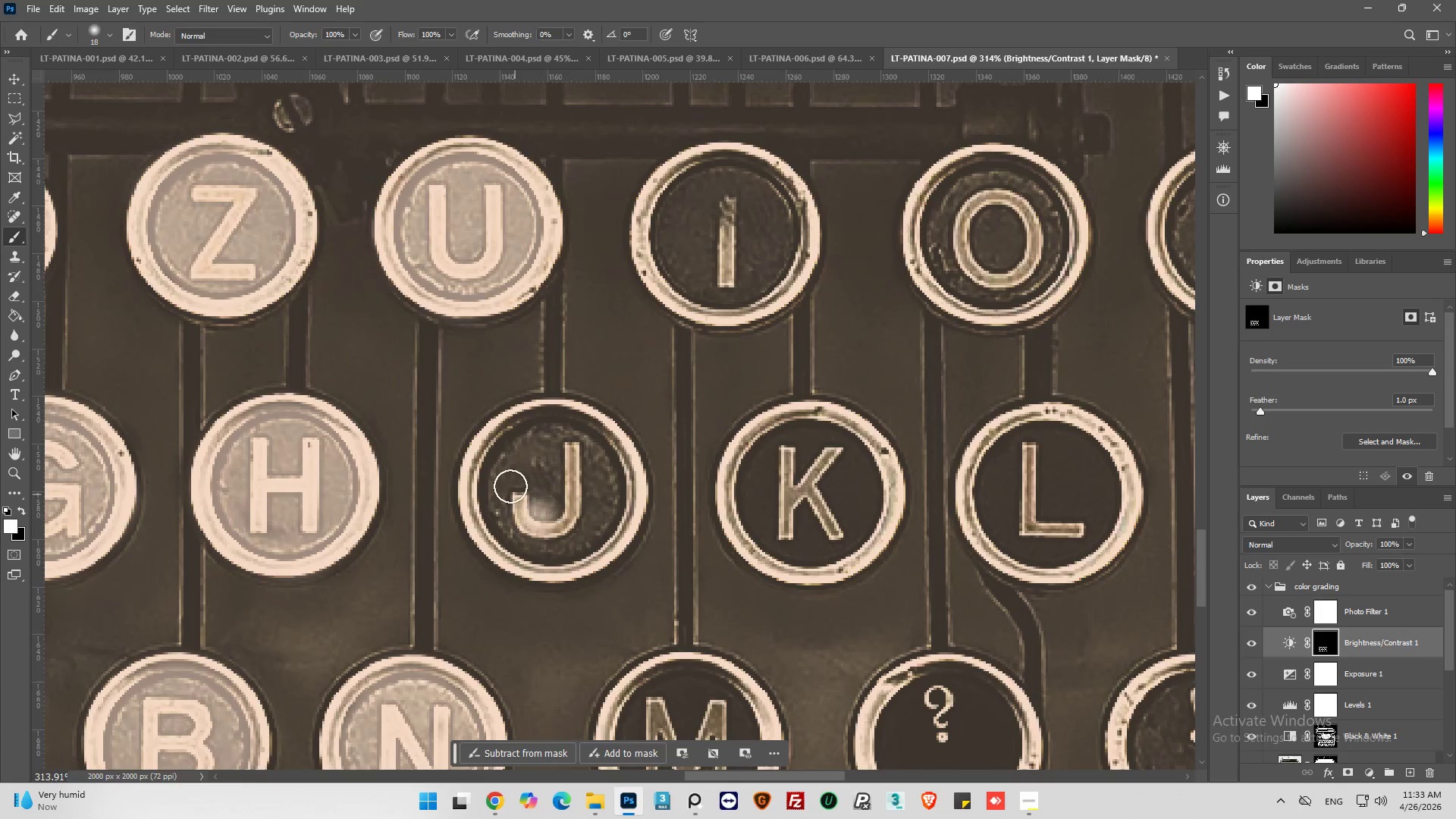 
scroll: coordinate [584, 500], scroll_direction: down, amount: 4.0
 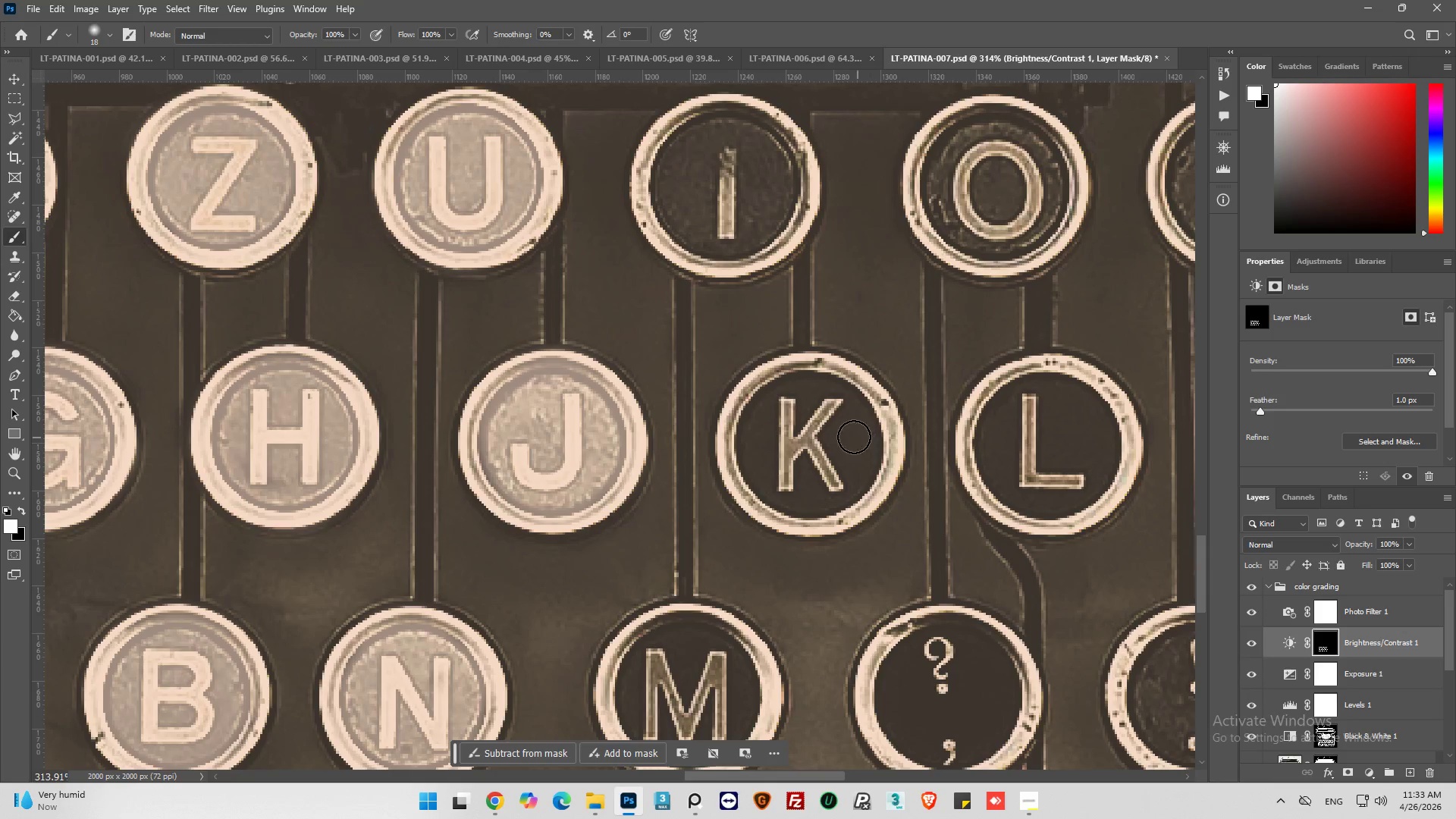 
left_click_drag(start_coordinate=[818, 433], to_coordinate=[815, 488])
 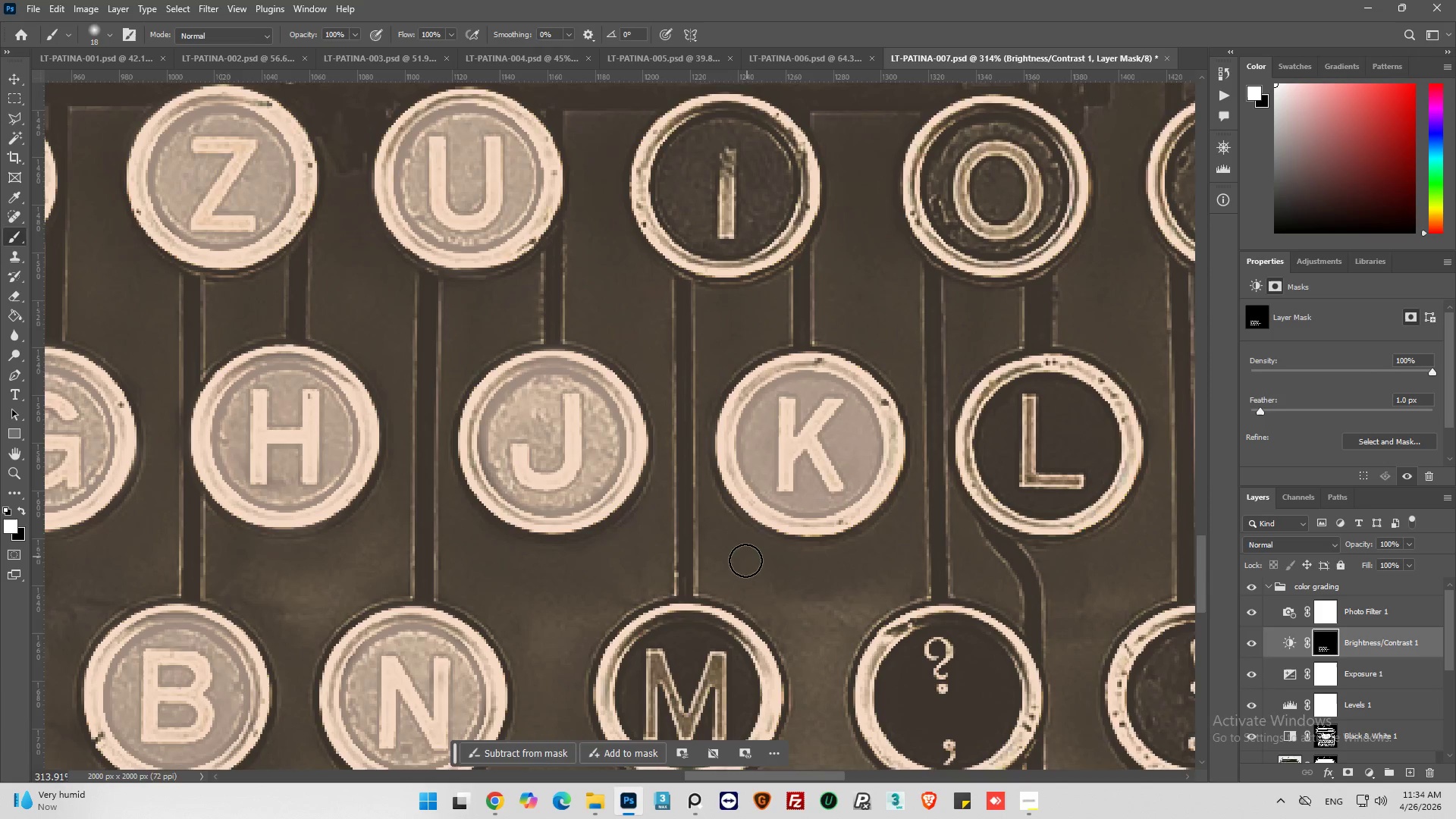 
left_click_drag(start_coordinate=[689, 562], to_coordinate=[682, 603])
 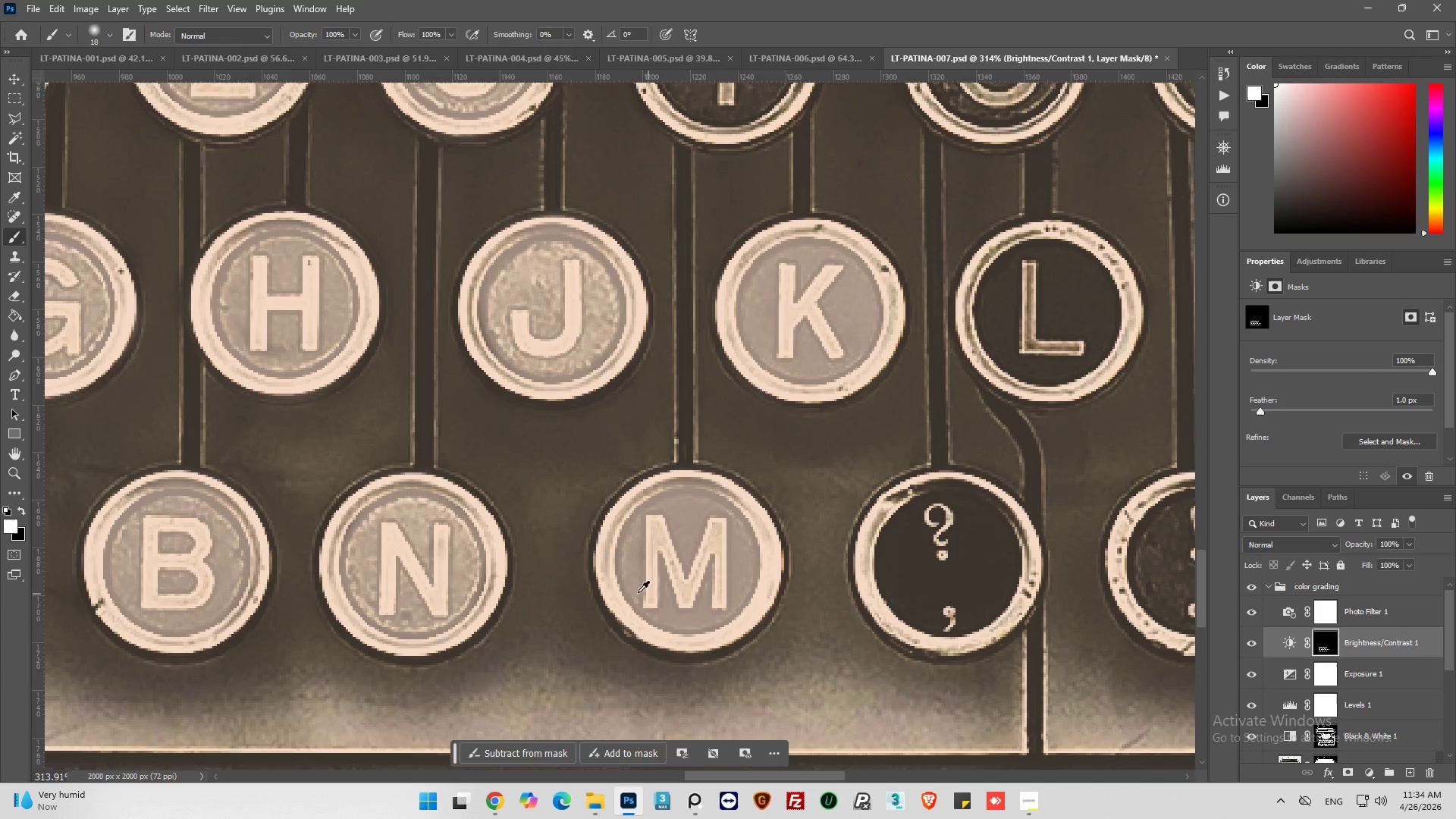 
scroll: coordinate [743, 544], scroll_direction: down, amount: 11.0
 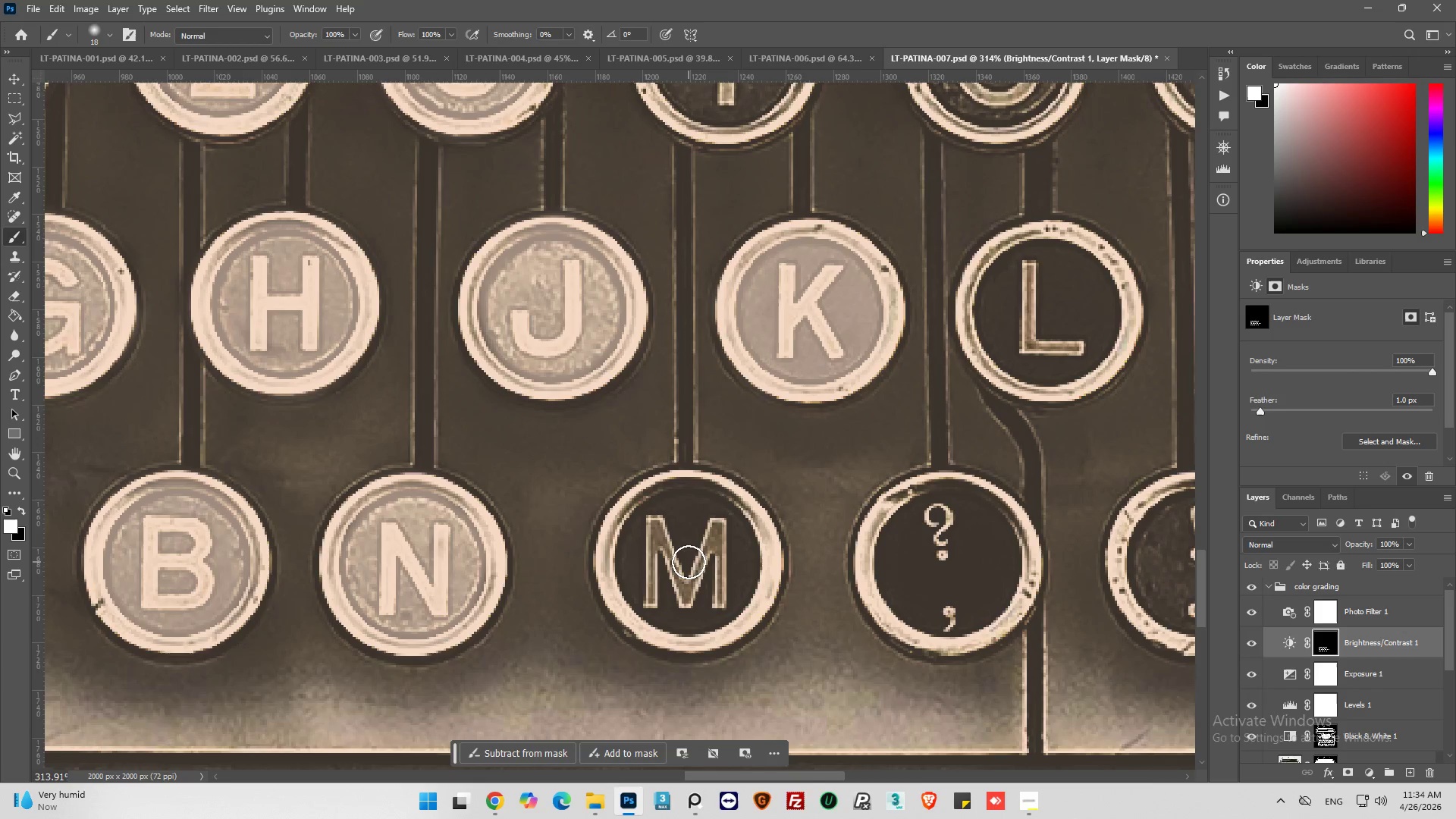 
hold_key(key=AltLeft, duration=0.47)
 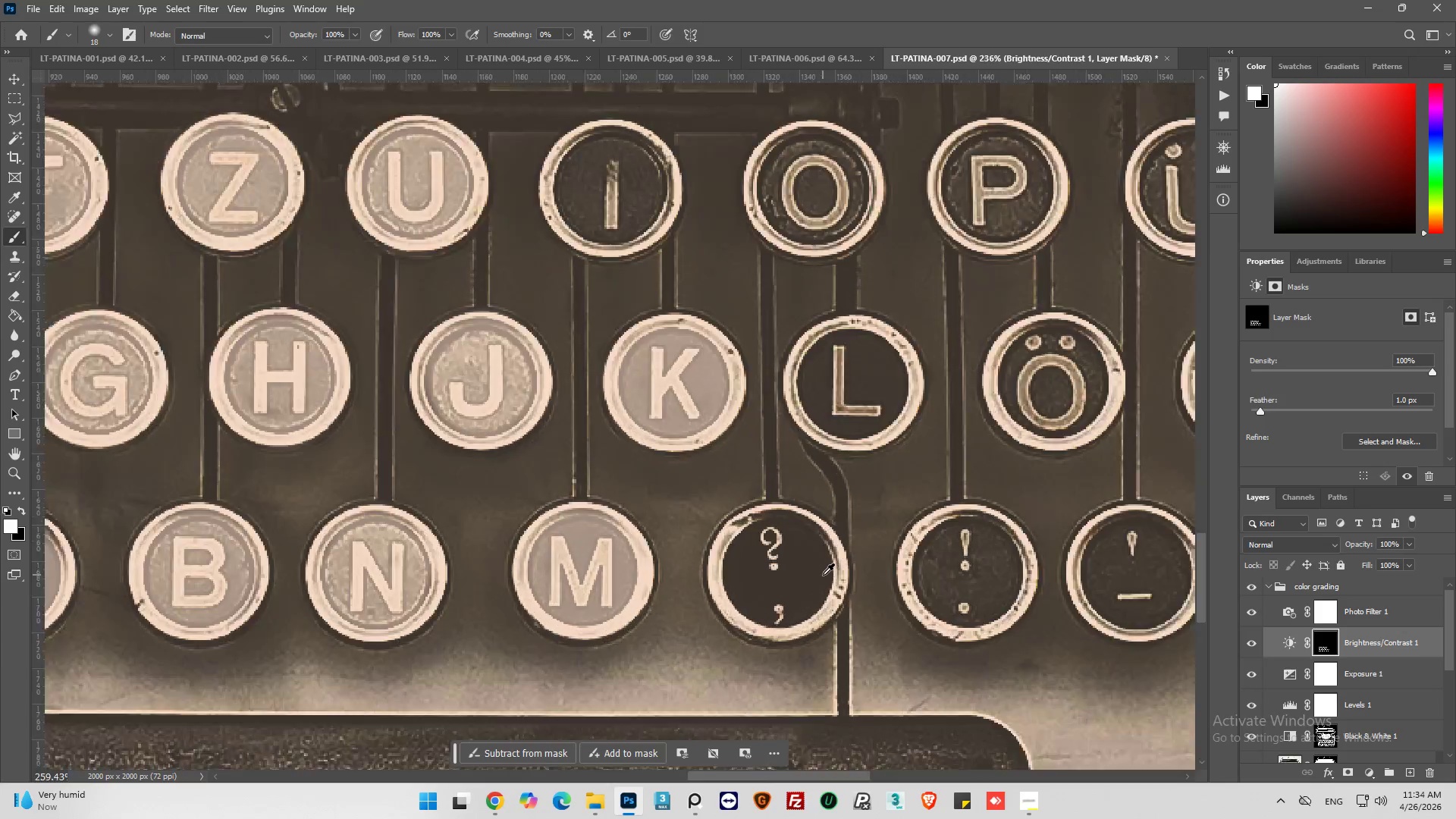 
hold_key(key=AltLeft, duration=0.62)
 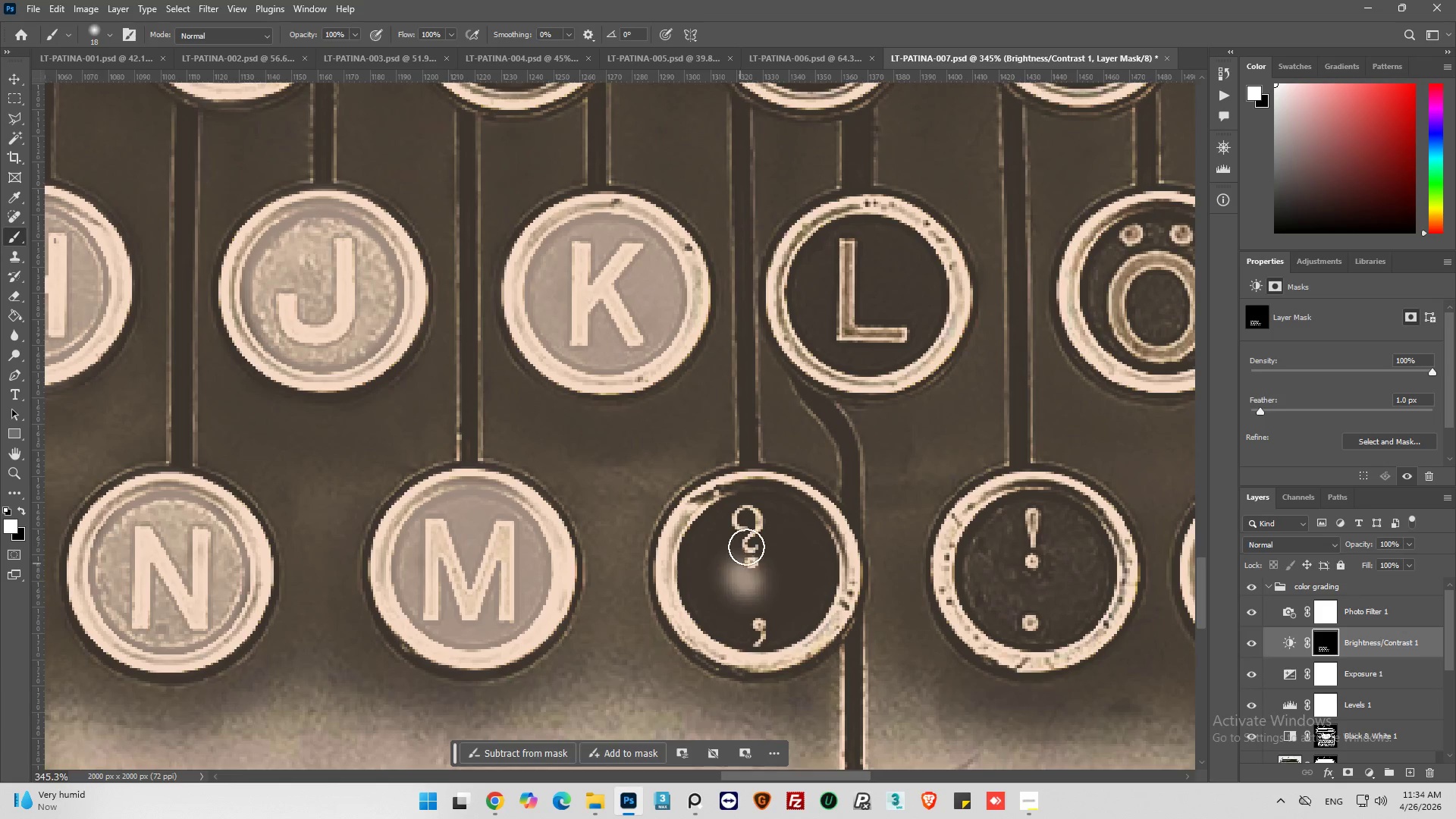 
scroll: coordinate [625, 583], scroll_direction: down, amount: 7.0
 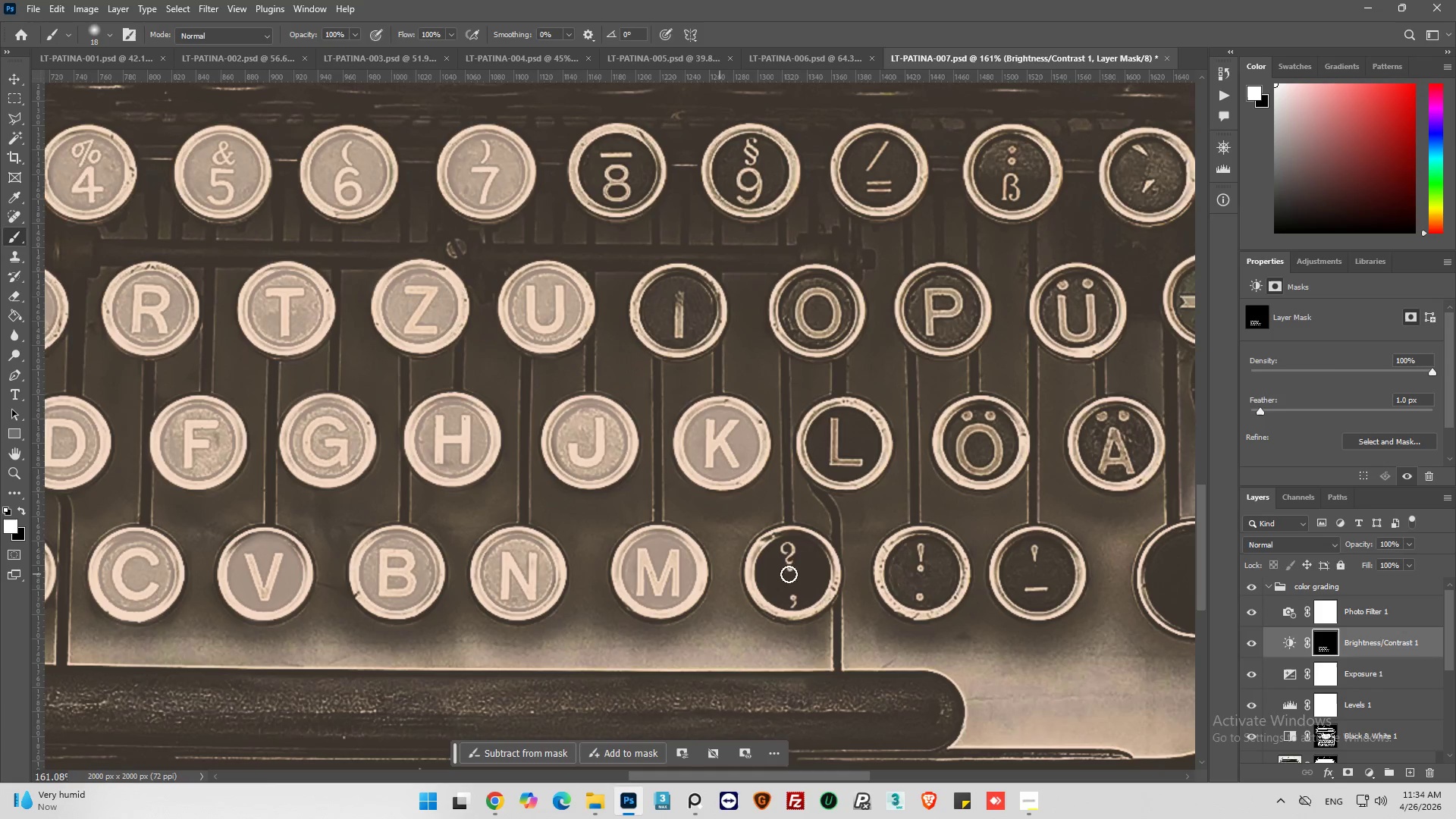 
left_click_drag(start_coordinate=[747, 583], to_coordinate=[703, 581])
 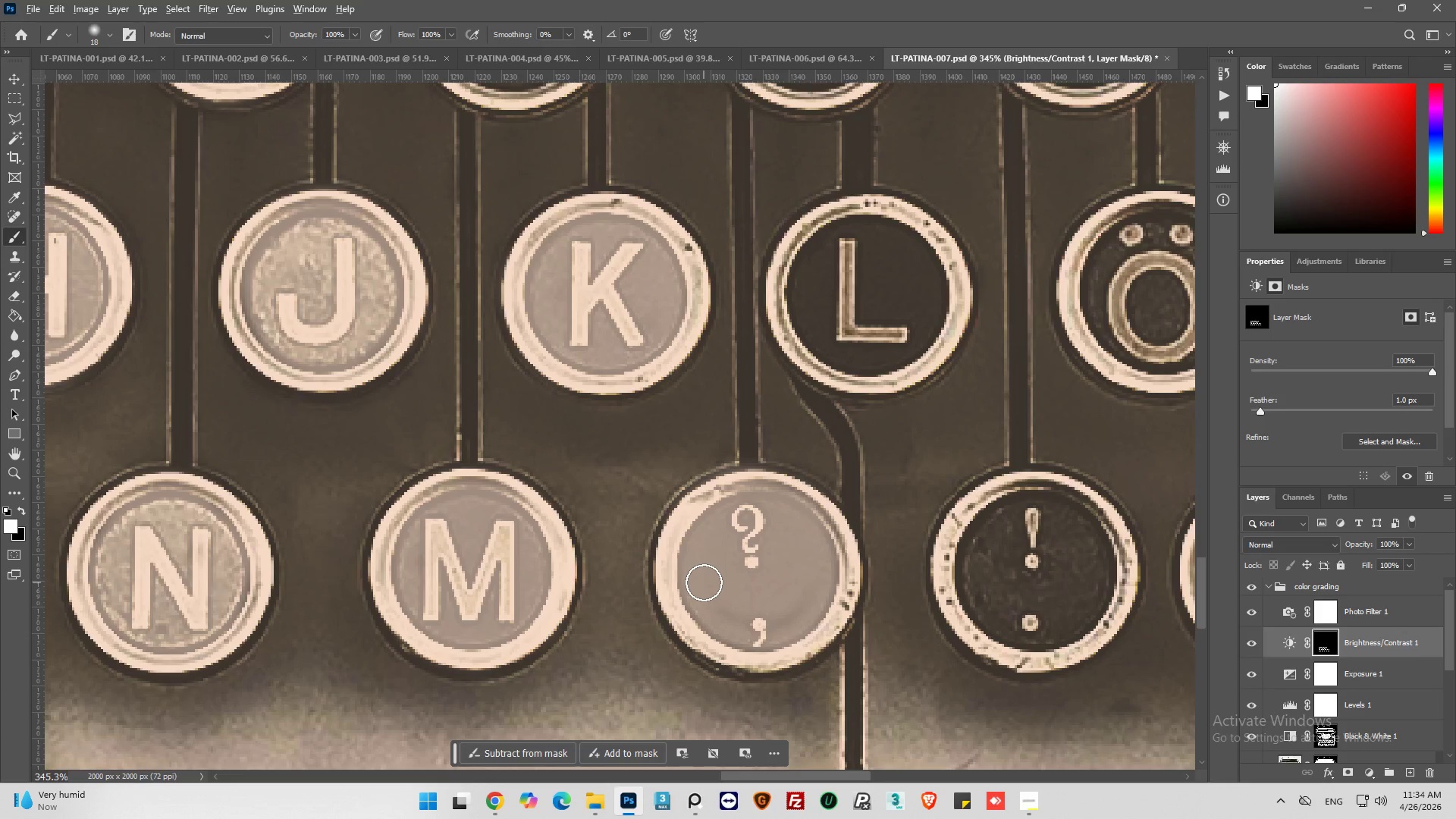 
scroll: coordinate [823, 575], scroll_direction: up, amount: 8.0
 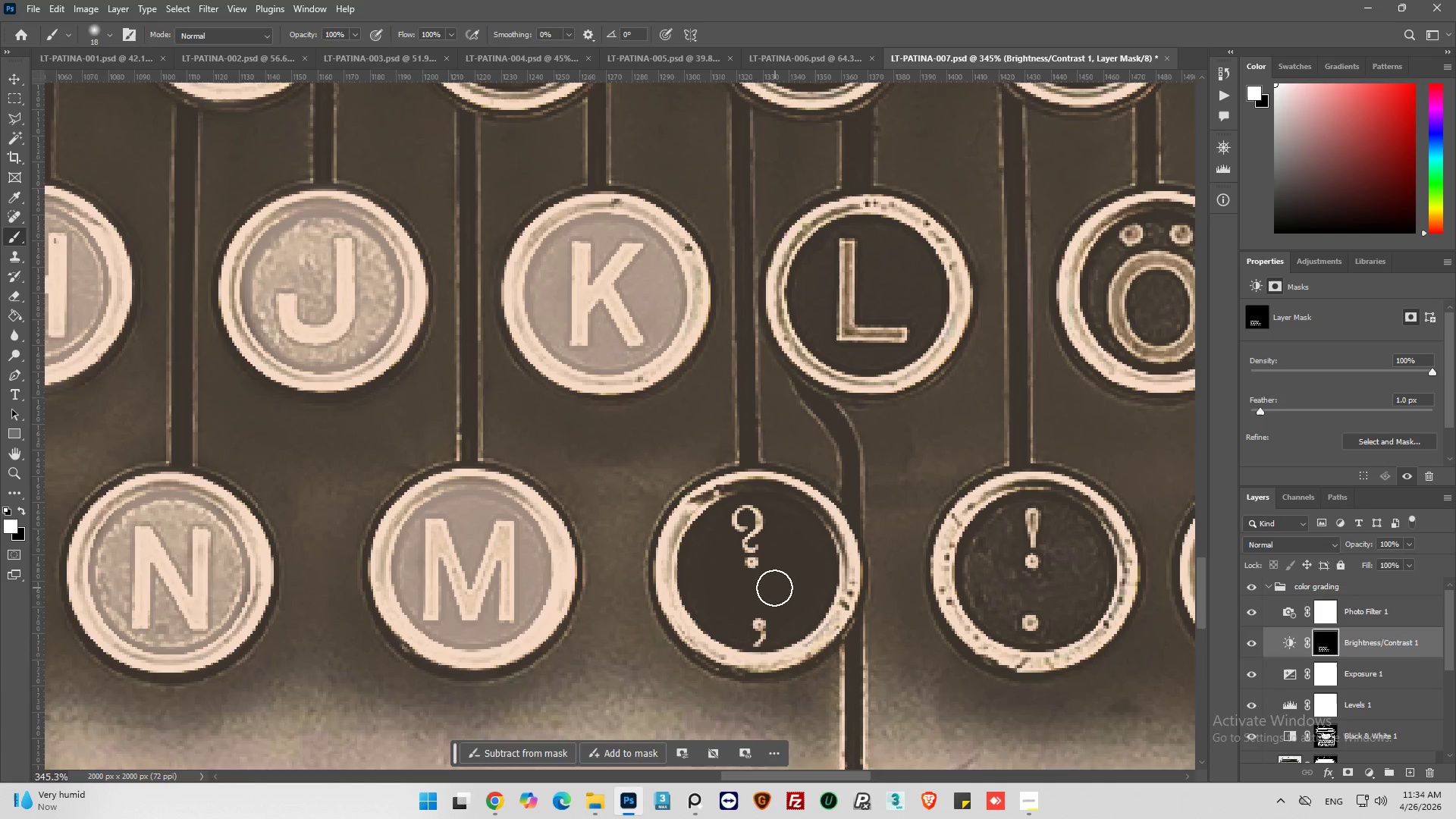 
hold_key(key=AltLeft, duration=0.33)
 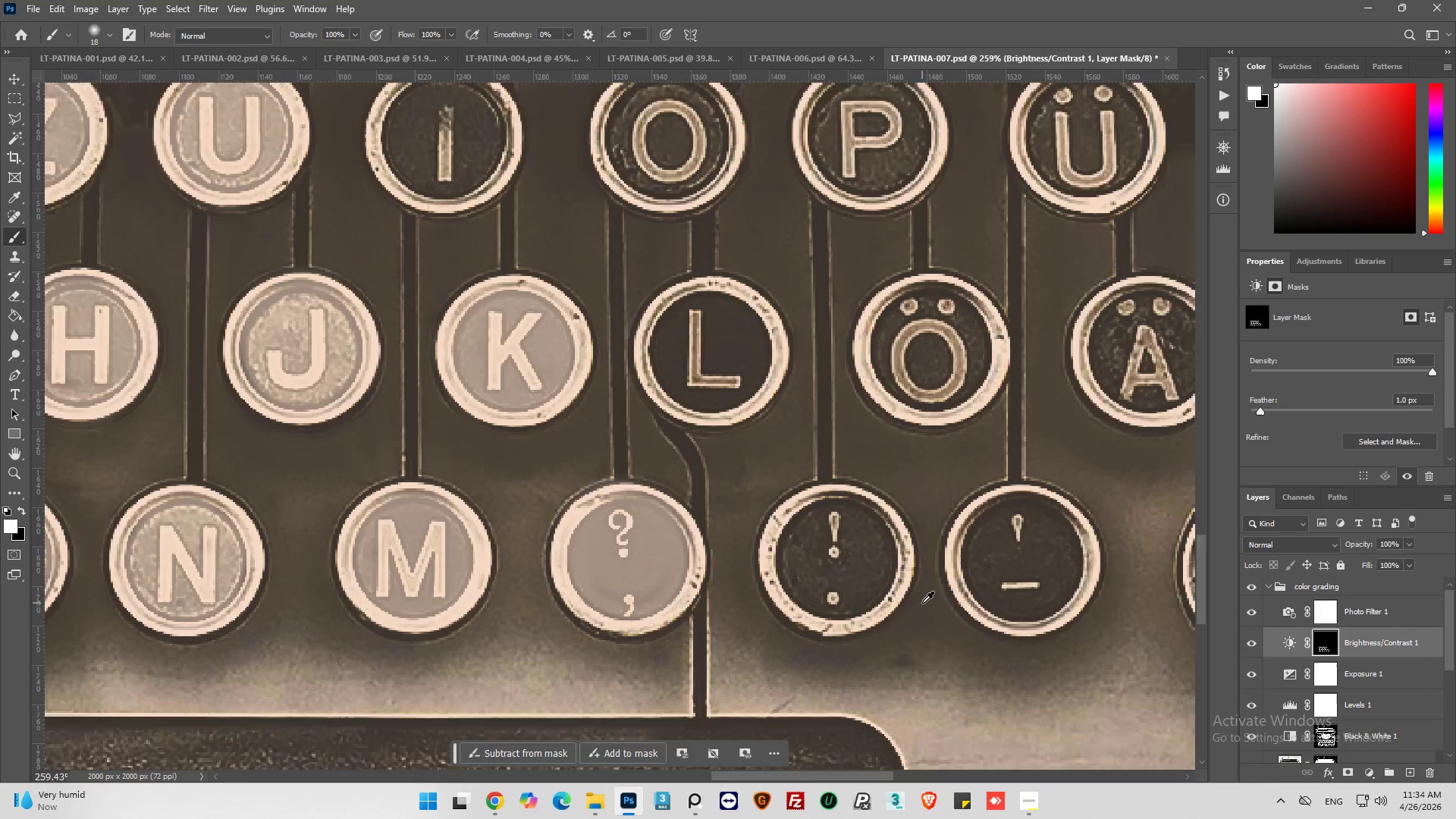 
hold_key(key=AltLeft, duration=0.47)
 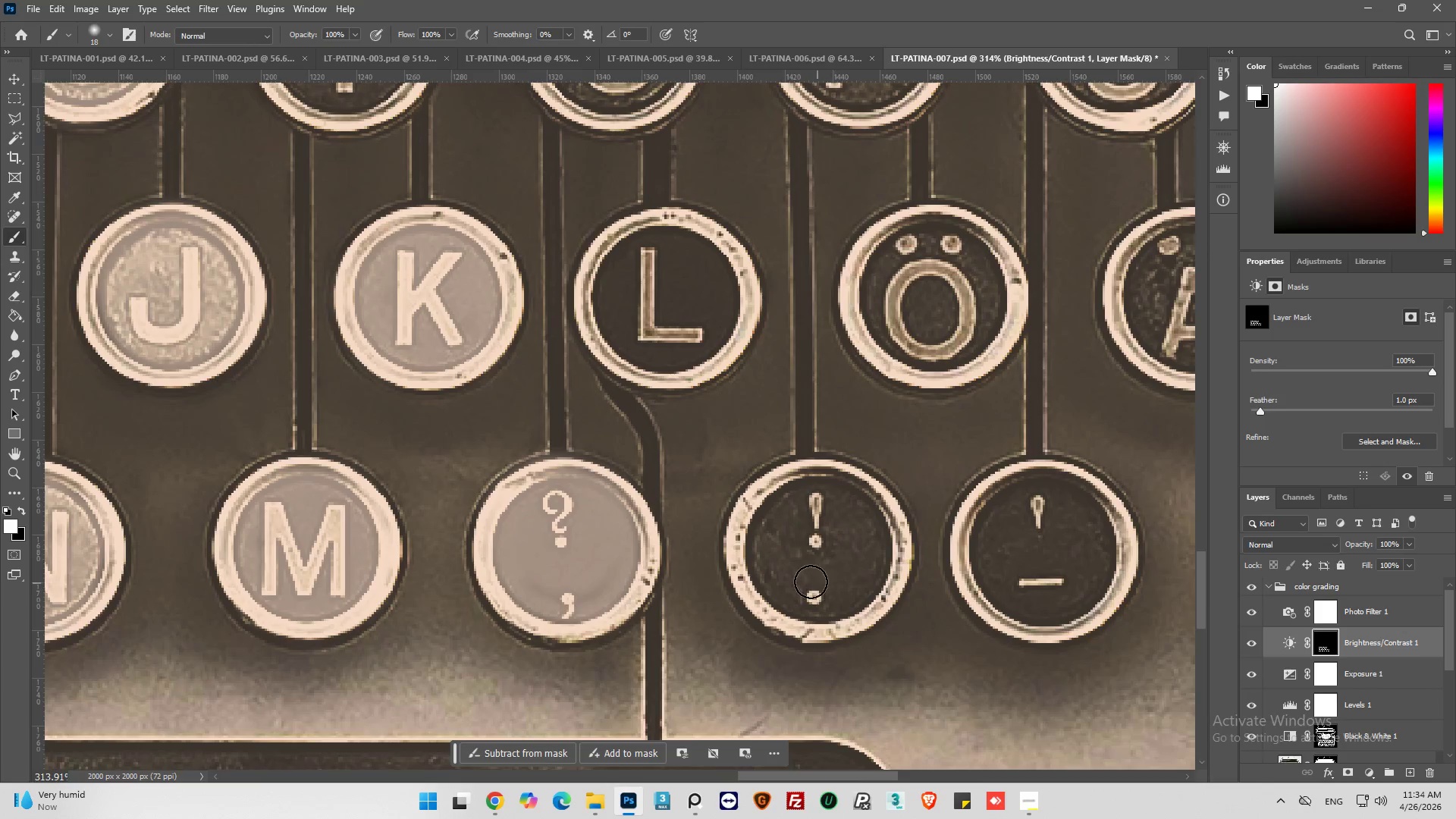 
left_click_drag(start_coordinate=[808, 582], to_coordinate=[857, 576])
 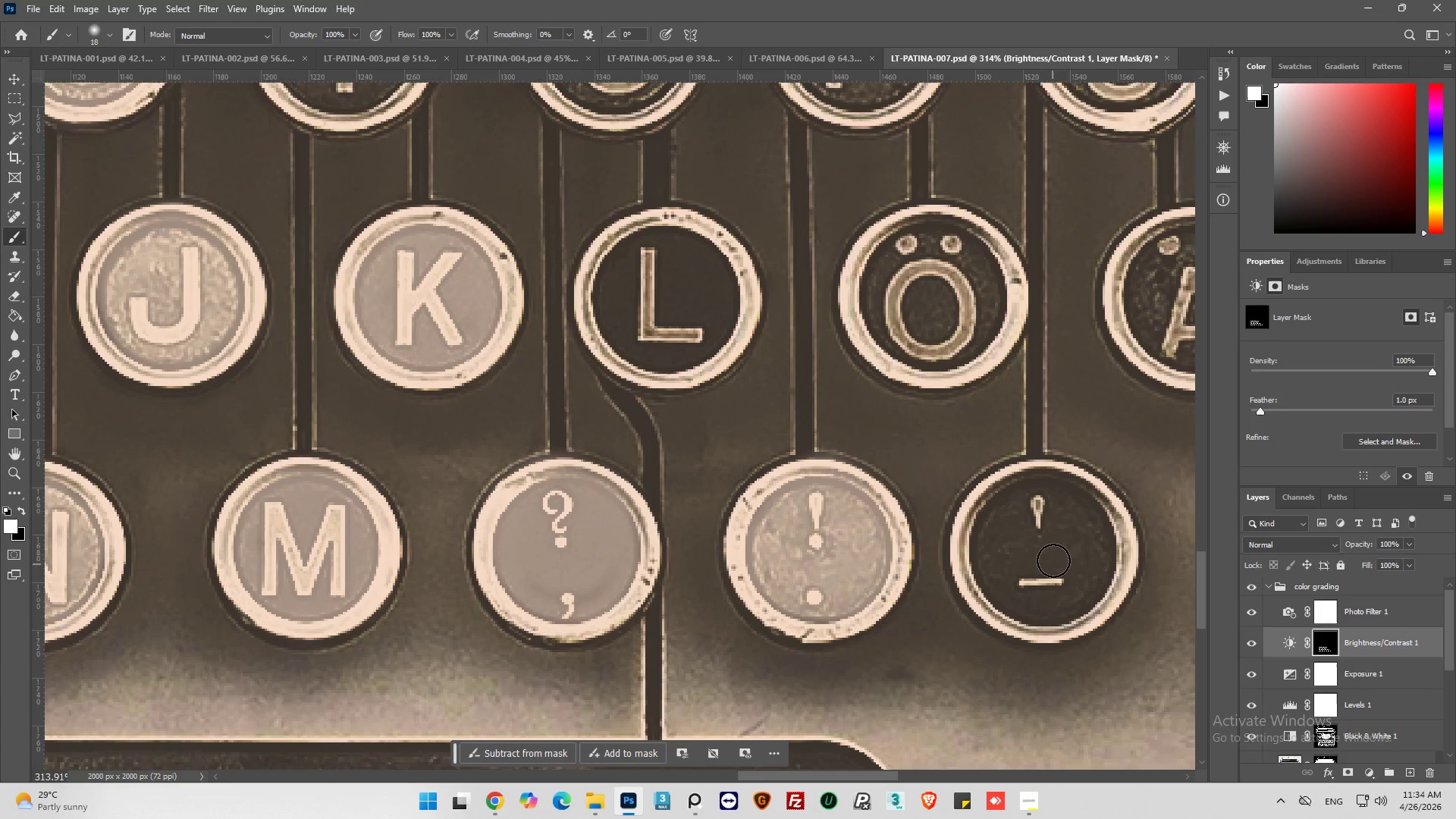 
scroll: coordinate [922, 603], scroll_direction: down, amount: 1.0
 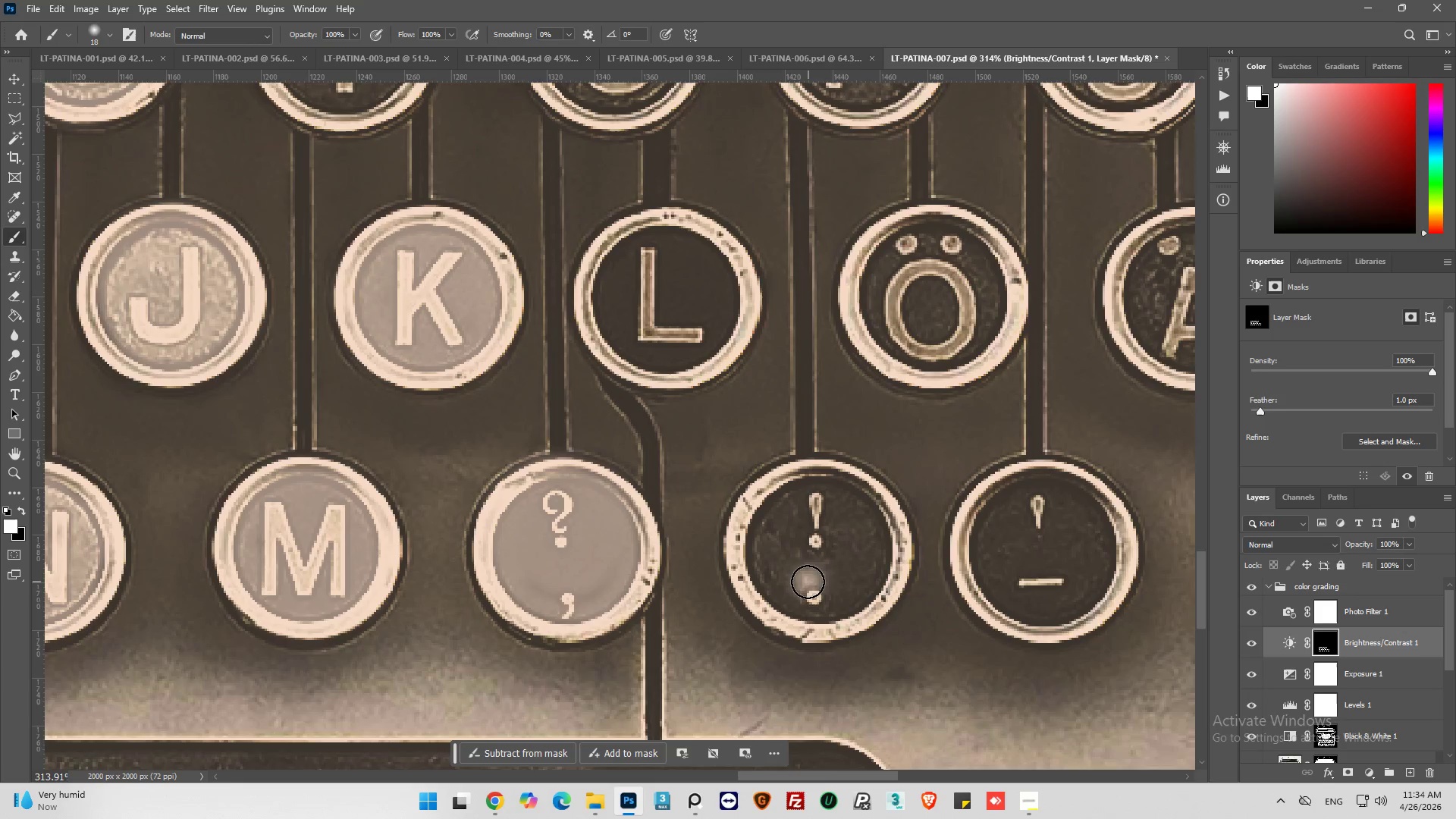 
left_click_drag(start_coordinate=[1061, 530], to_coordinate=[1019, 605])
 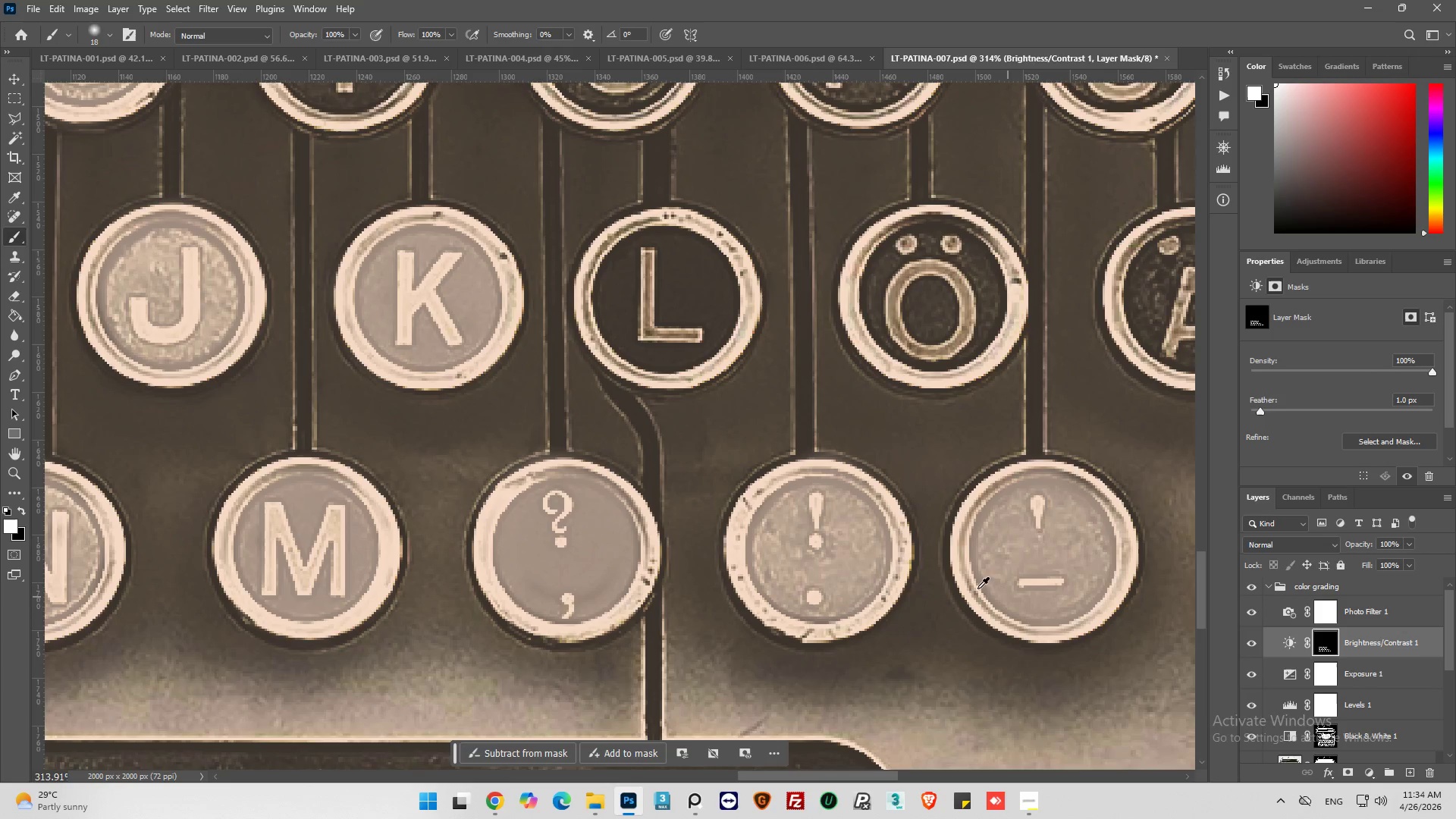 
hold_key(key=AltLeft, duration=0.83)
scroll: coordinate [637, 484], scroll_direction: down, amount: 10.0
 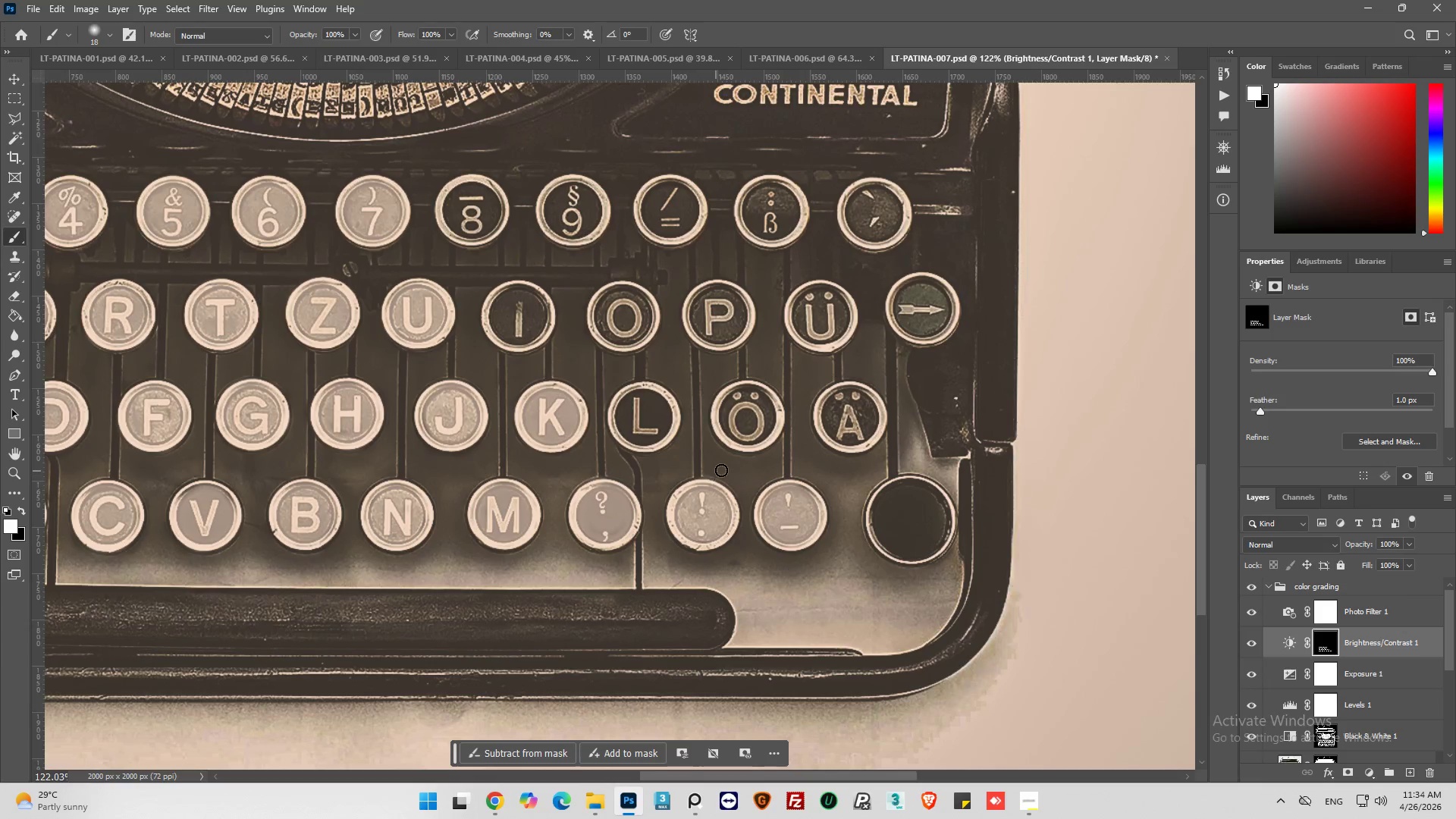 
hold_key(key=AltLeft, duration=0.83)
 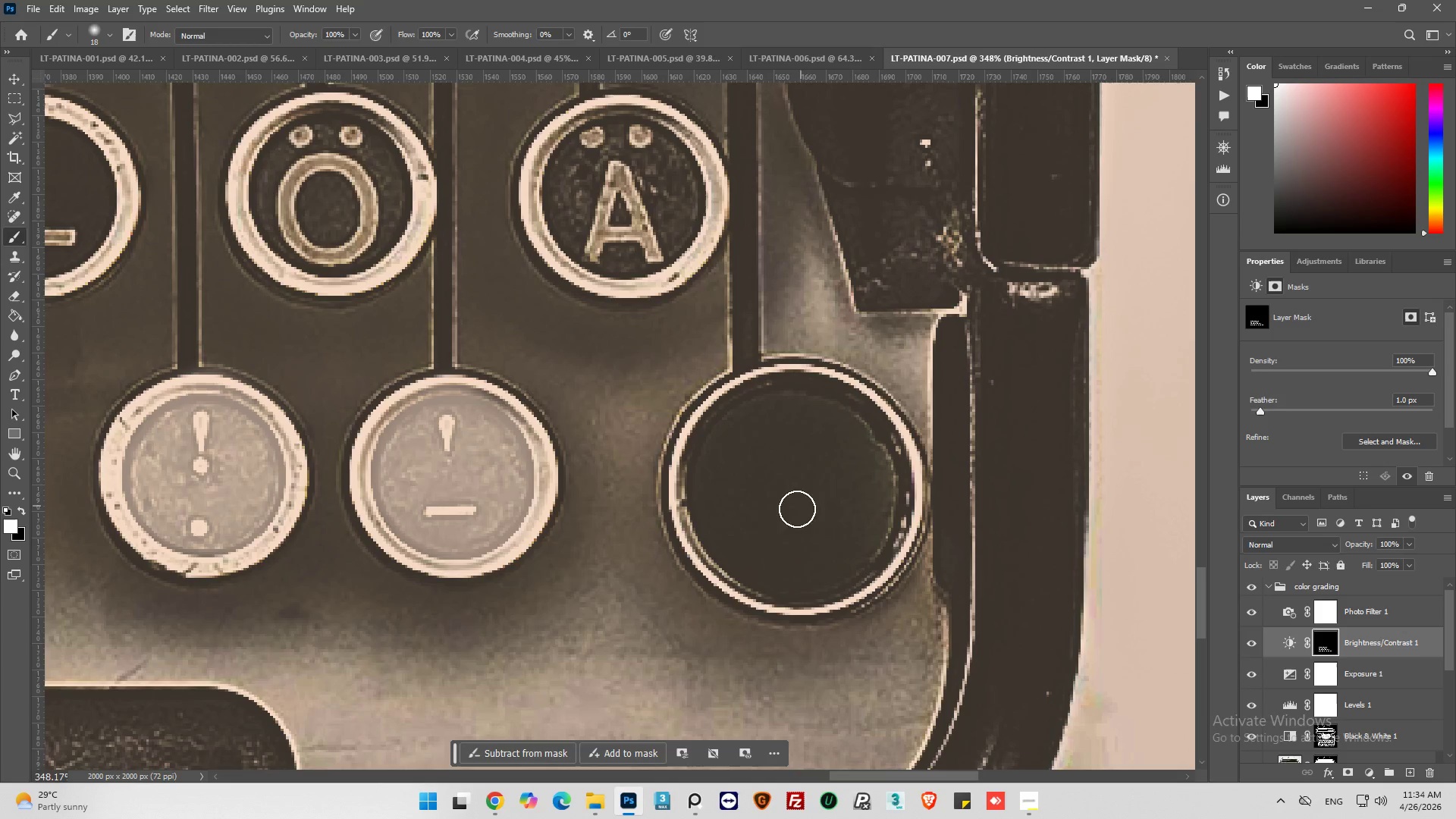 
left_click_drag(start_coordinate=[800, 507], to_coordinate=[830, 419])
 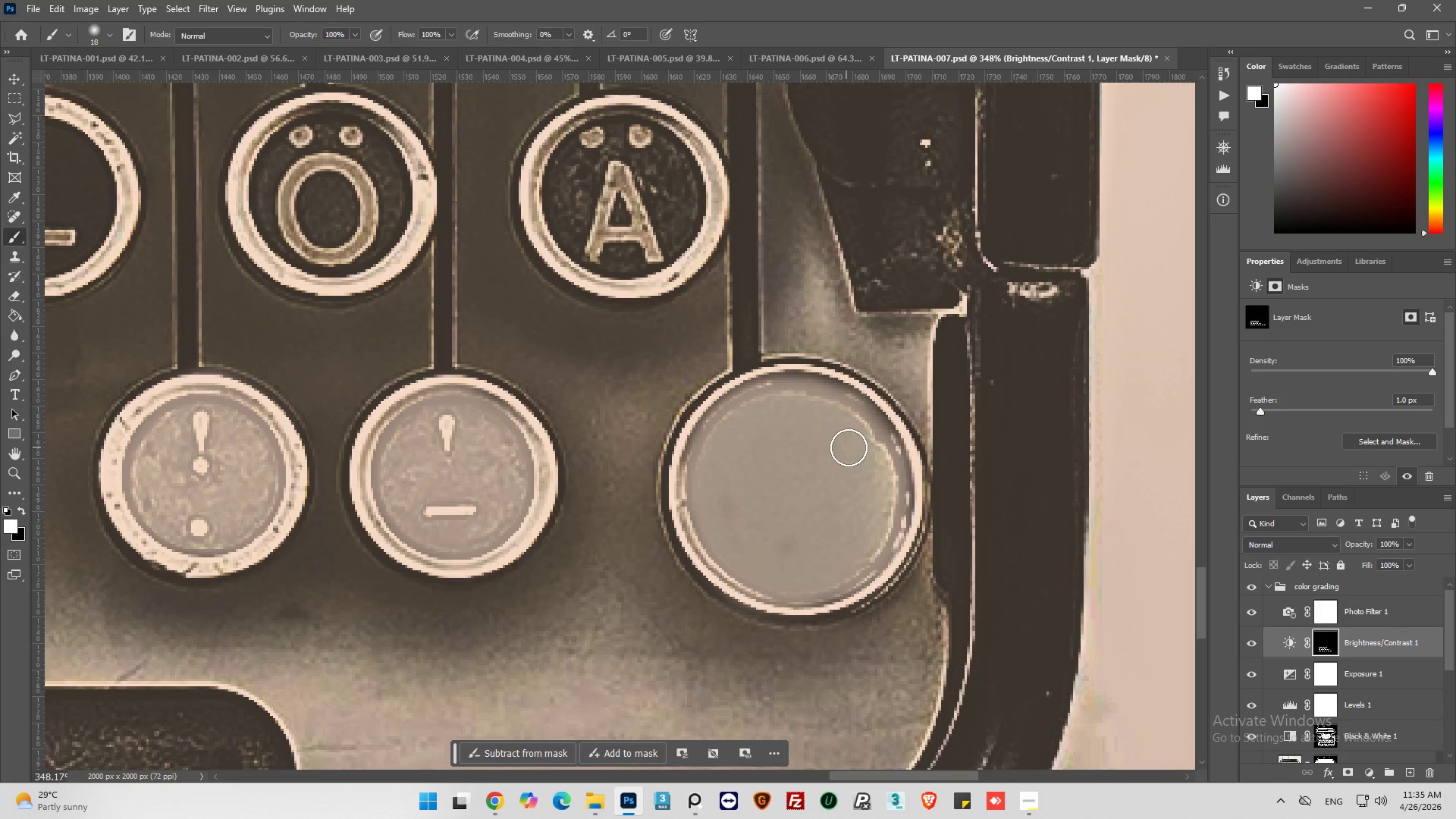 
scroll: coordinate [972, 536], scroll_direction: up, amount: 11.0
 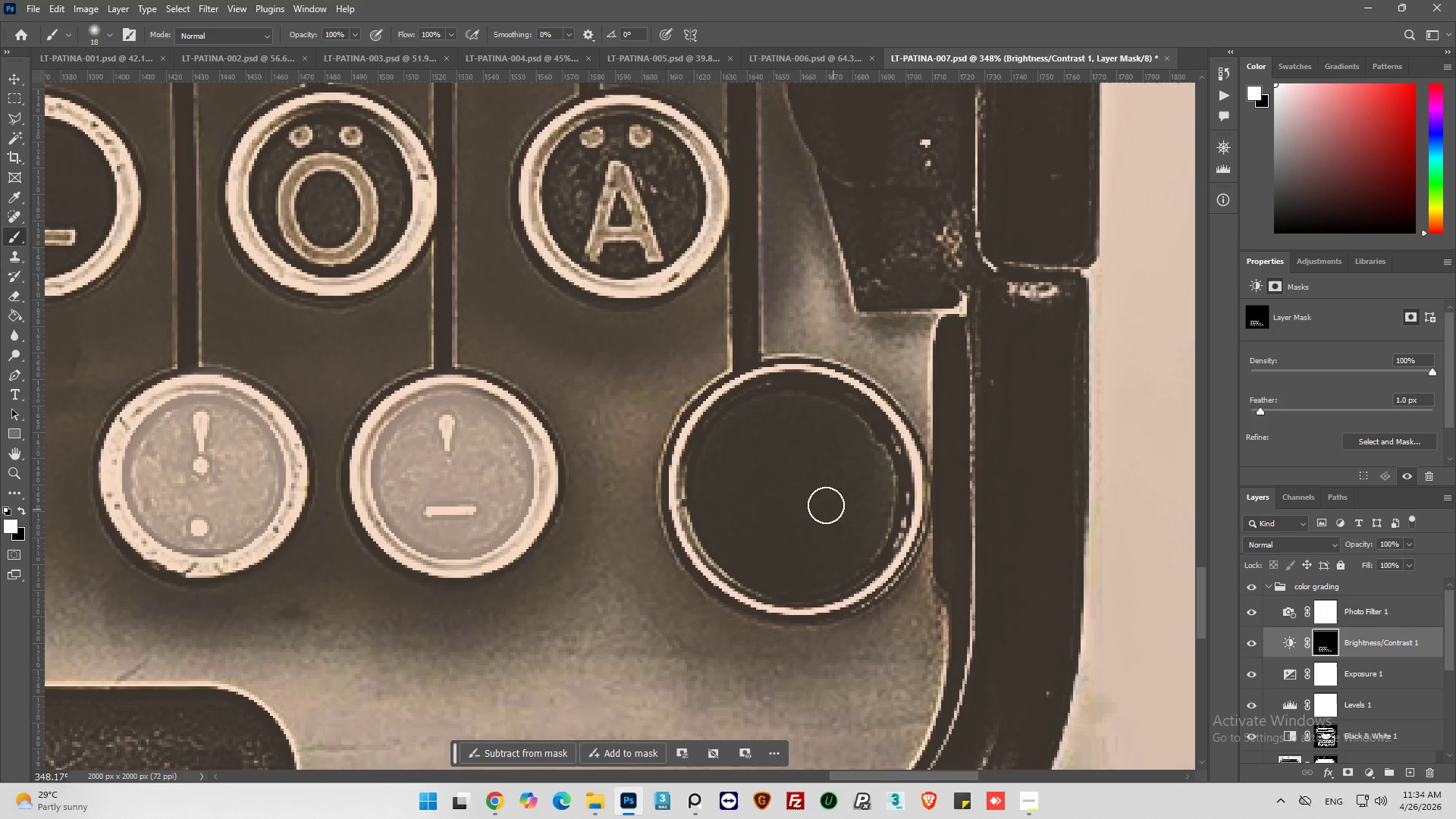 
hold_key(key=AltLeft, duration=0.45)
 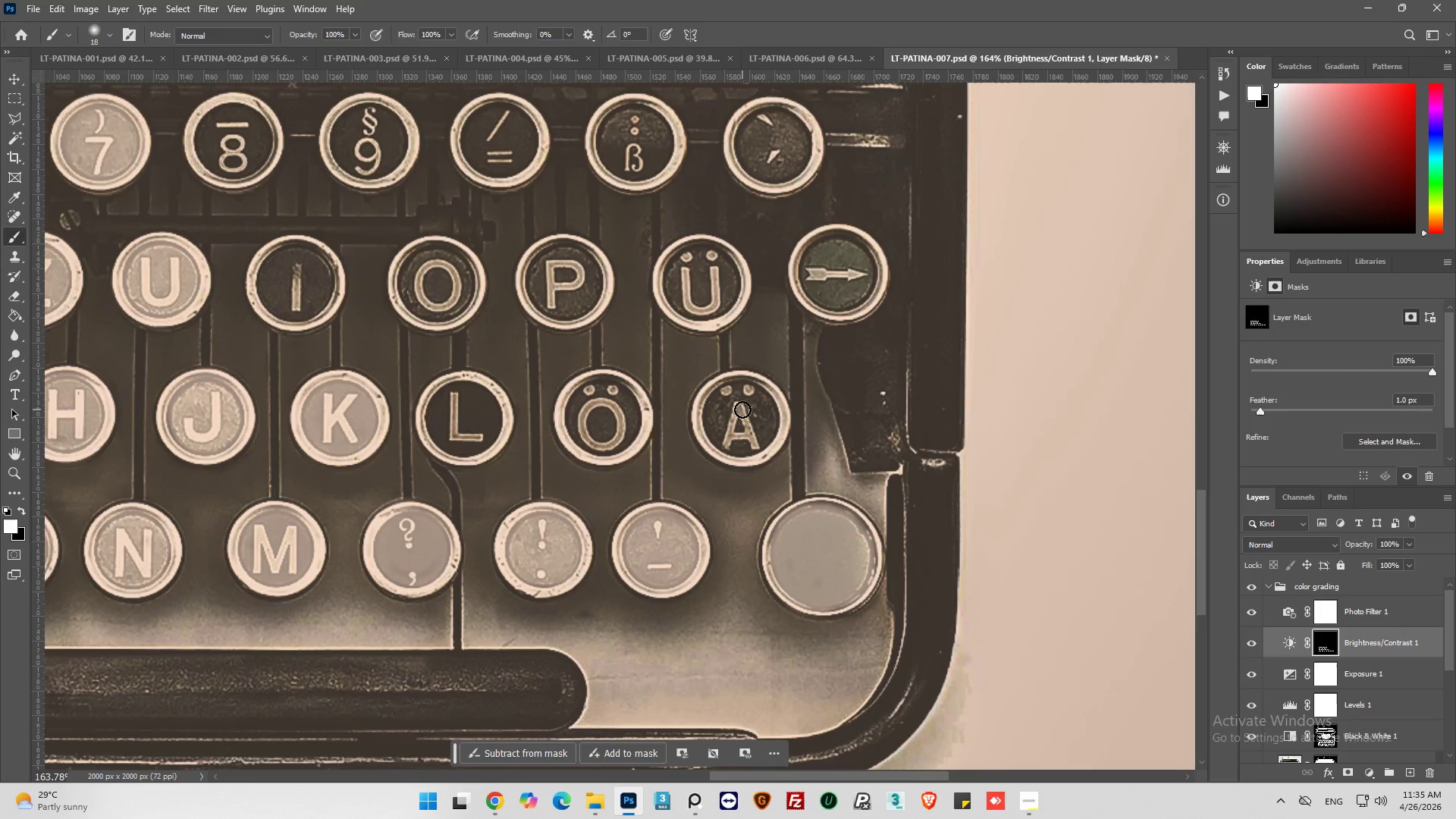 
hold_key(key=AltLeft, duration=0.36)
 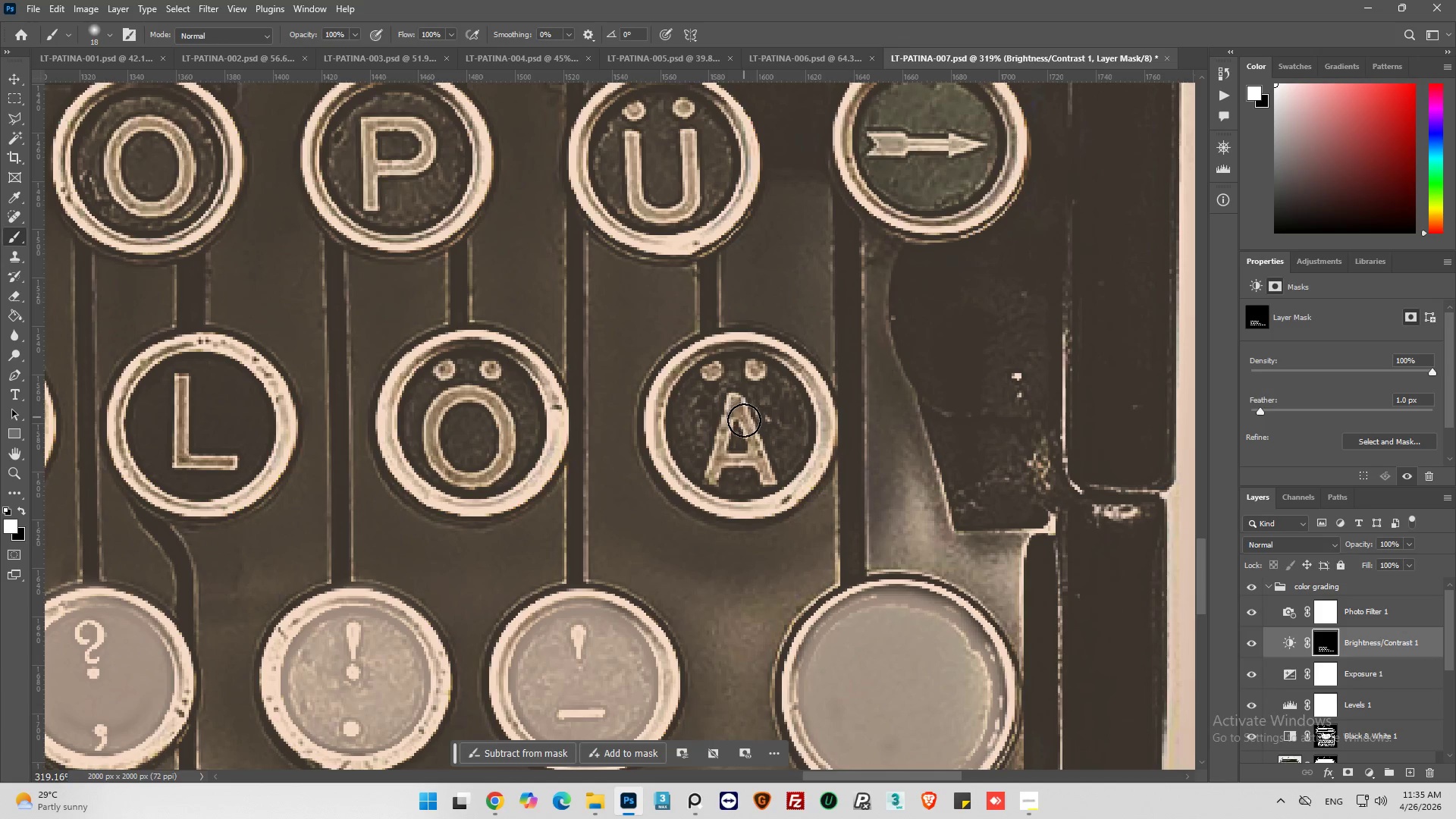 
left_click_drag(start_coordinate=[743, 425], to_coordinate=[696, 466])
 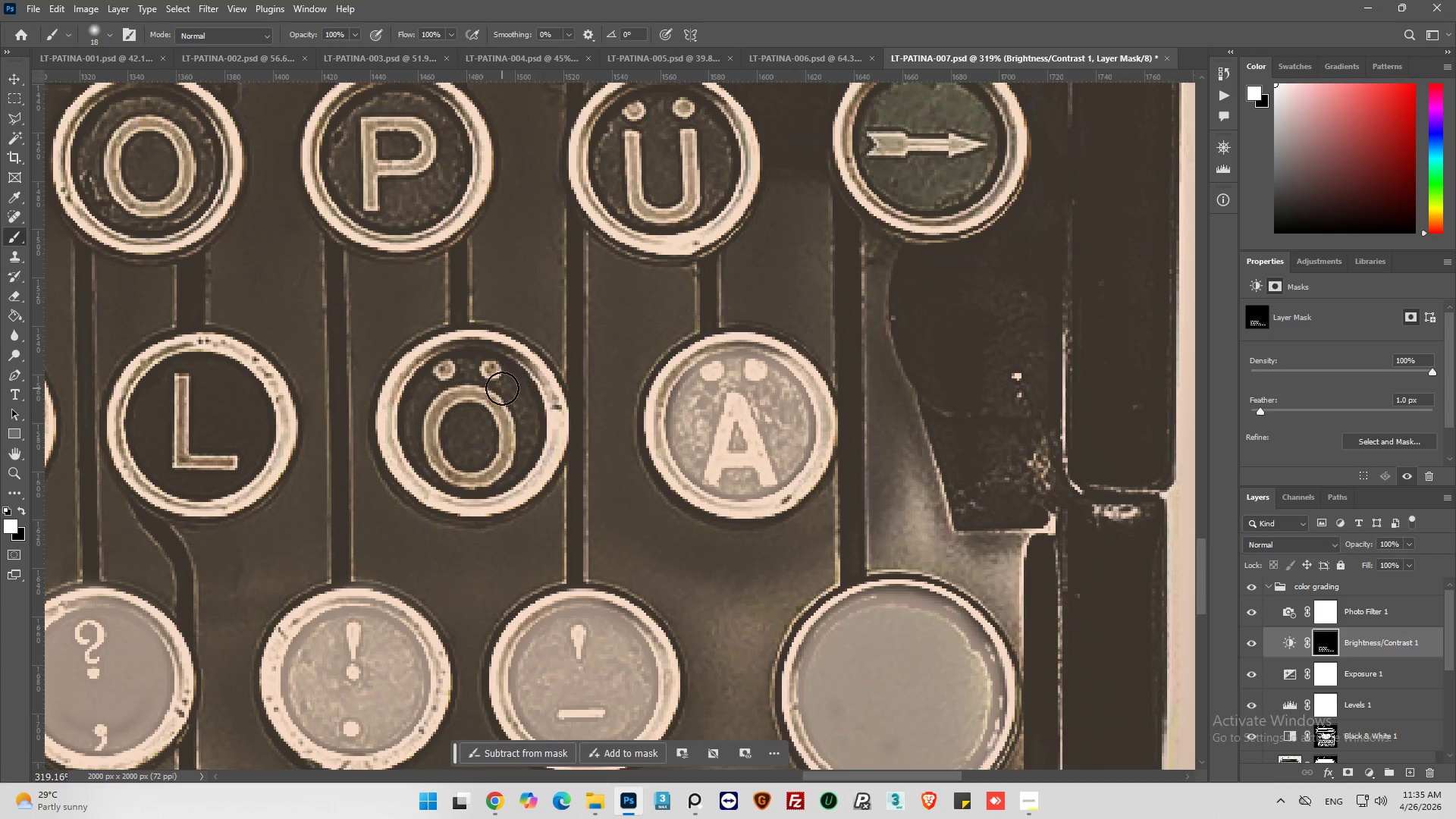 
scroll: coordinate [742, 412], scroll_direction: up, amount: 6.0
 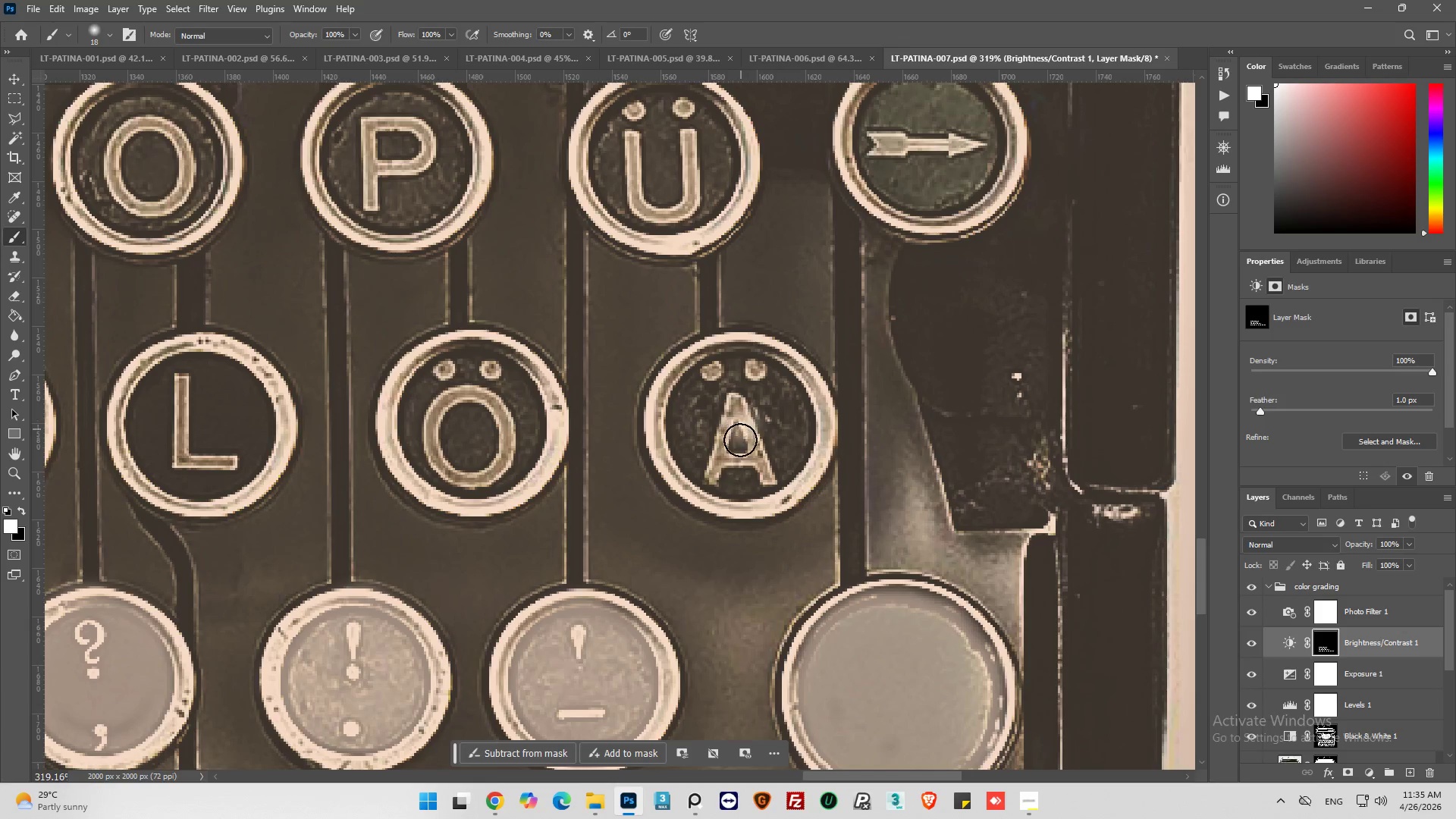 
left_click_drag(start_coordinate=[500, 388], to_coordinate=[493, 427])
 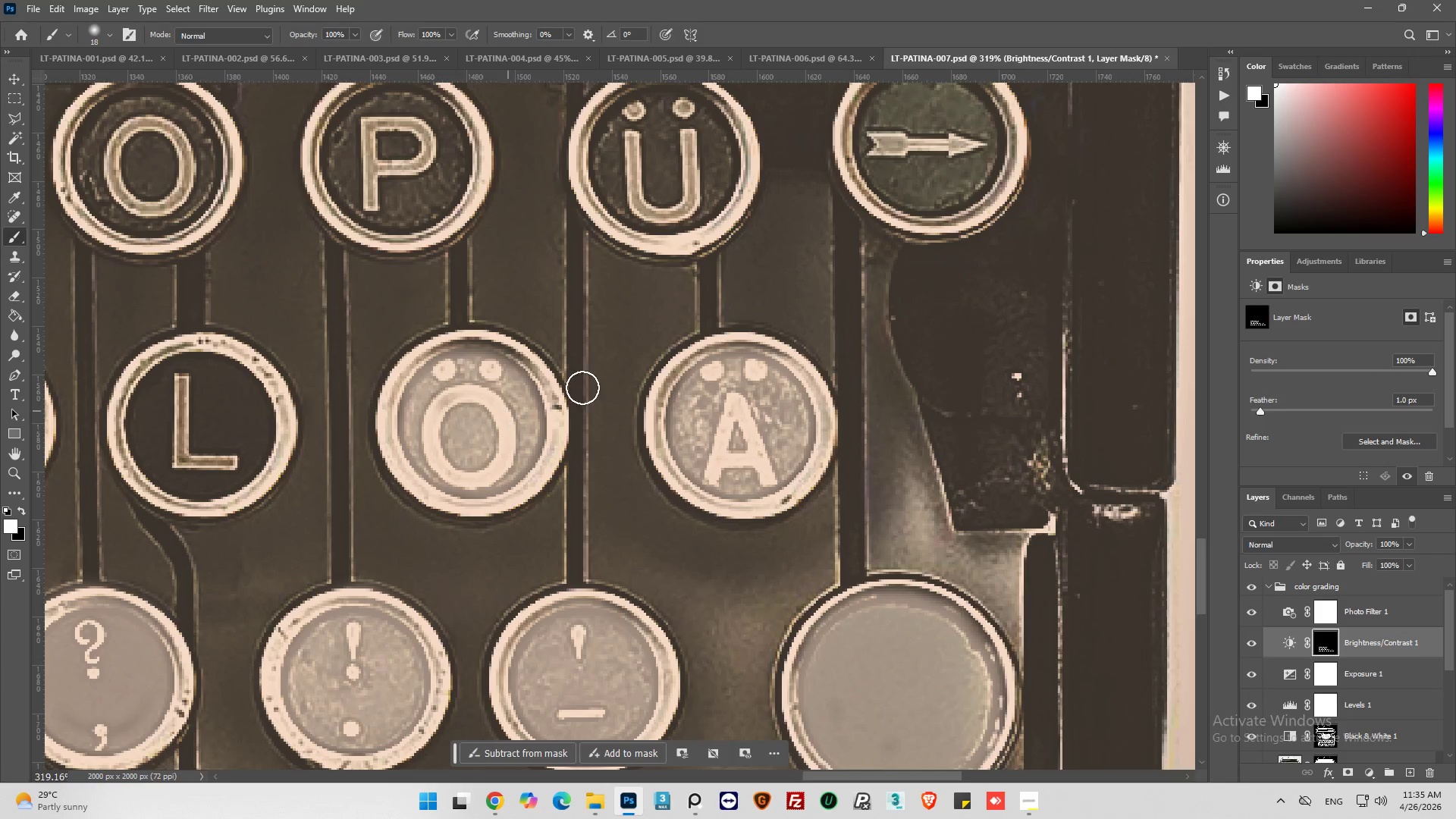 
hold_key(key=AltLeft, duration=0.73)
scroll: coordinate [772, 389], scroll_direction: down, amount: 10.0
 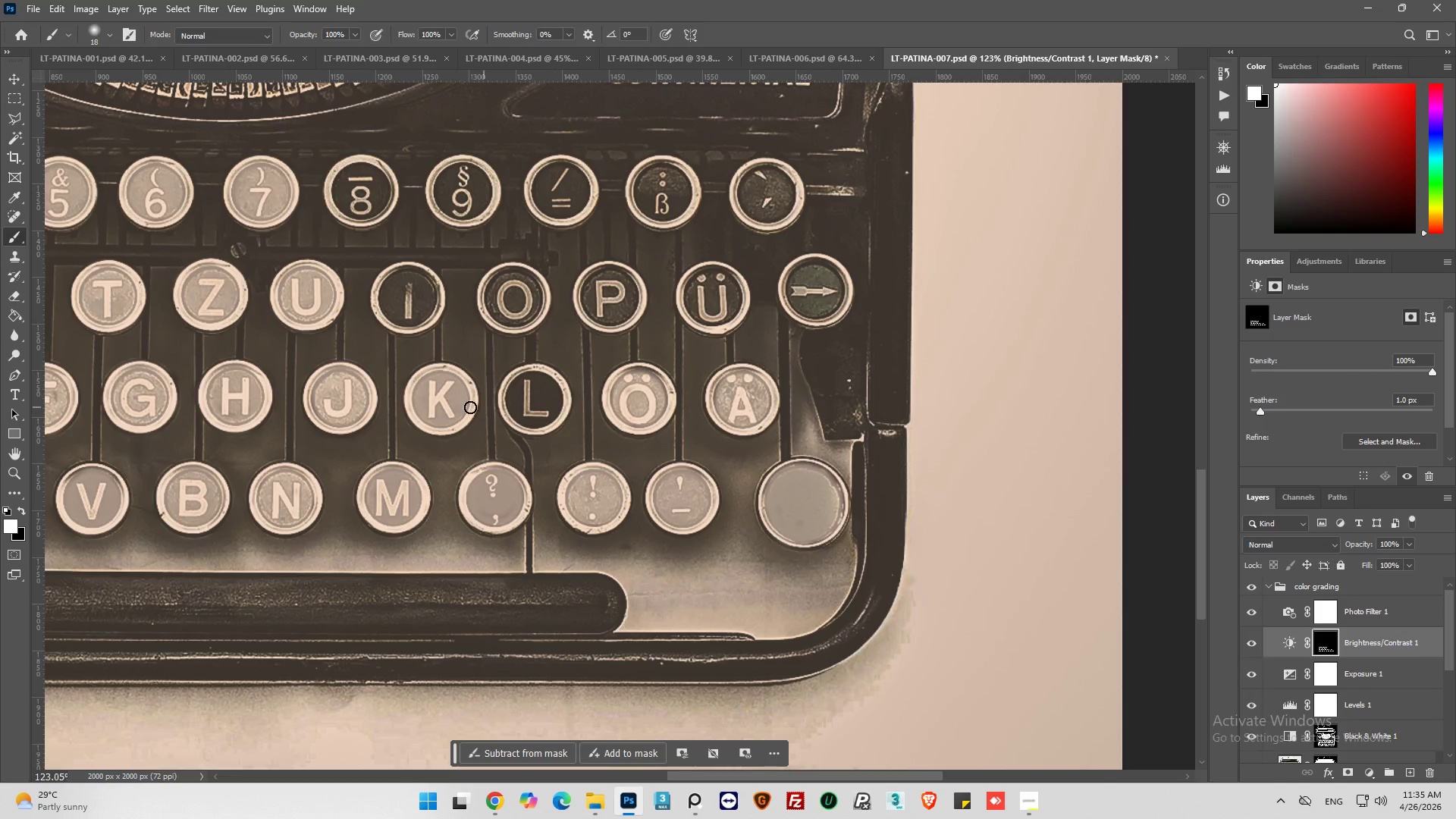 
hold_key(key=AltLeft, duration=0.72)
 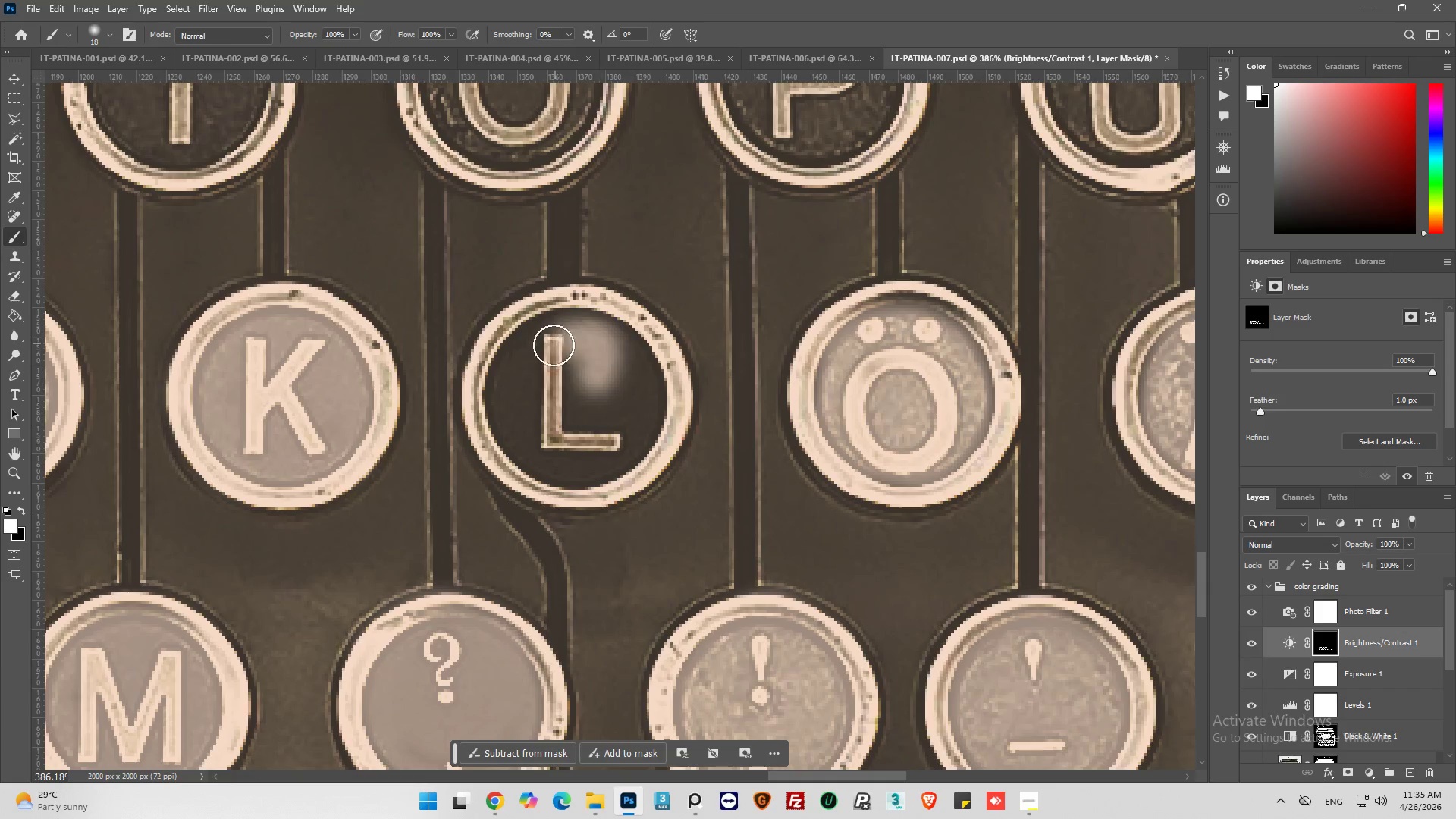 
left_click_drag(start_coordinate=[596, 377], to_coordinate=[560, 343])
 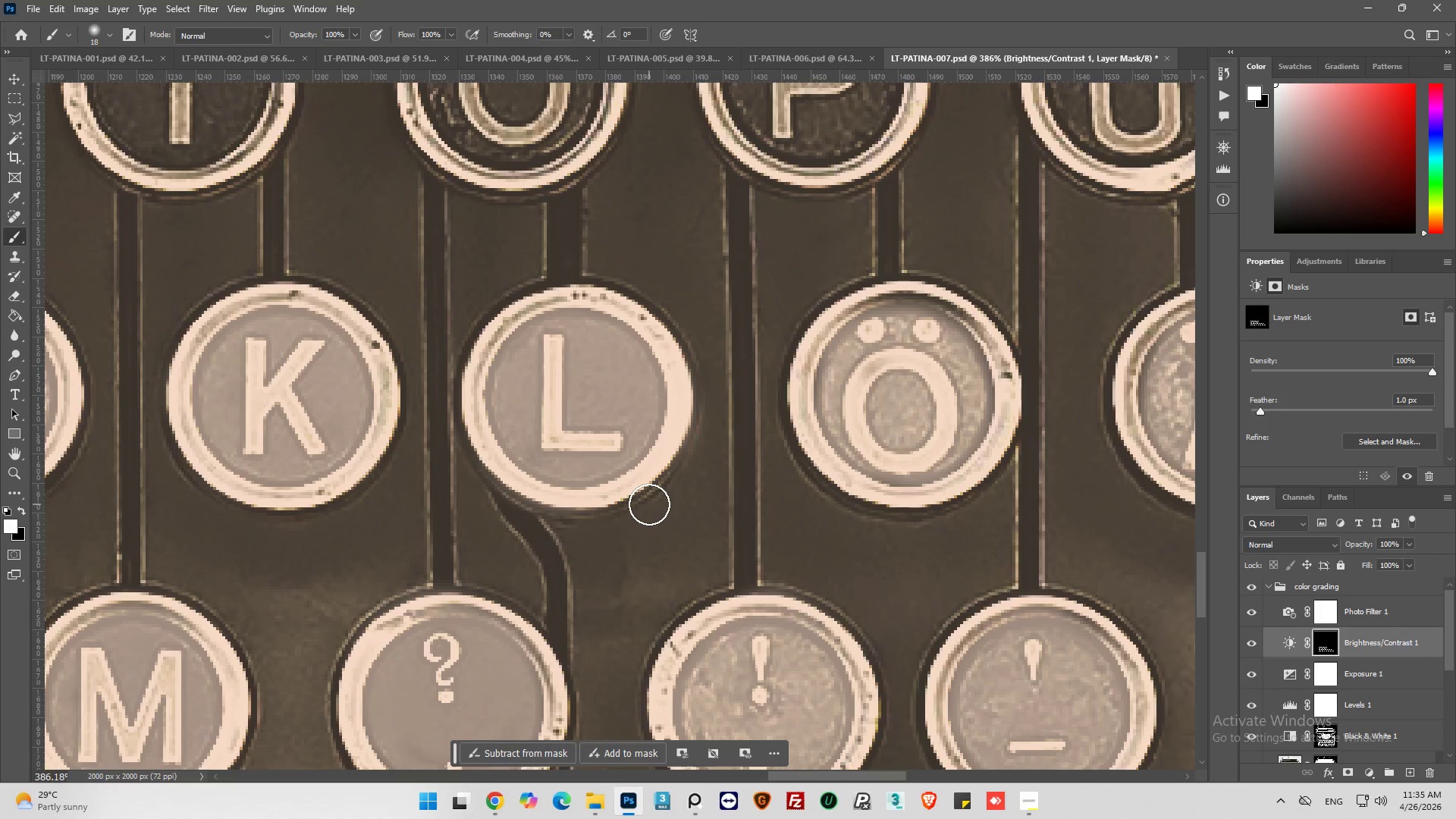 
scroll: coordinate [607, 384], scroll_direction: up, amount: 12.0
 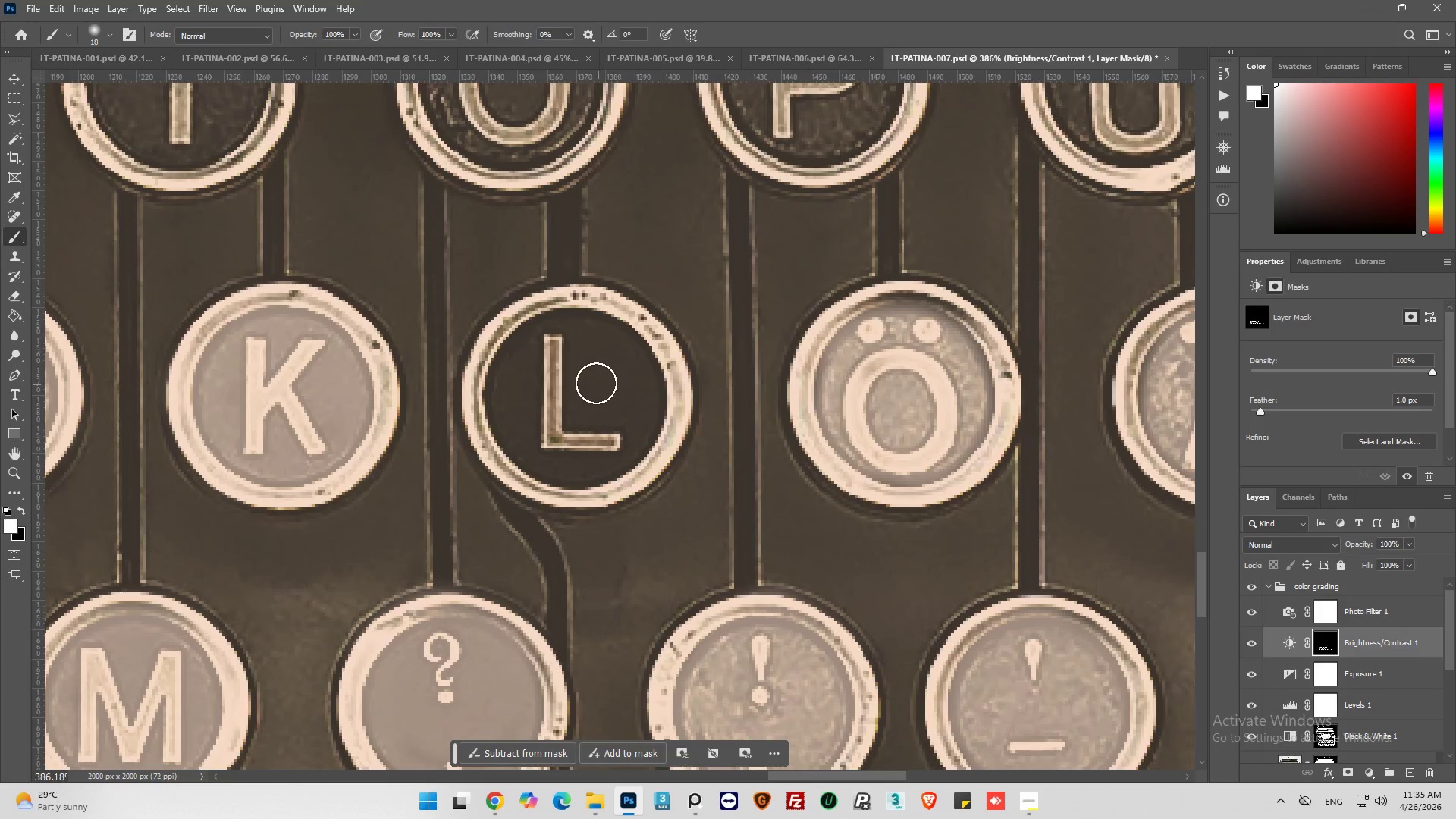 
key(X)
 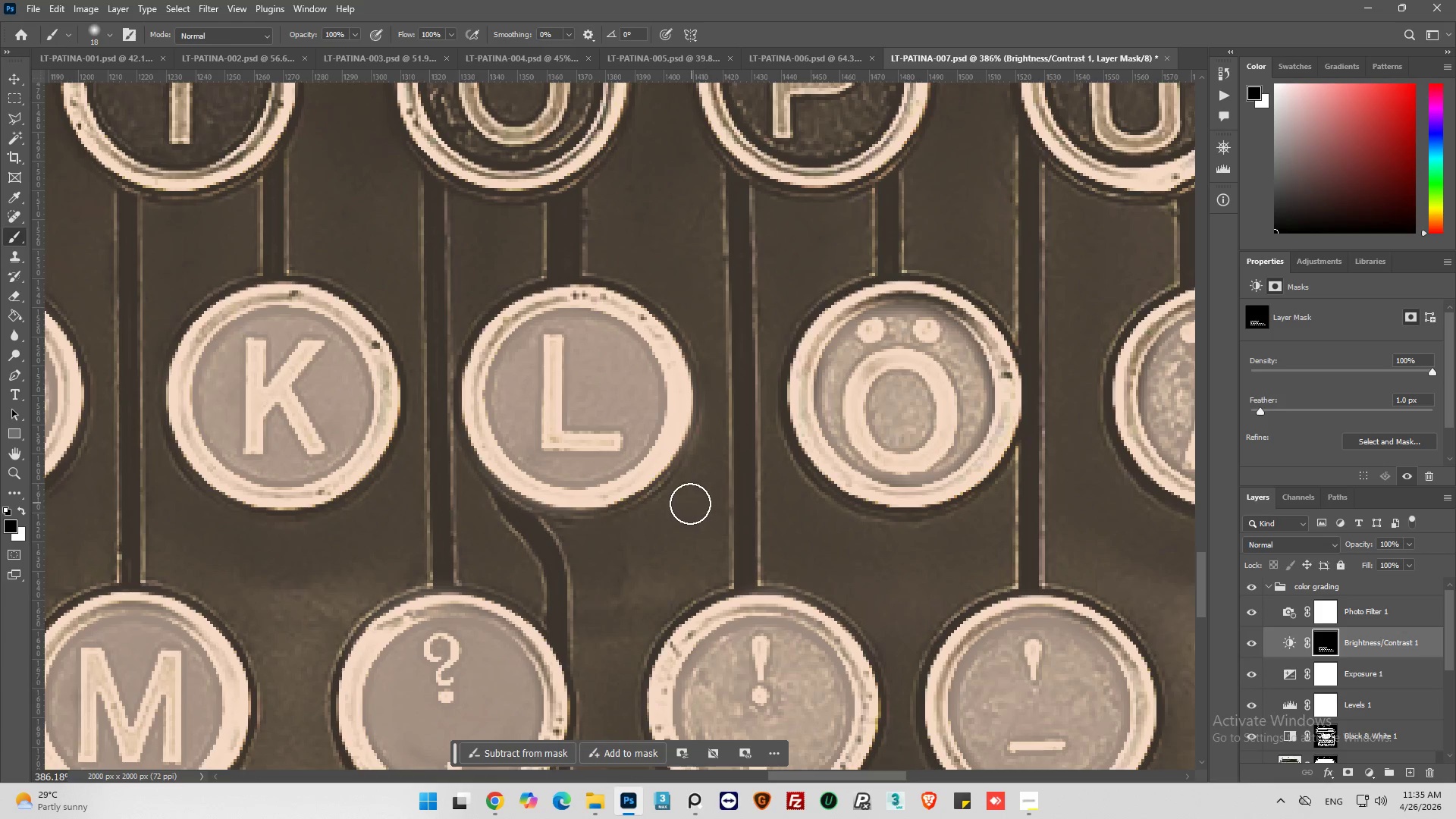 
left_click_drag(start_coordinate=[689, 503], to_coordinate=[670, 519])
 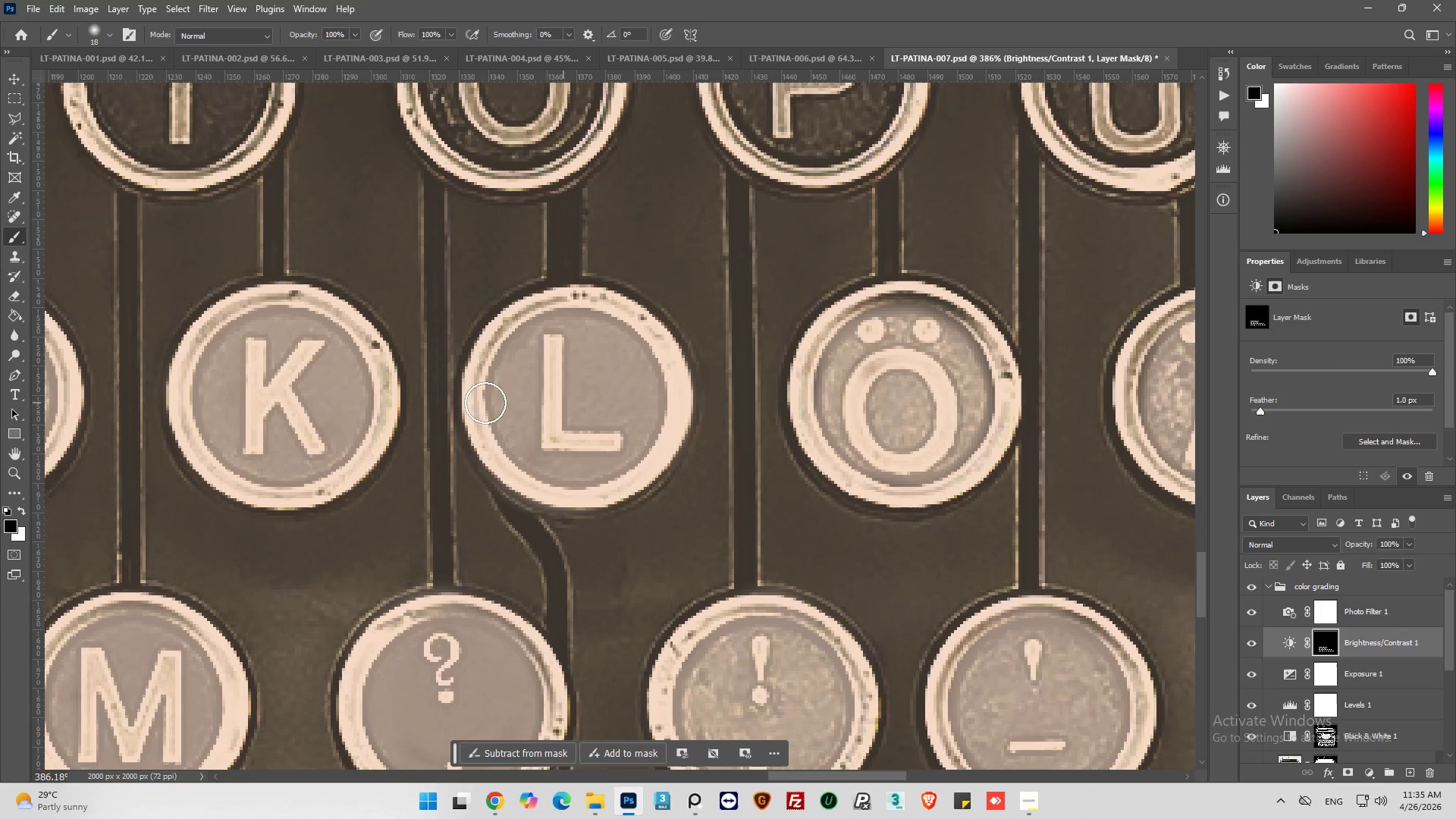 
hold_key(key=AltLeft, duration=0.36)
hold_key(key=AltLeft, duration=0.36)
scroll: coordinate [585, 522], scroll_direction: up, amount: 8.0
 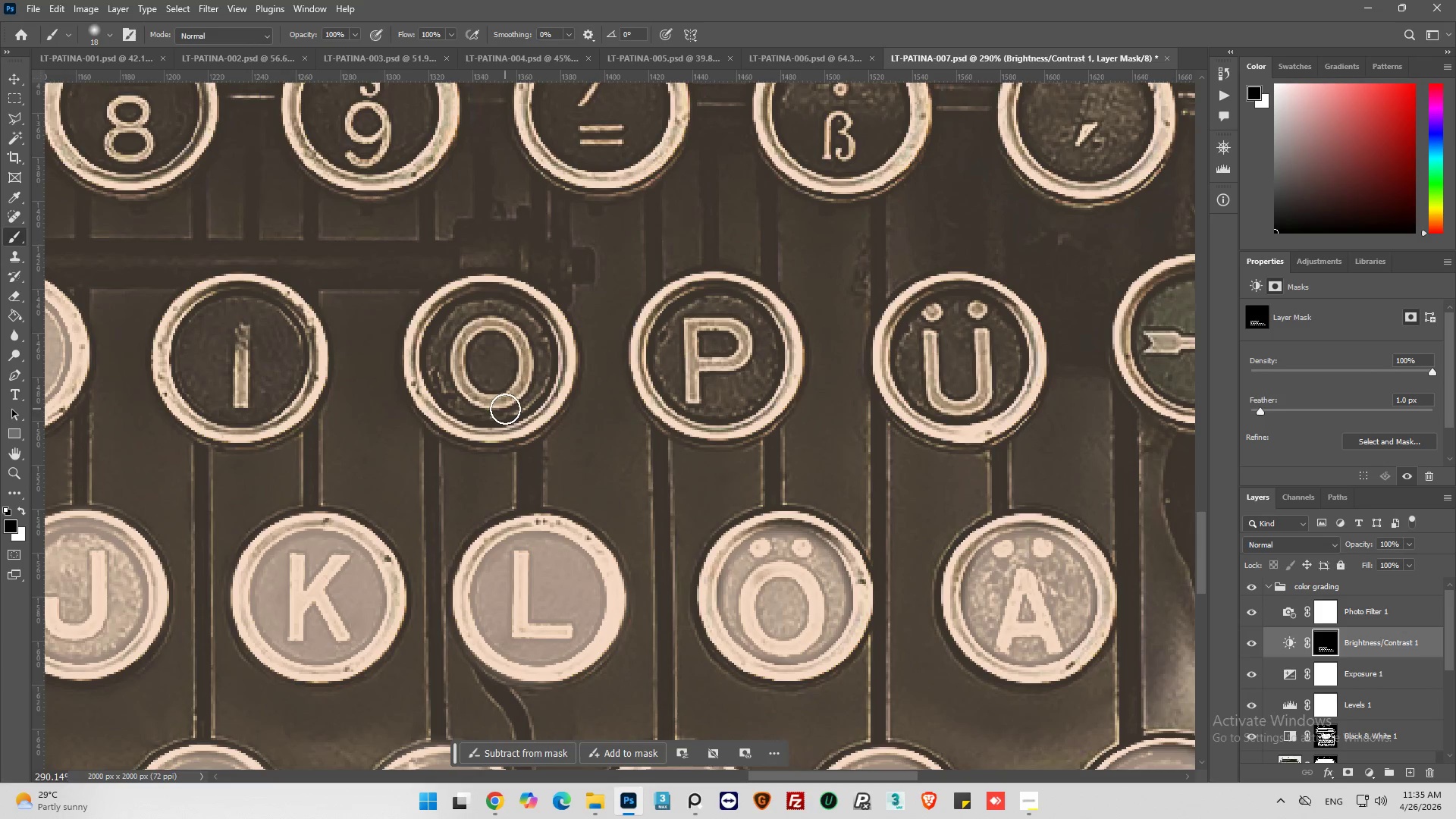 
key(X)
 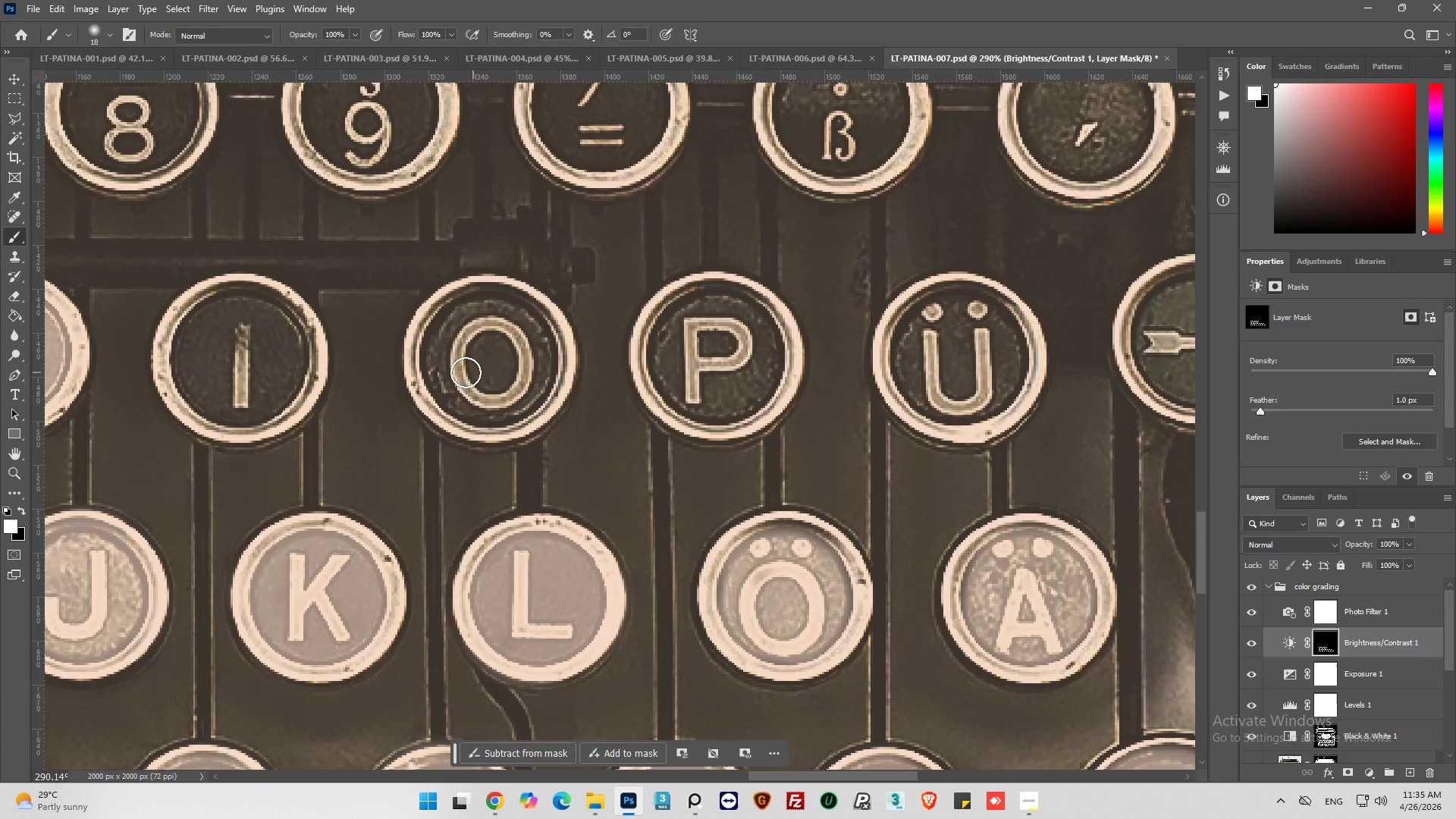 
left_click_drag(start_coordinate=[466, 381], to_coordinate=[492, 338])
 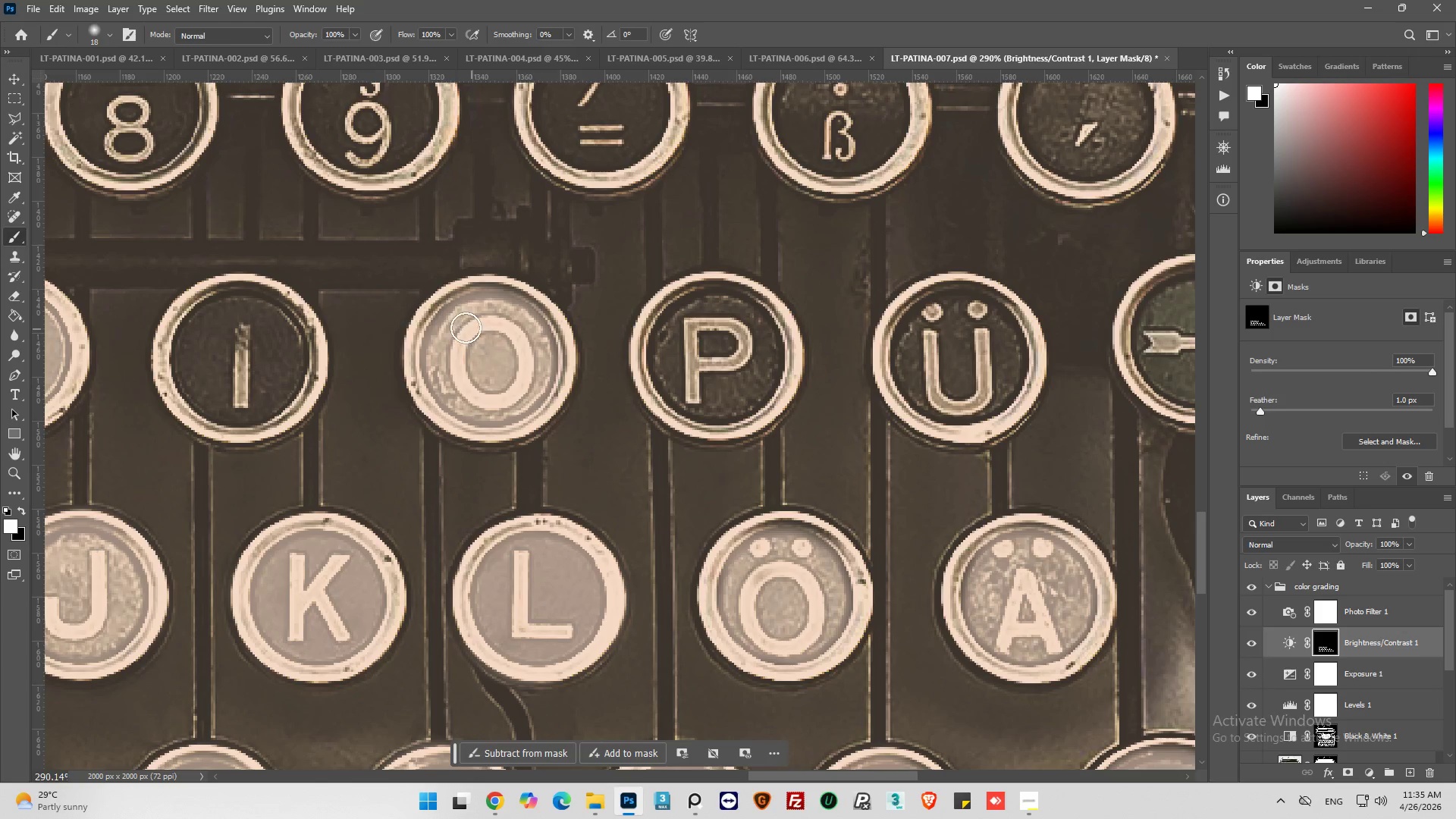 
left_click_drag(start_coordinate=[465, 328], to_coordinate=[528, 374])
 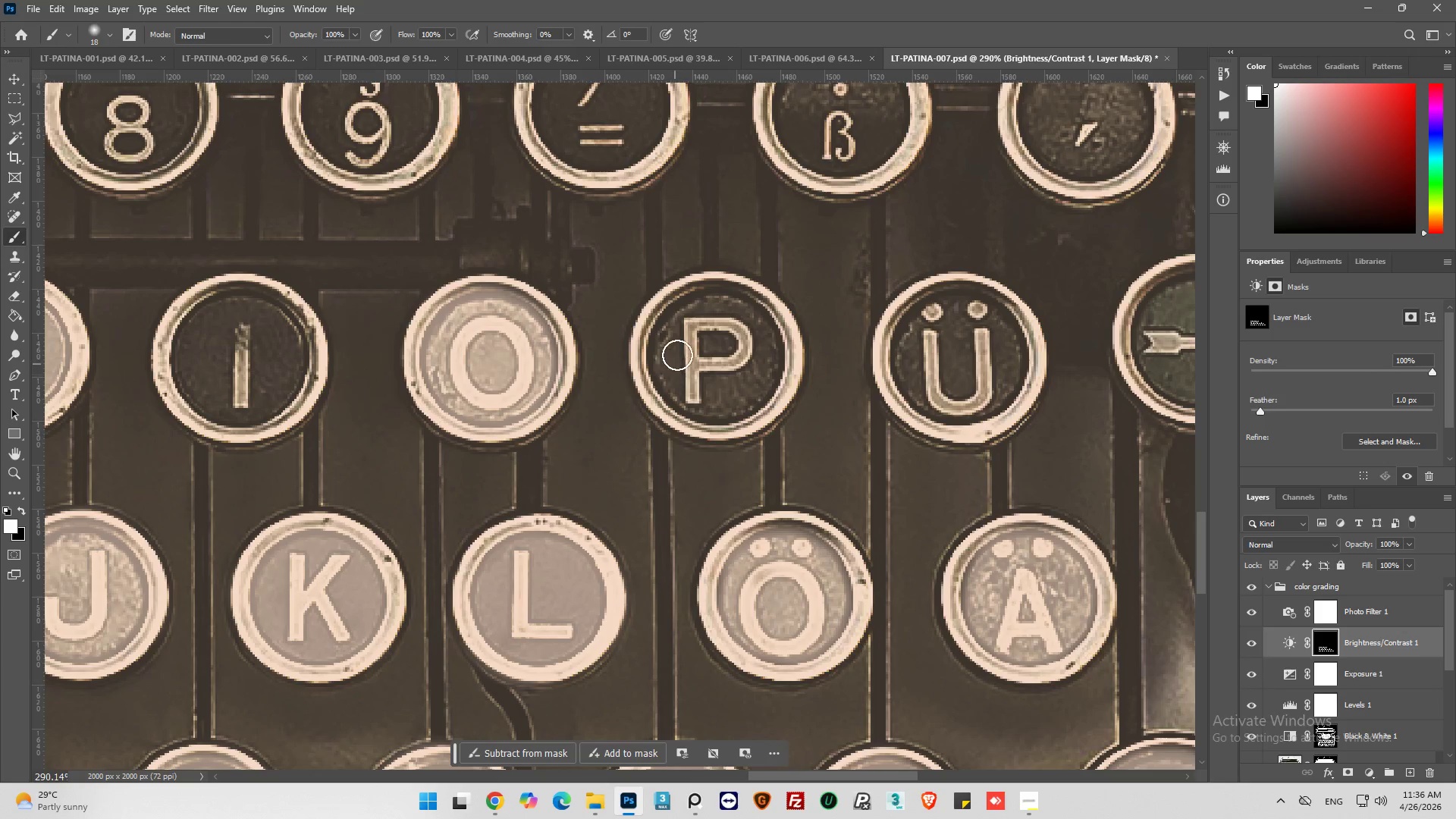 
left_click_drag(start_coordinate=[683, 340], to_coordinate=[752, 388])
 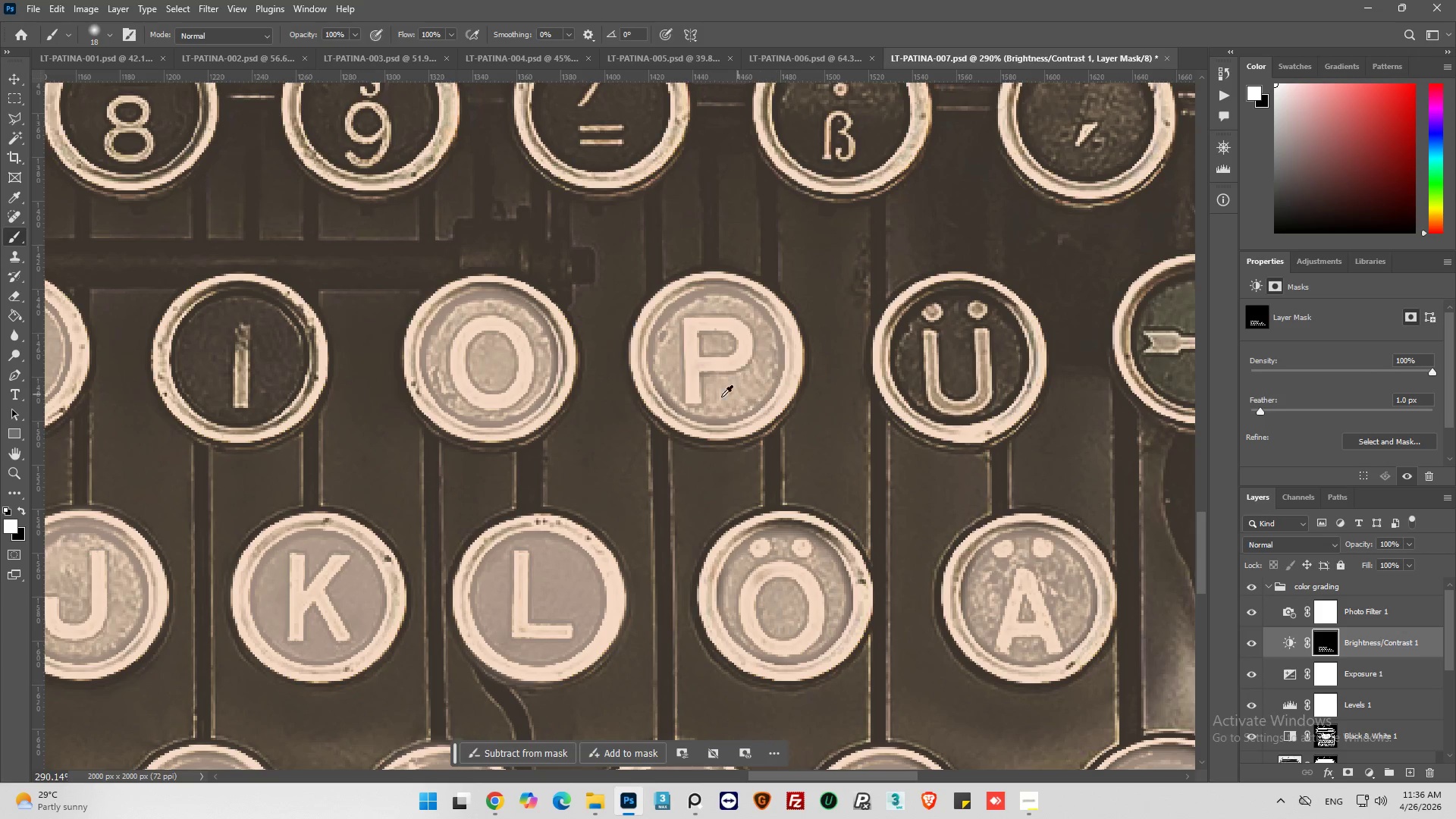 
hold_key(key=AltLeft, duration=0.62)
scroll: coordinate [622, 378], scroll_direction: down, amount: 7.0
 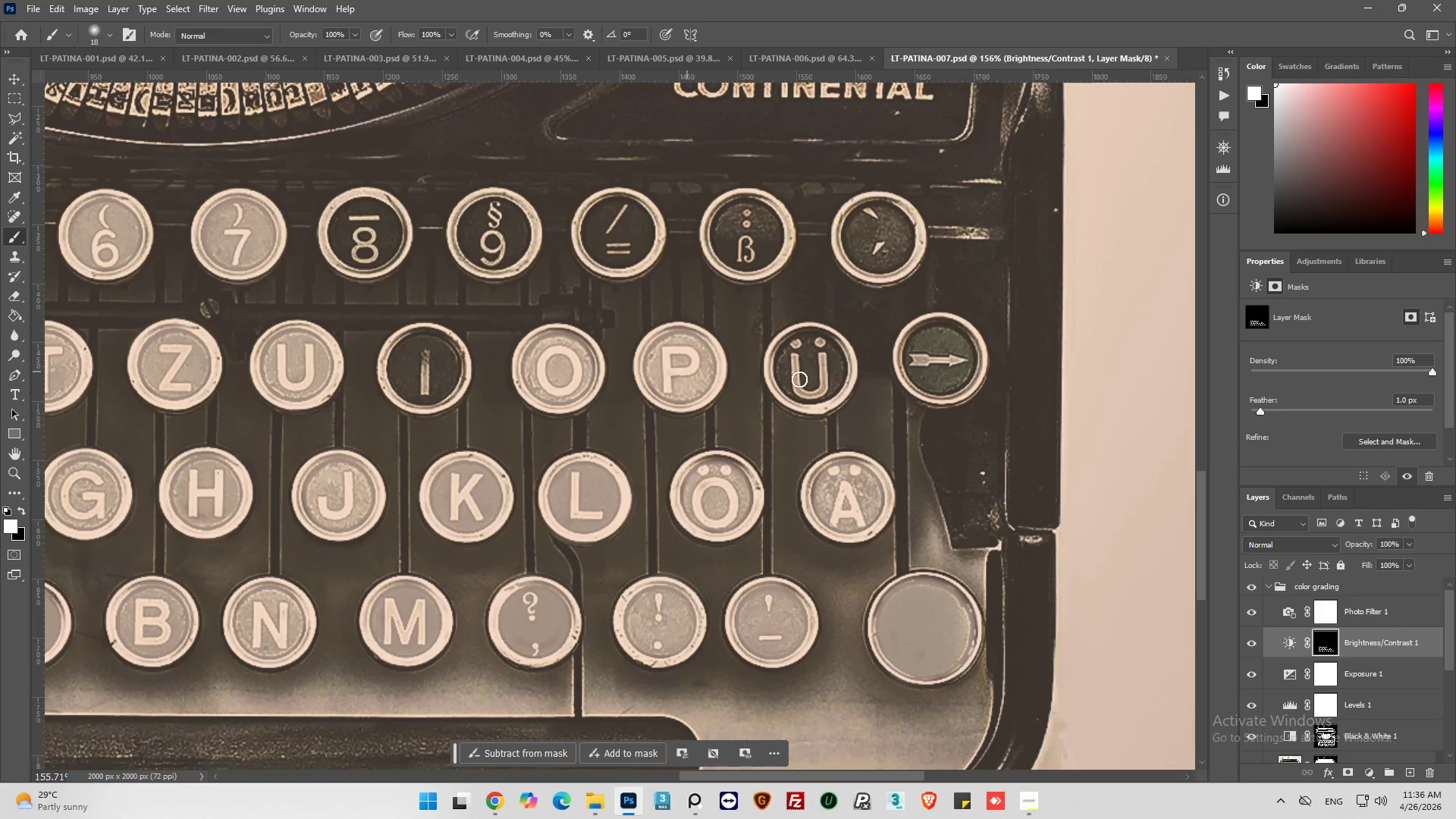 
hold_key(key=AltLeft, duration=0.41)
 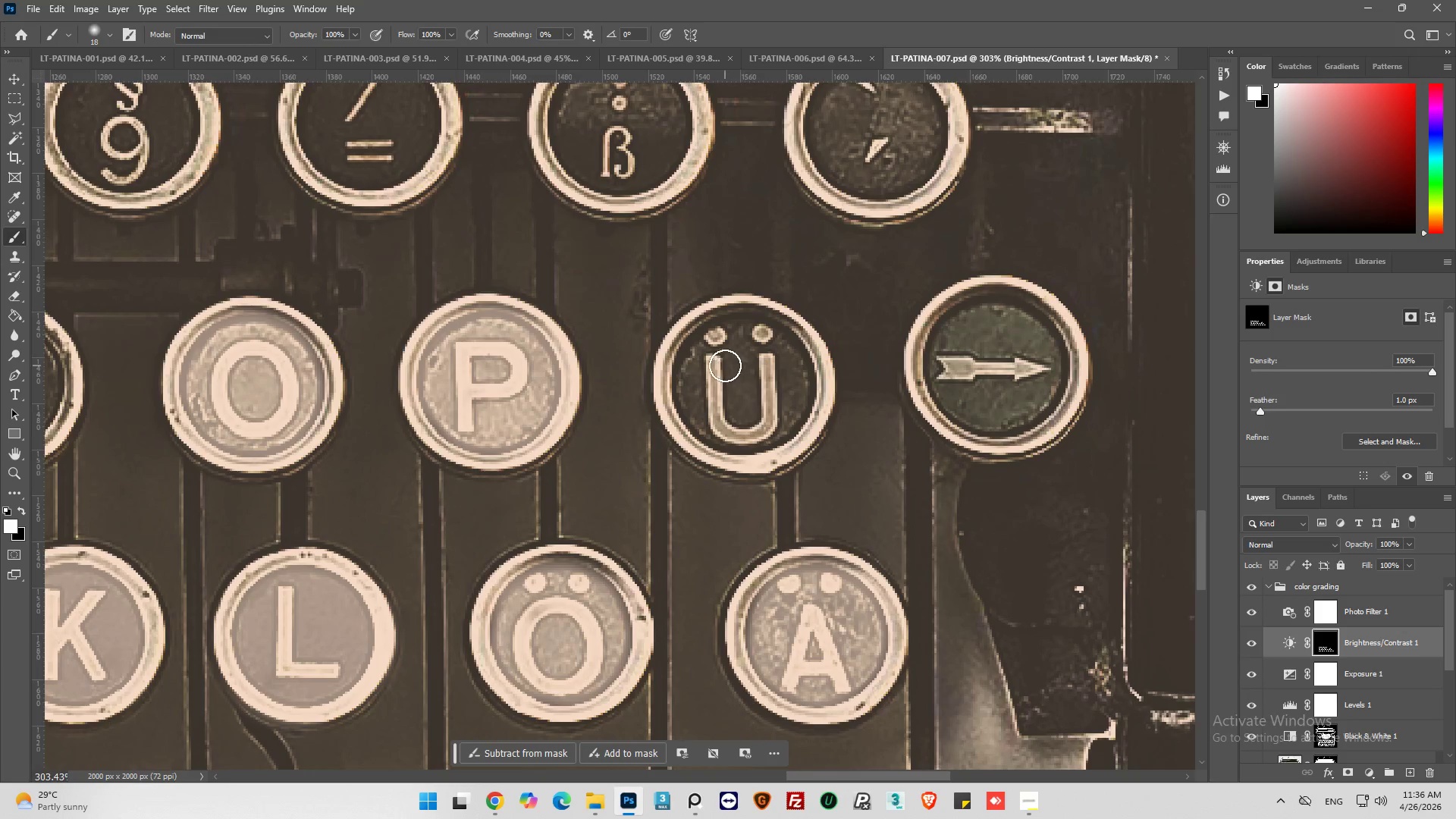 
left_click_drag(start_coordinate=[725, 366], to_coordinate=[782, 410])
 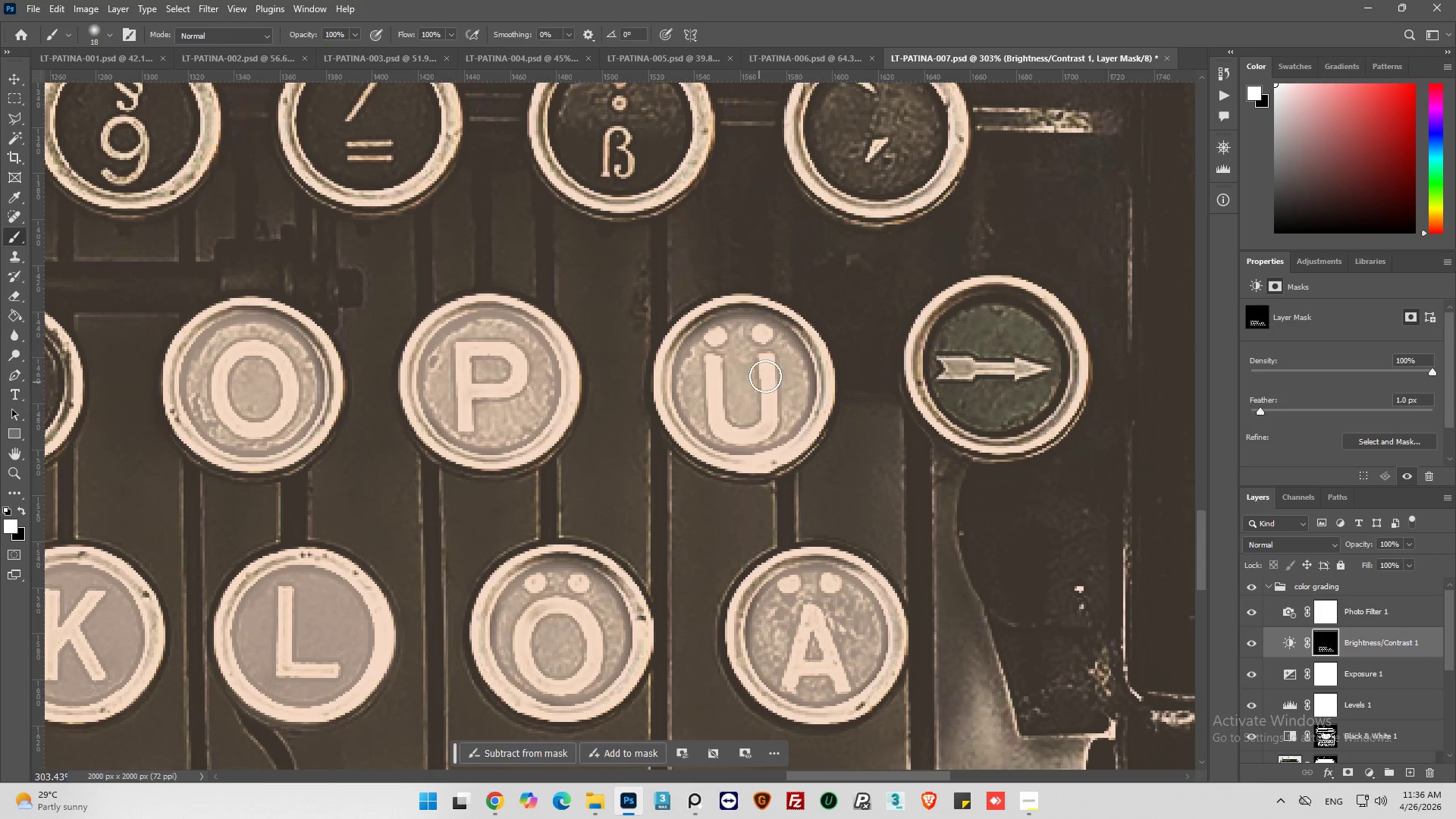 
scroll: coordinate [848, 389], scroll_direction: up, amount: 10.0
 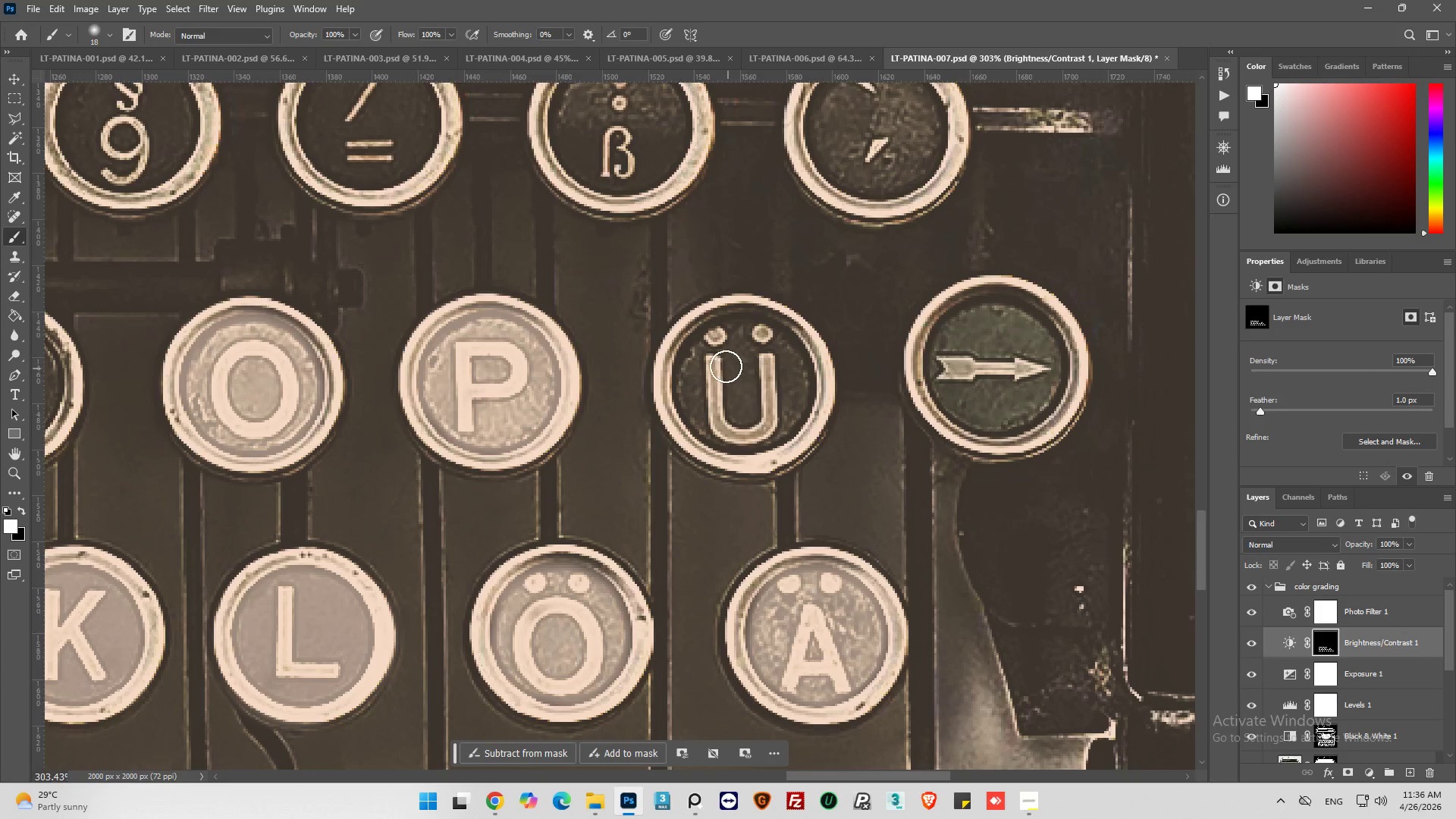 
left_click_drag(start_coordinate=[770, 375], to_coordinate=[745, 425])
 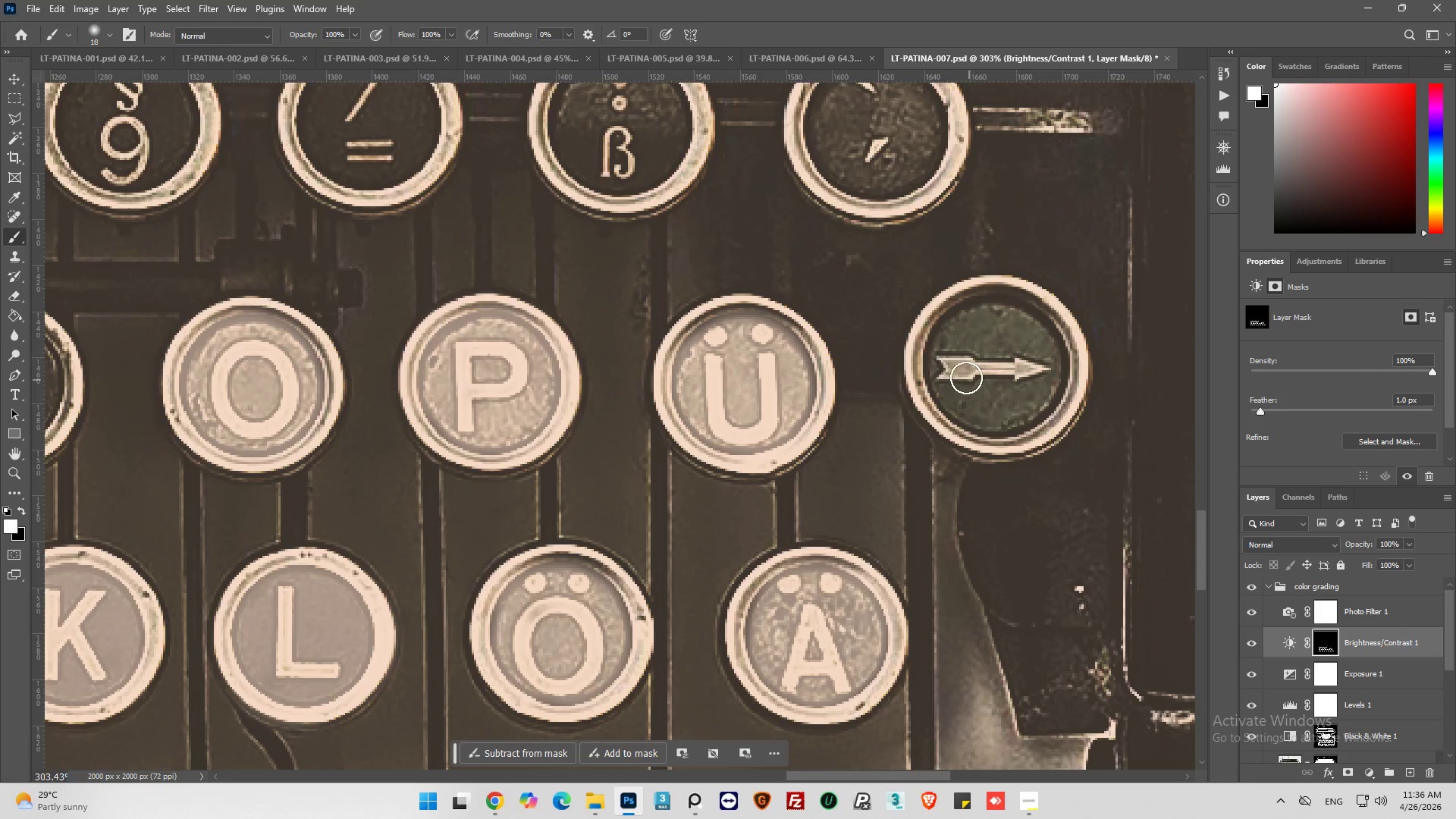 
left_click_drag(start_coordinate=[965, 364], to_coordinate=[971, 339])
 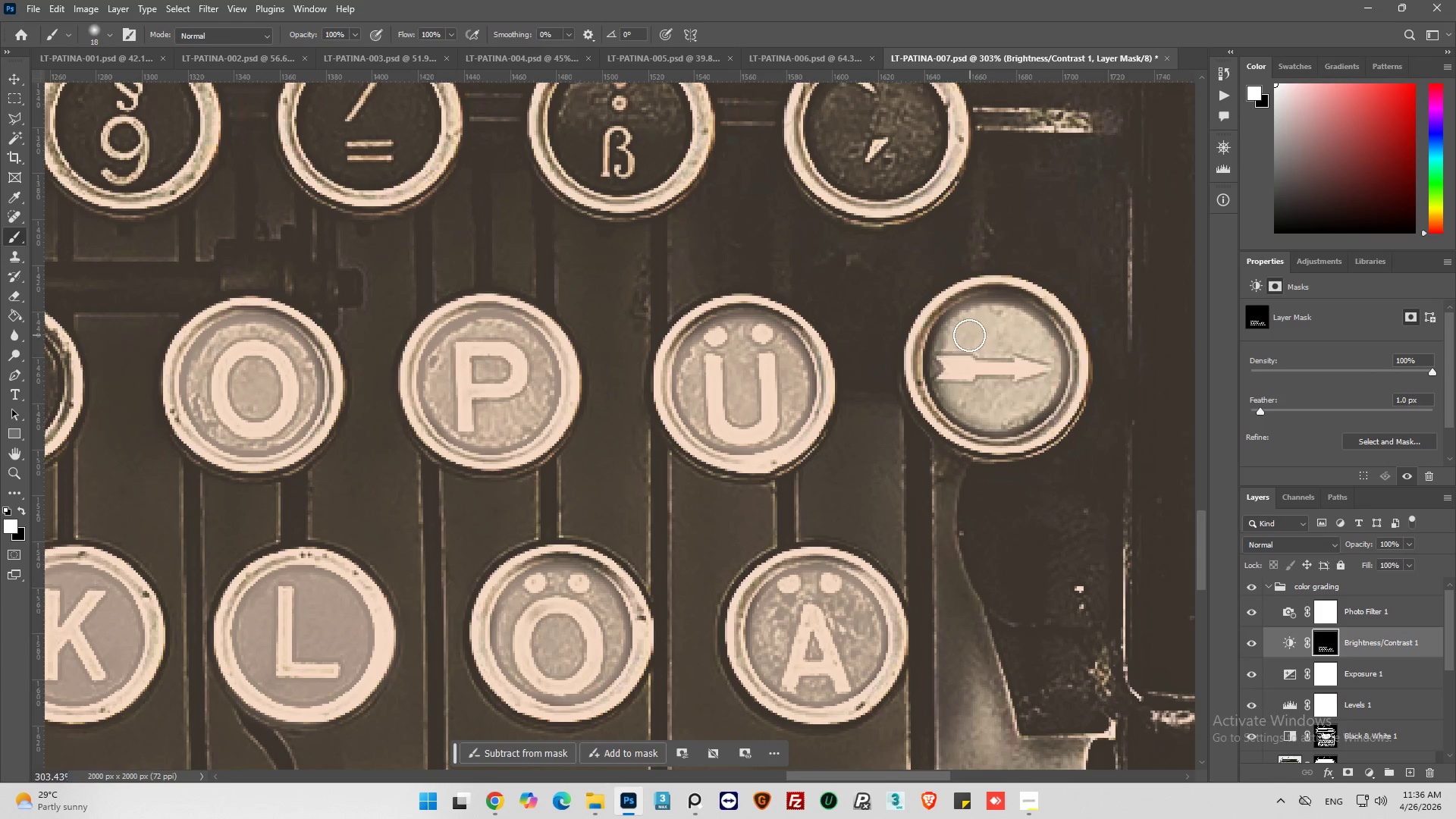 
left_click_drag(start_coordinate=[970, 335], to_coordinate=[981, 411])
 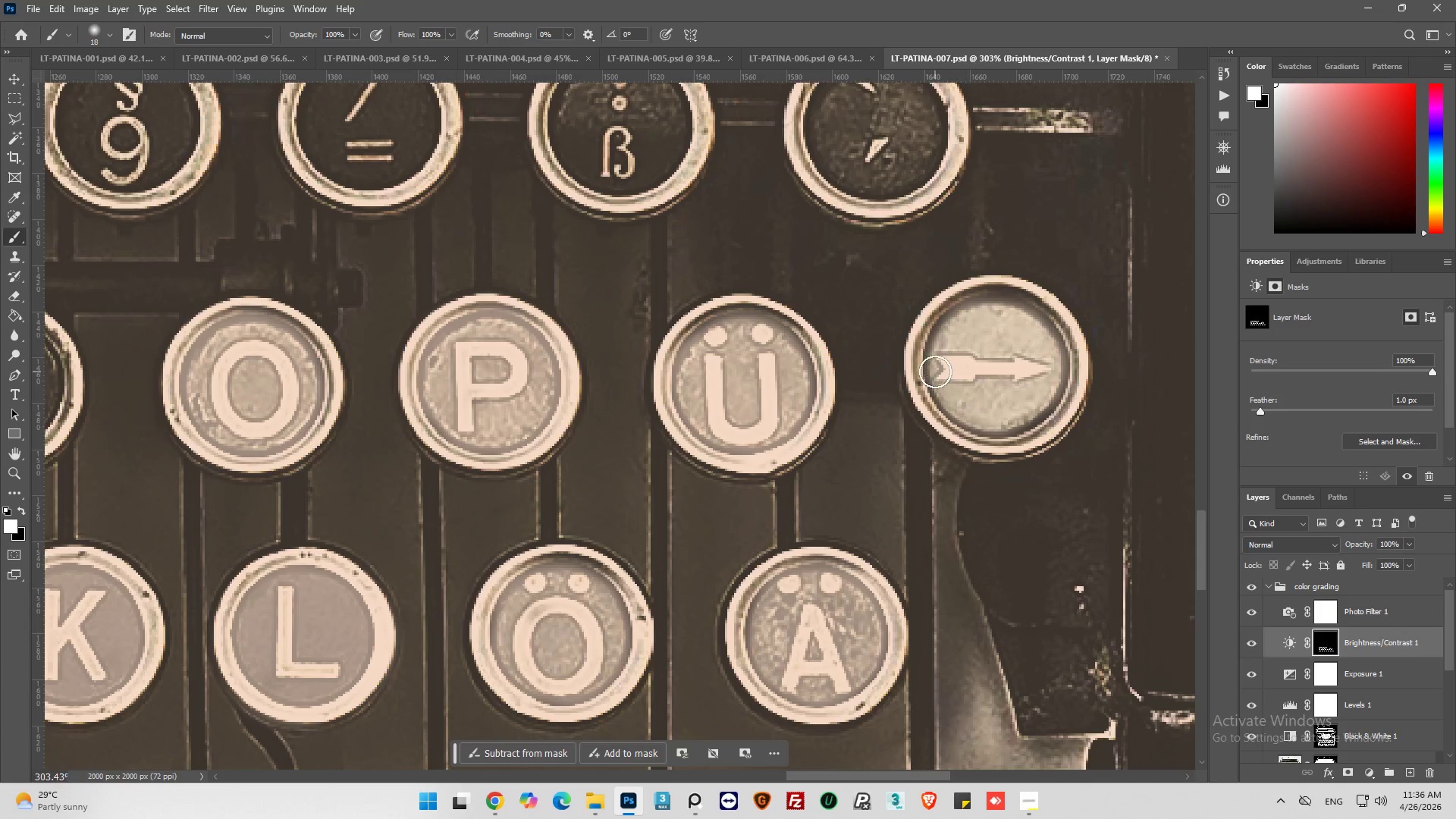 
left_click_drag(start_coordinate=[935, 372], to_coordinate=[952, 376])
 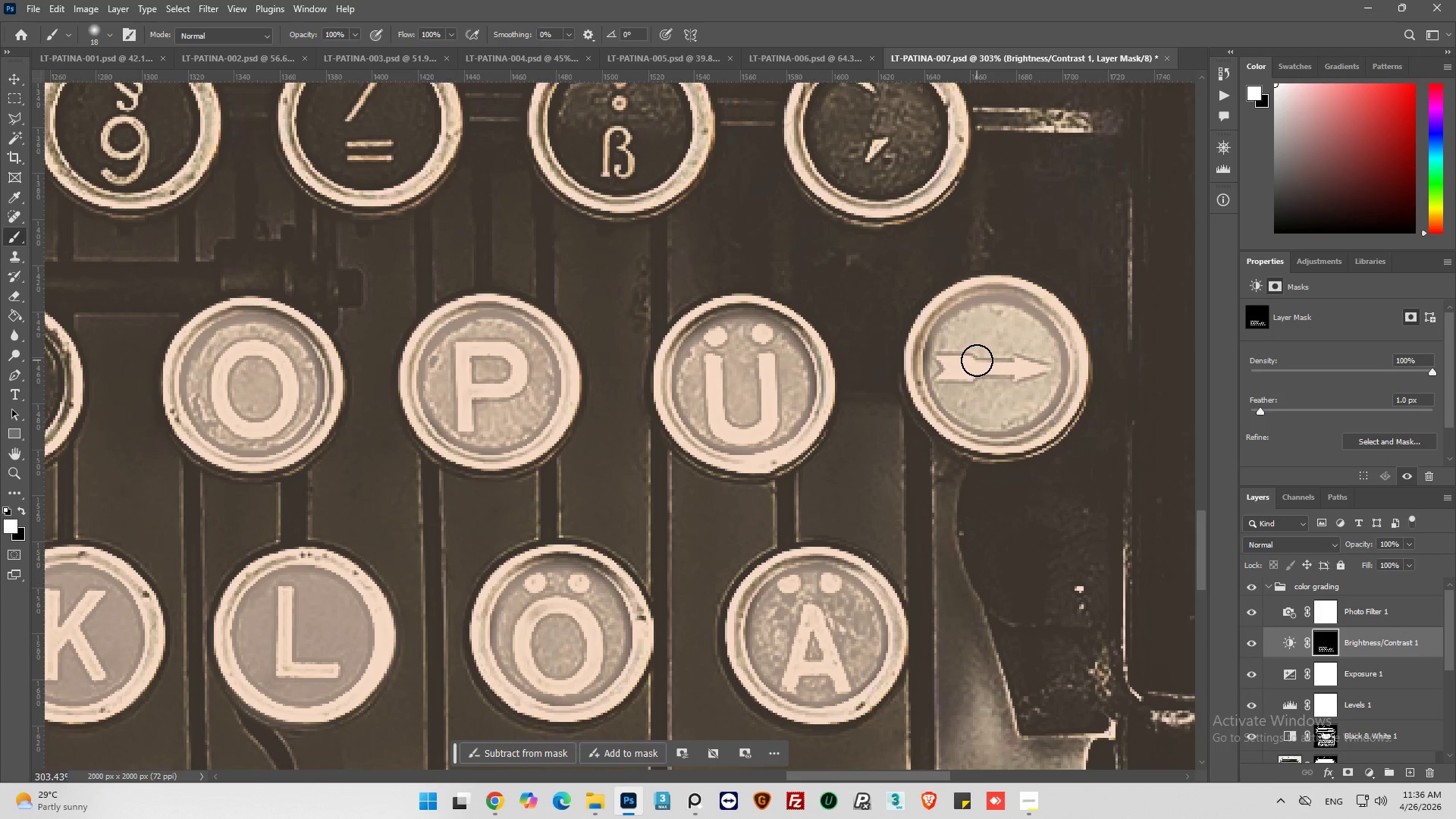 
hold_key(key=AltLeft, duration=0.33)
 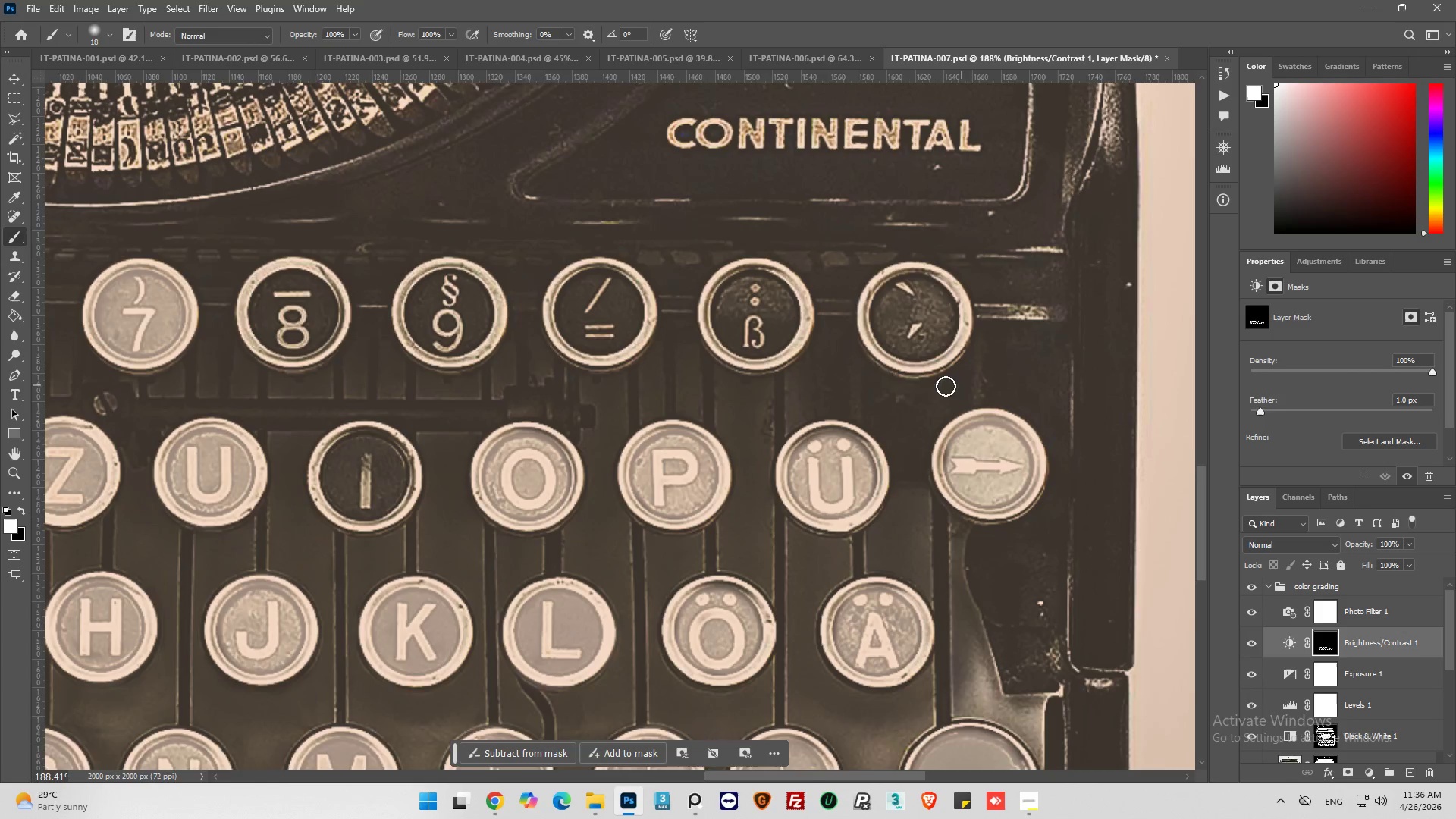 
key(Alt+AltLeft)
 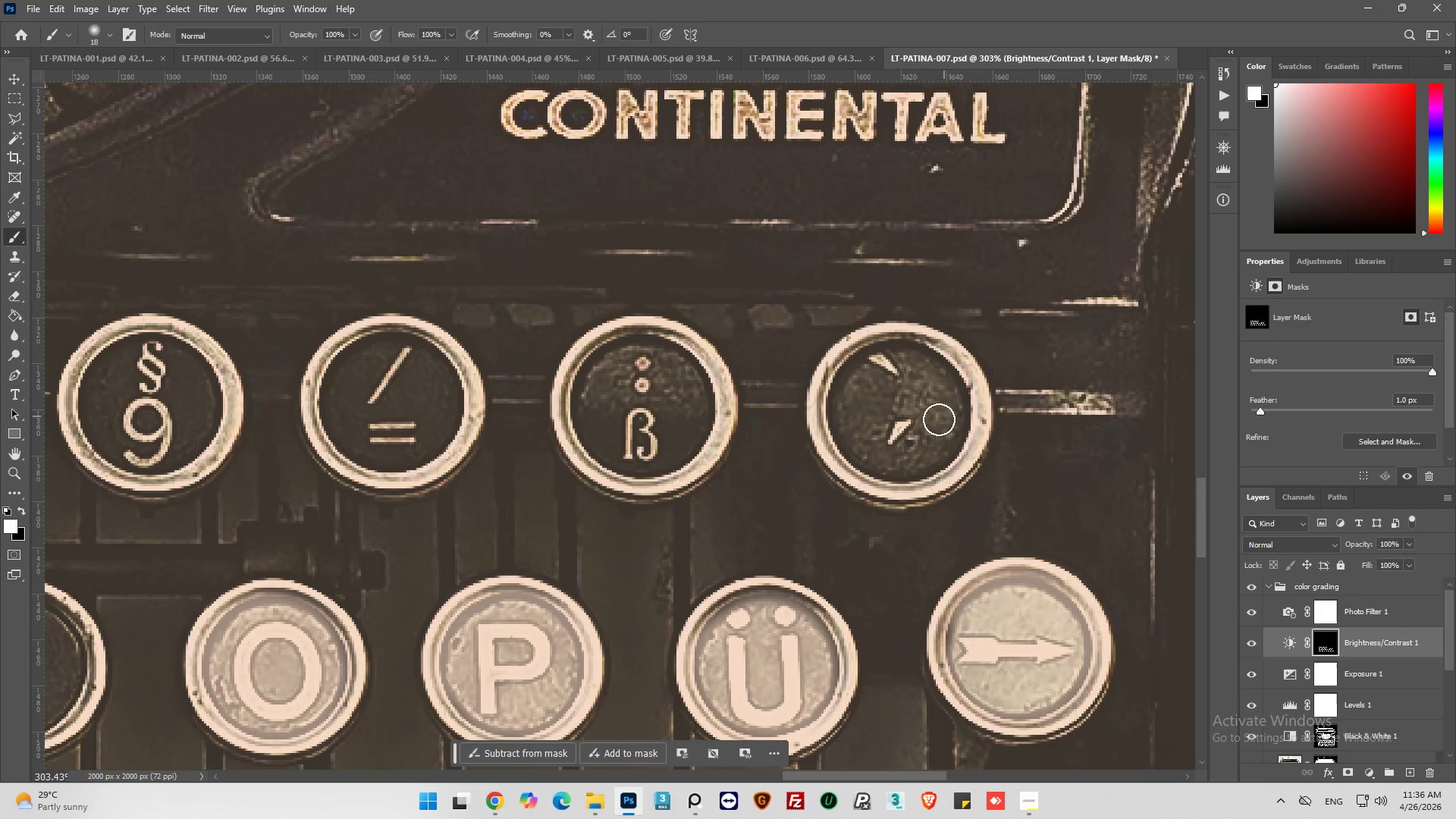 
scroll: coordinate [940, 356], scroll_direction: up, amount: 14.0
 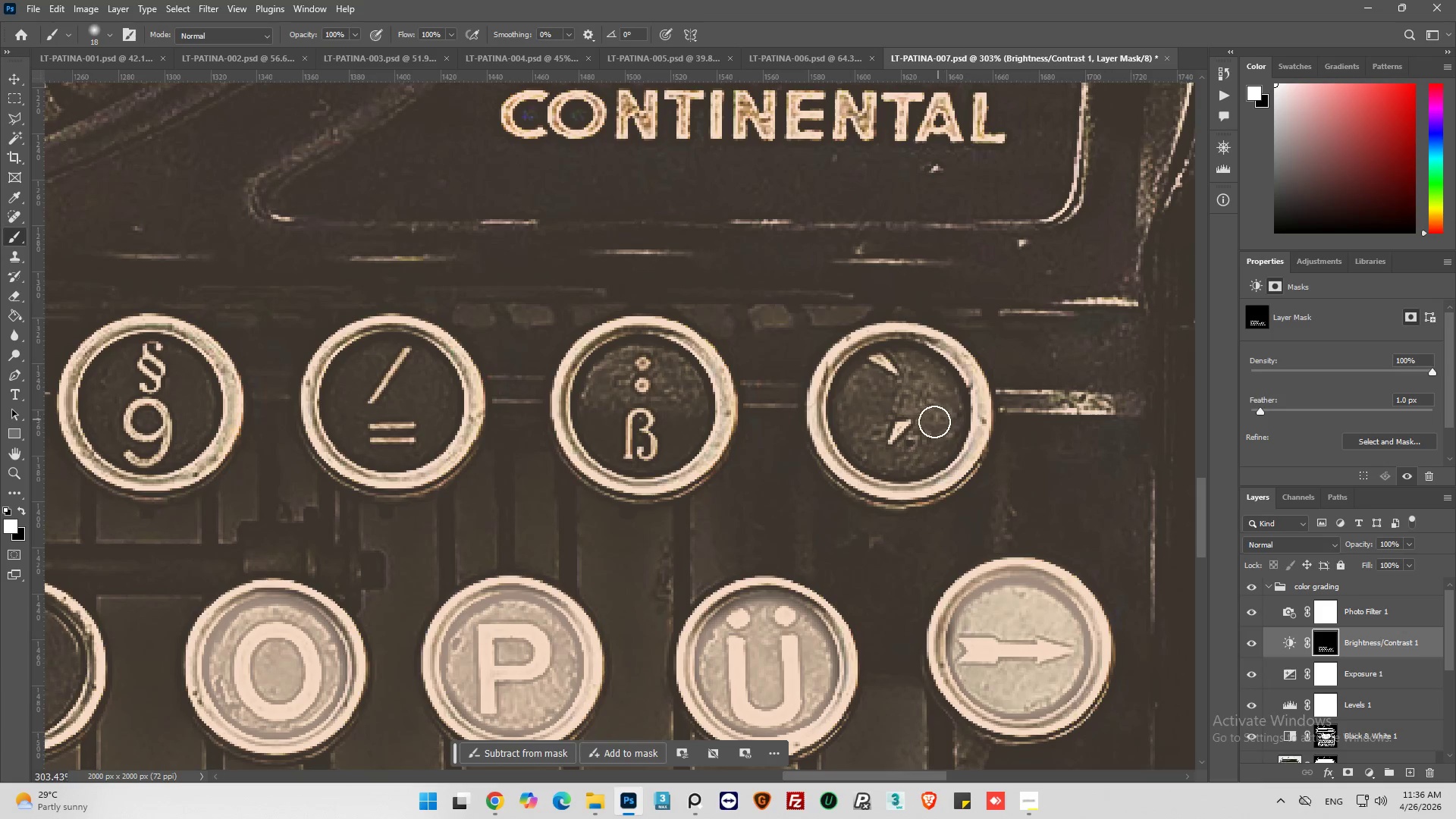 
left_click_drag(start_coordinate=[933, 423], to_coordinate=[892, 460])
 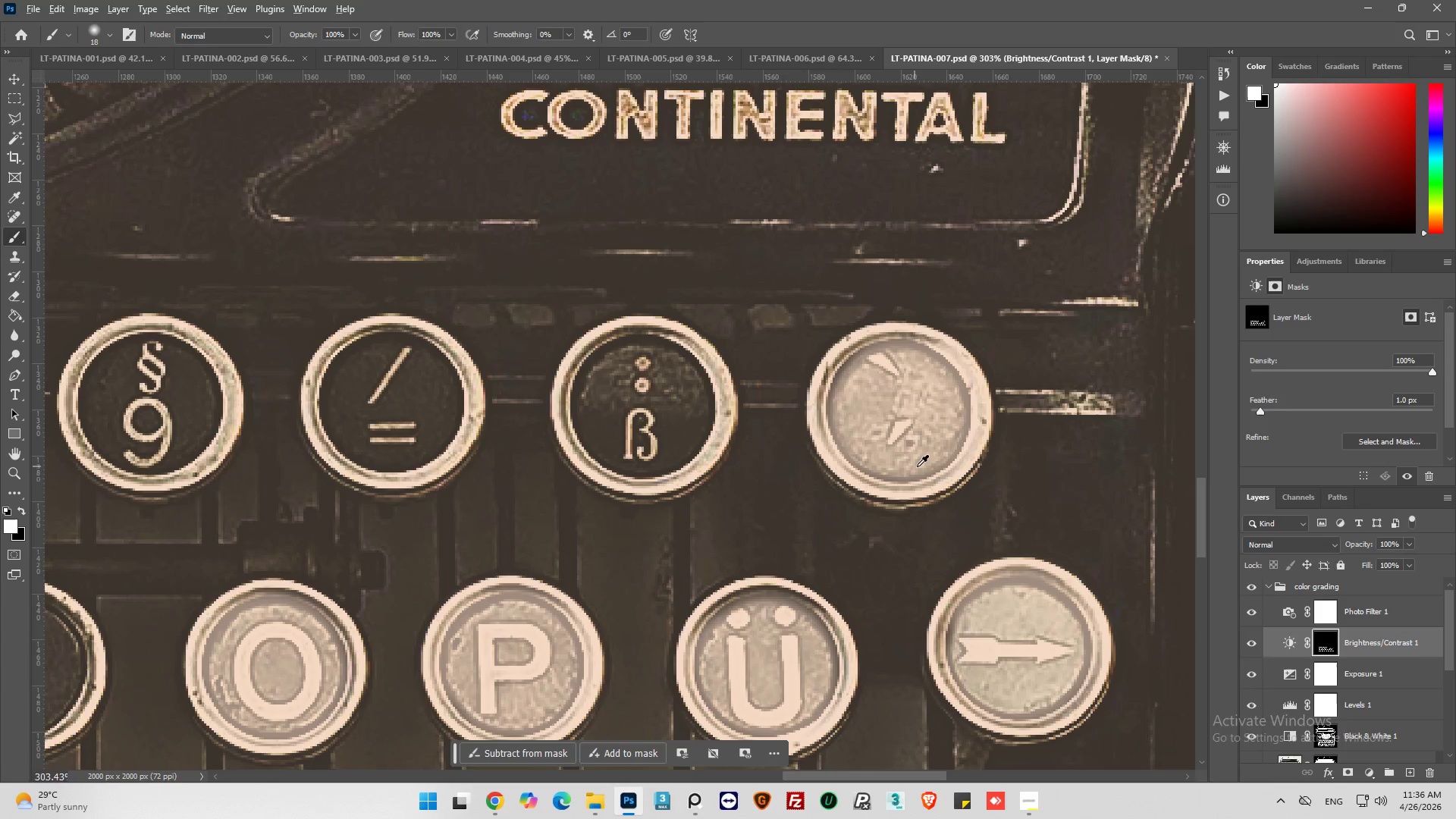 
key(Alt+AltLeft)
 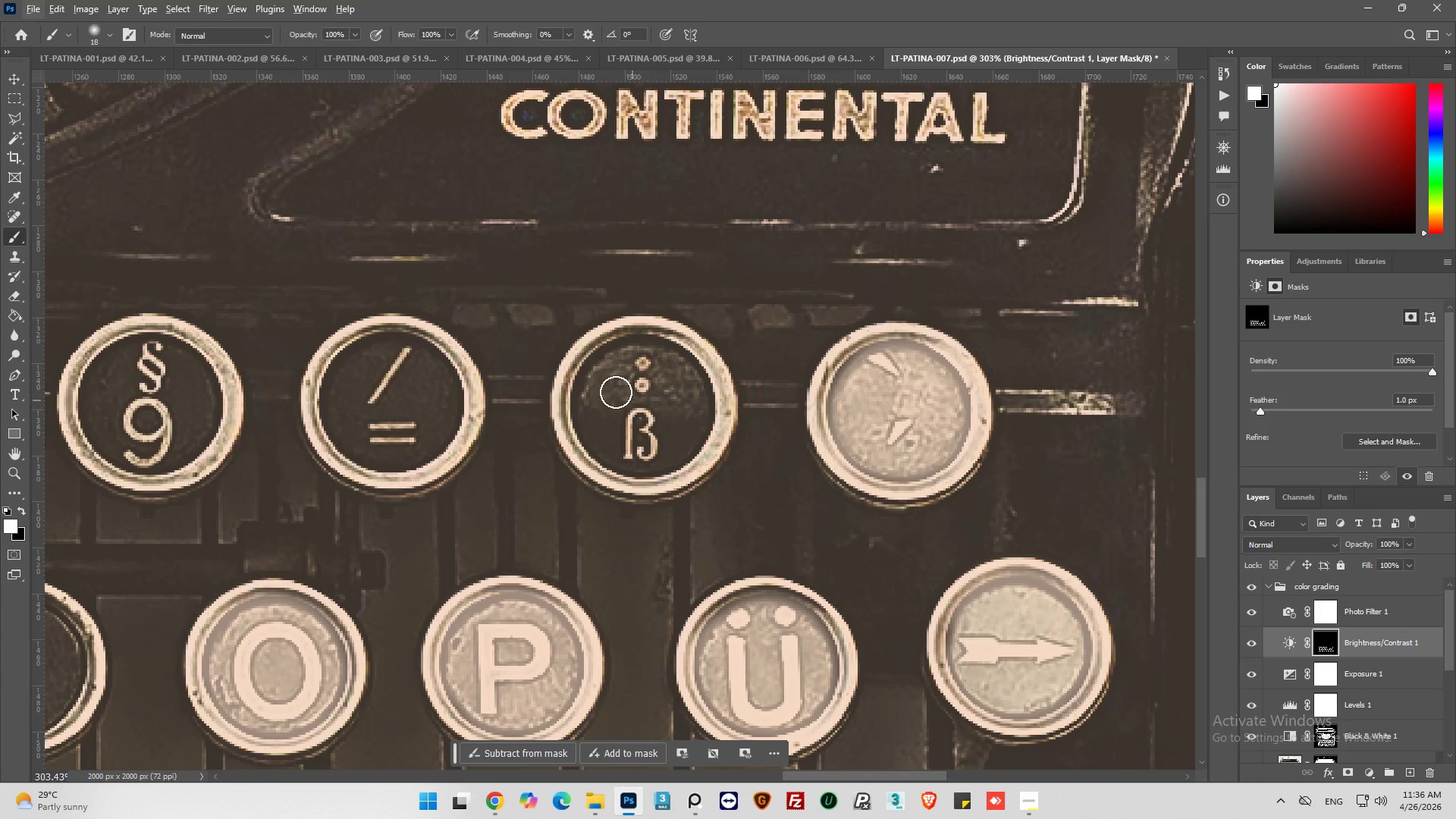 
left_click_drag(start_coordinate=[615, 392], to_coordinate=[710, 430])
 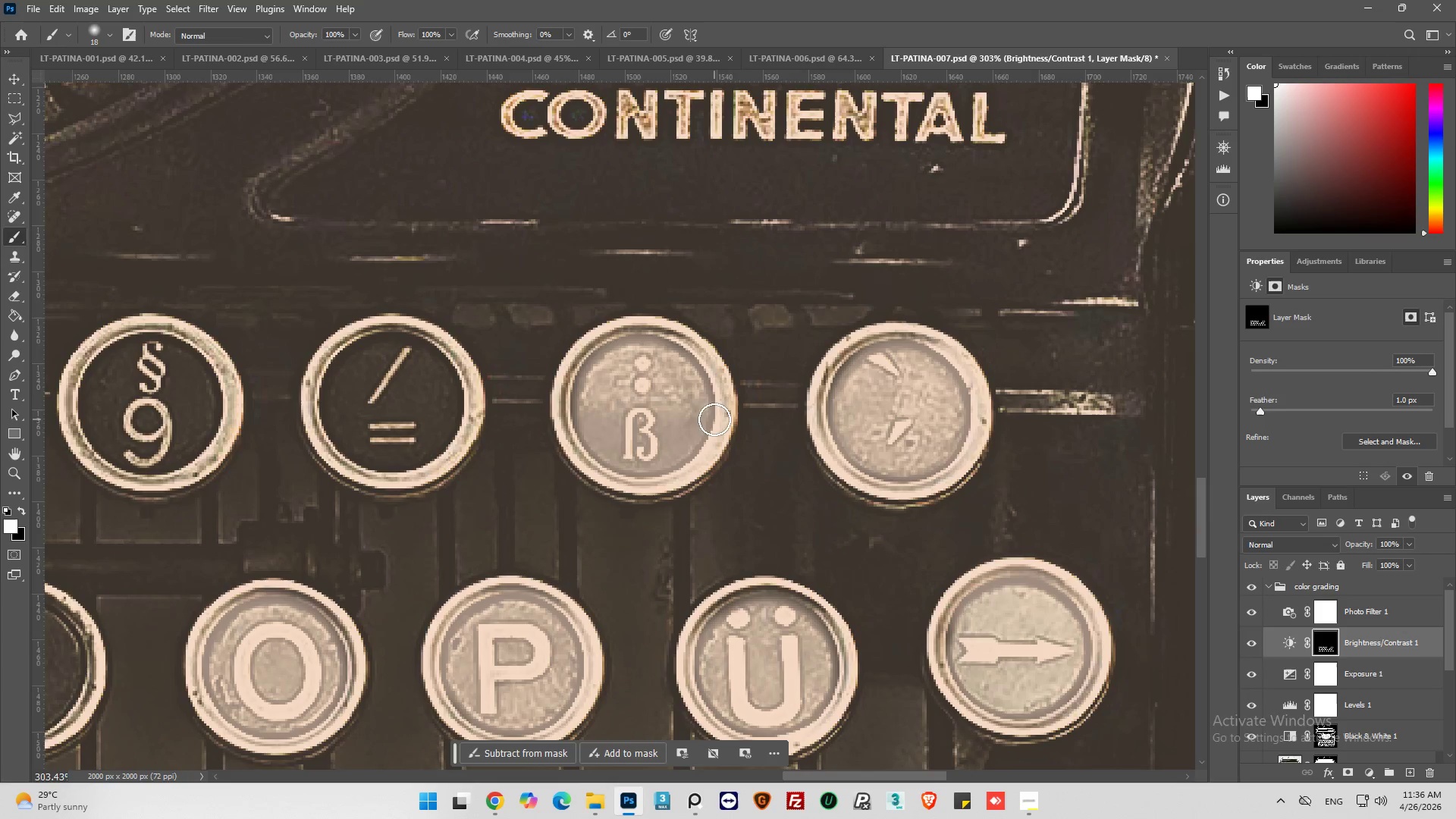 
hold_key(key=AltLeft, duration=0.45)
scroll: coordinate [736, 412], scroll_direction: down, amount: 7.0
 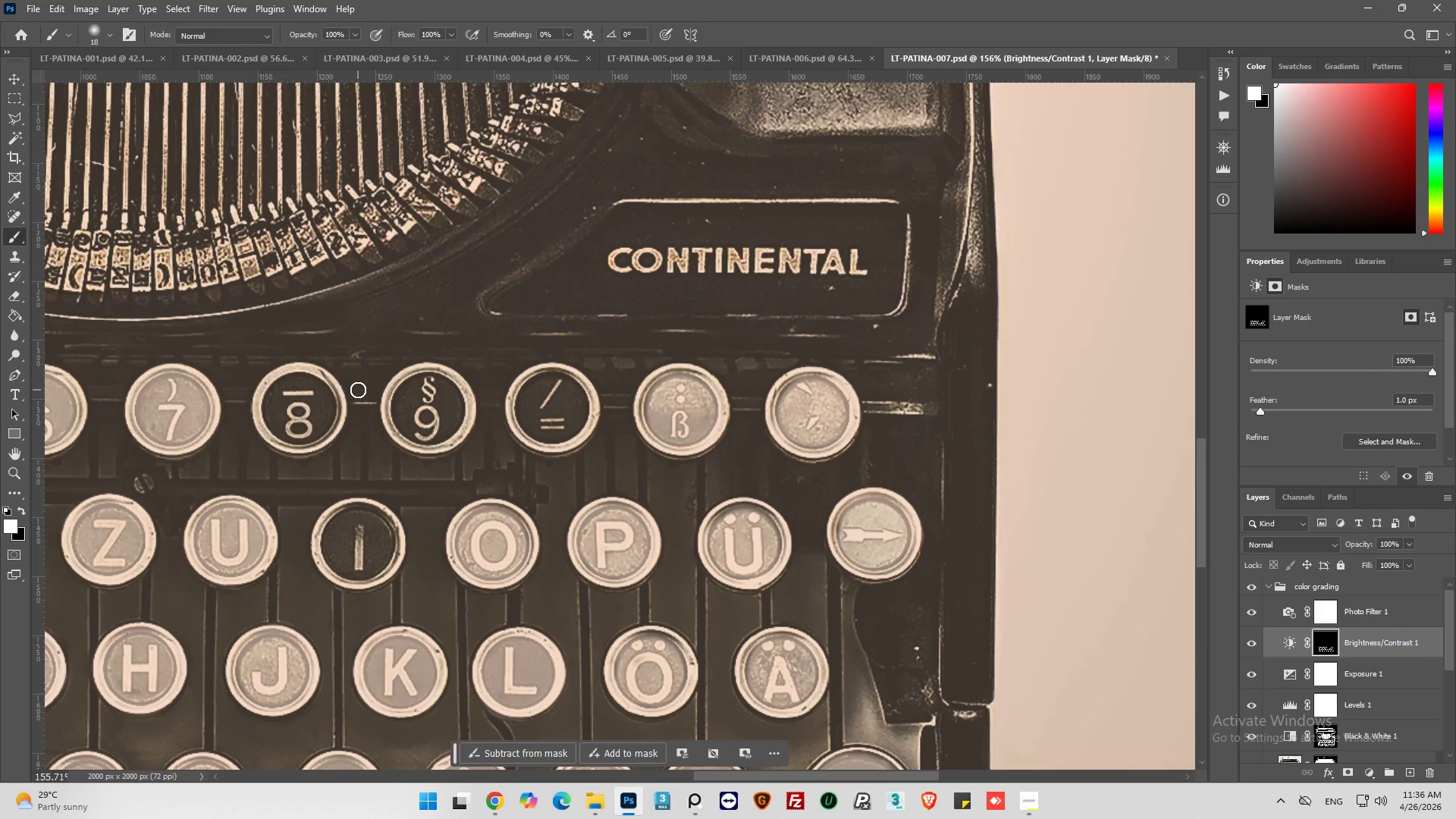 
hold_key(key=AltLeft, duration=0.38)
scroll: coordinate [372, 413], scroll_direction: up, amount: 8.0
 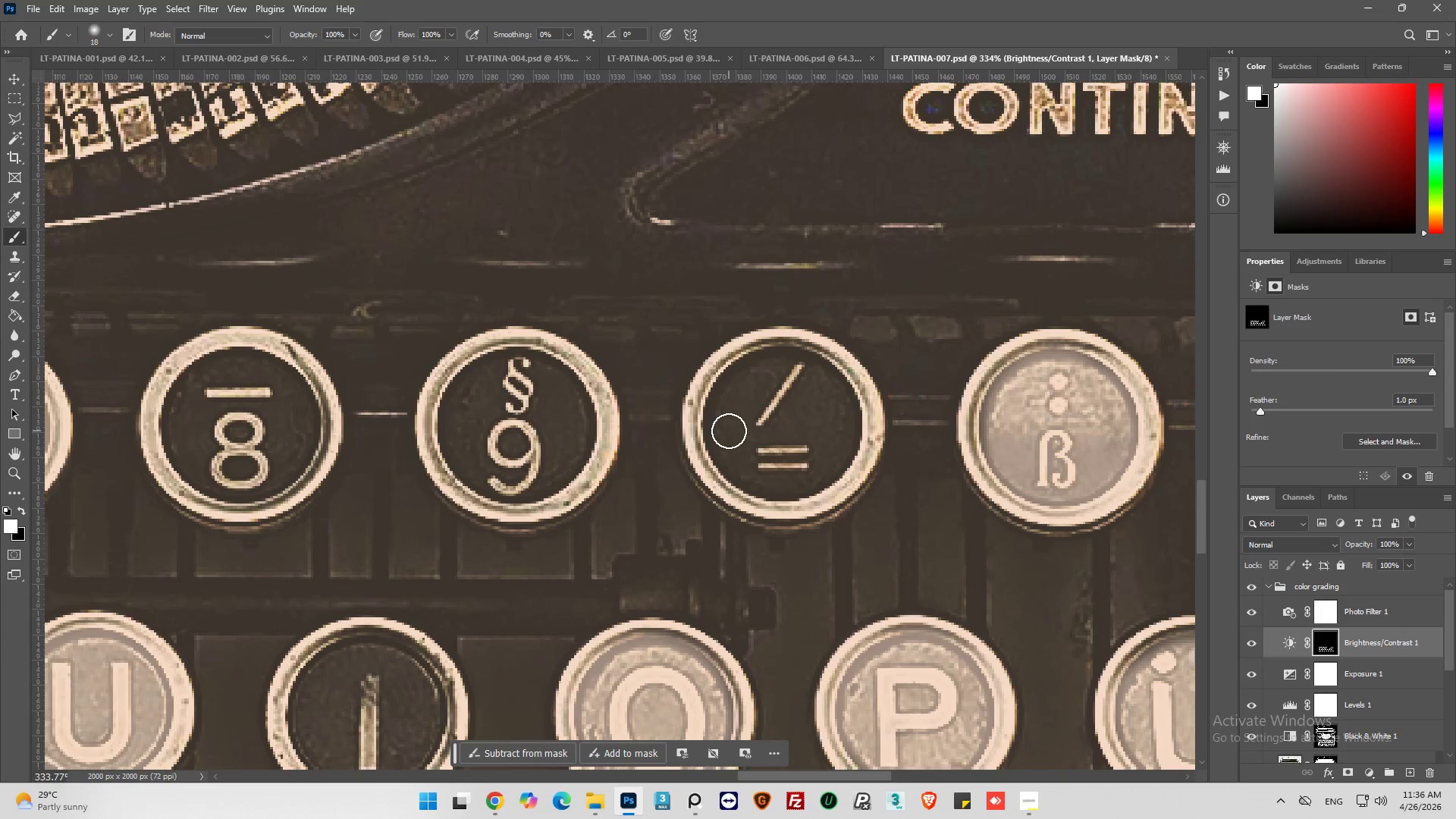 
left_click_drag(start_coordinate=[732, 427], to_coordinate=[759, 430])
 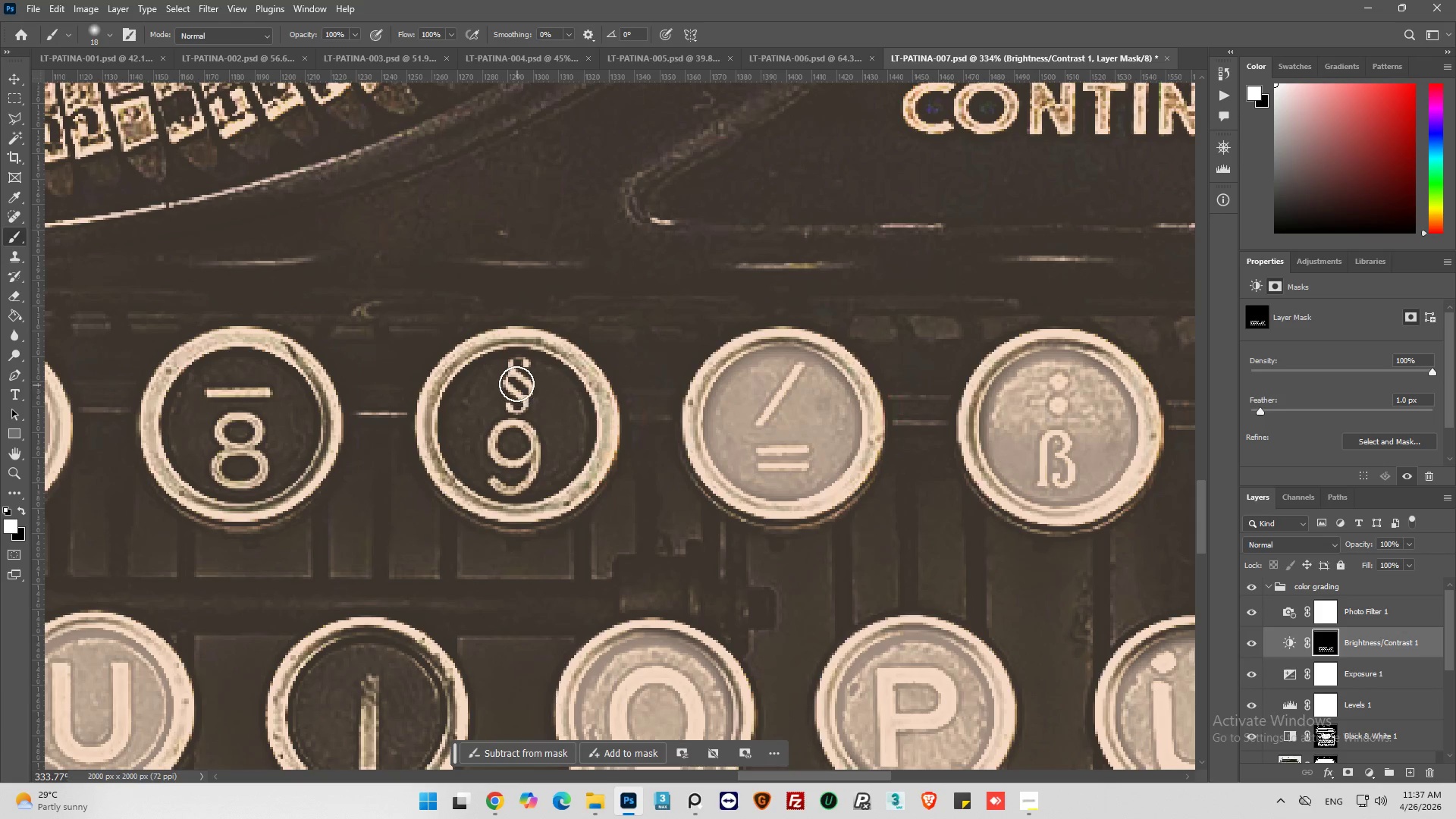 
left_click_drag(start_coordinate=[504, 389], to_coordinate=[477, 466])
 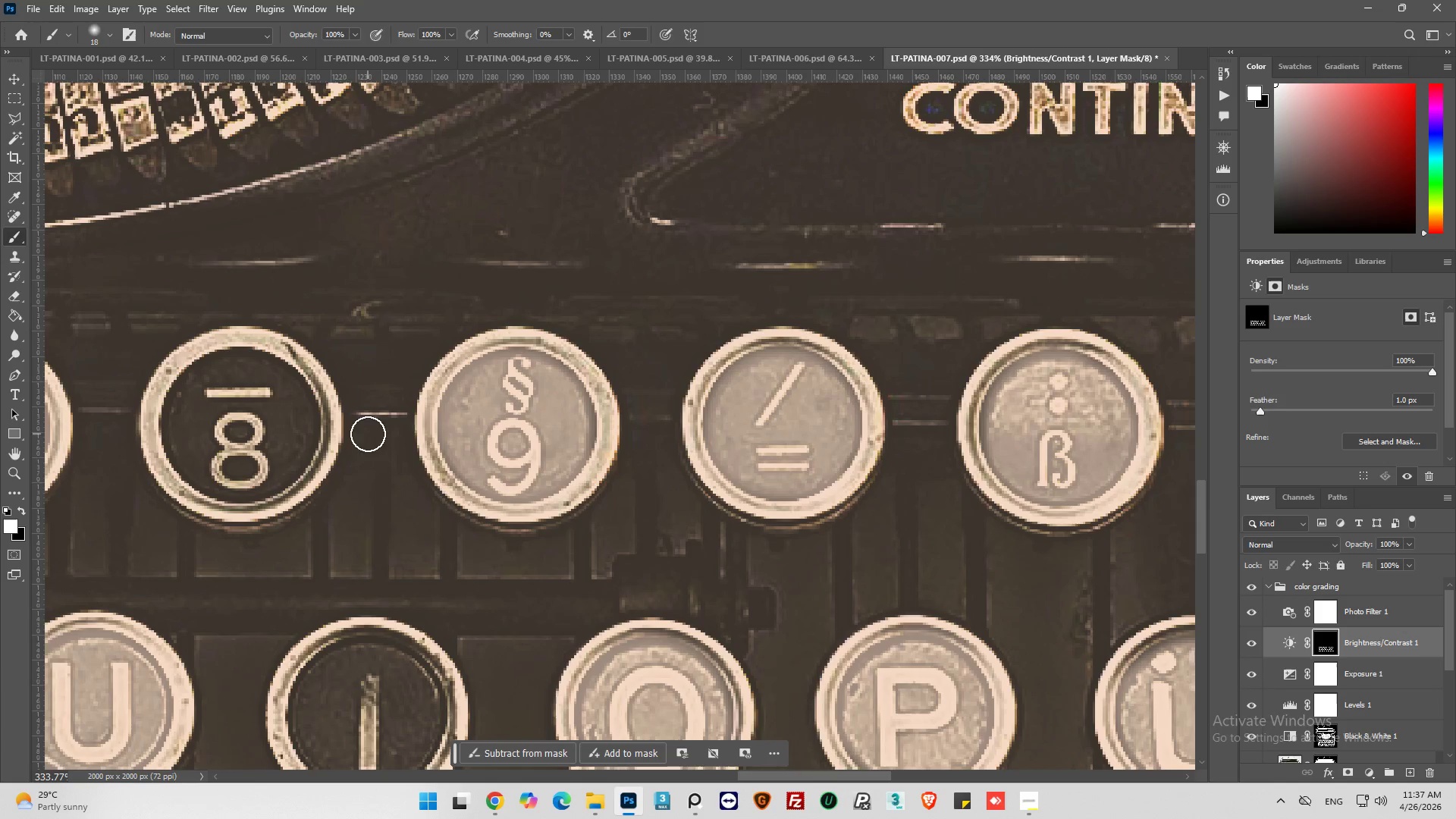 
hold_key(key=AltLeft, duration=0.67)
 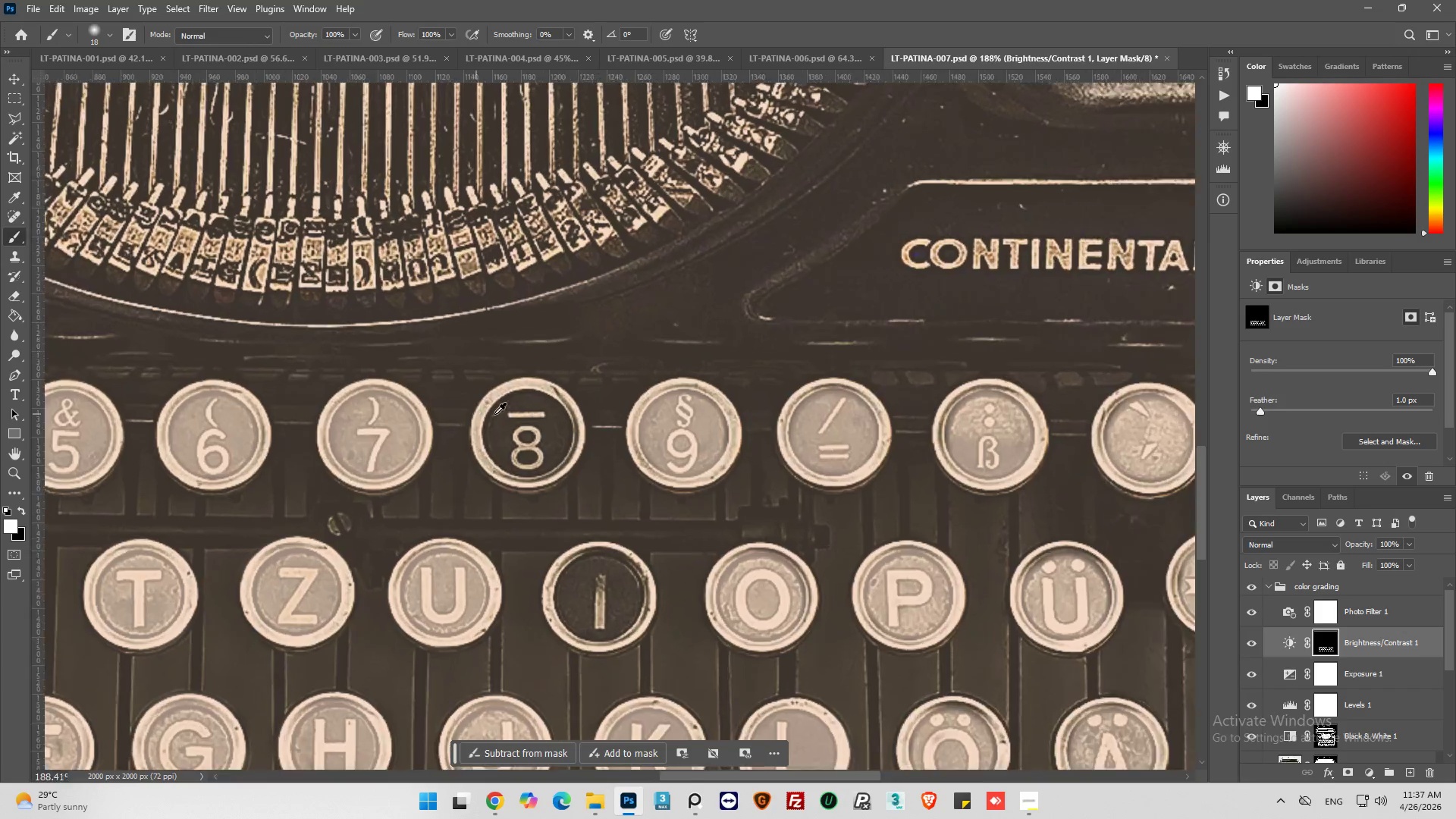 
hold_key(key=AltLeft, duration=0.81)
 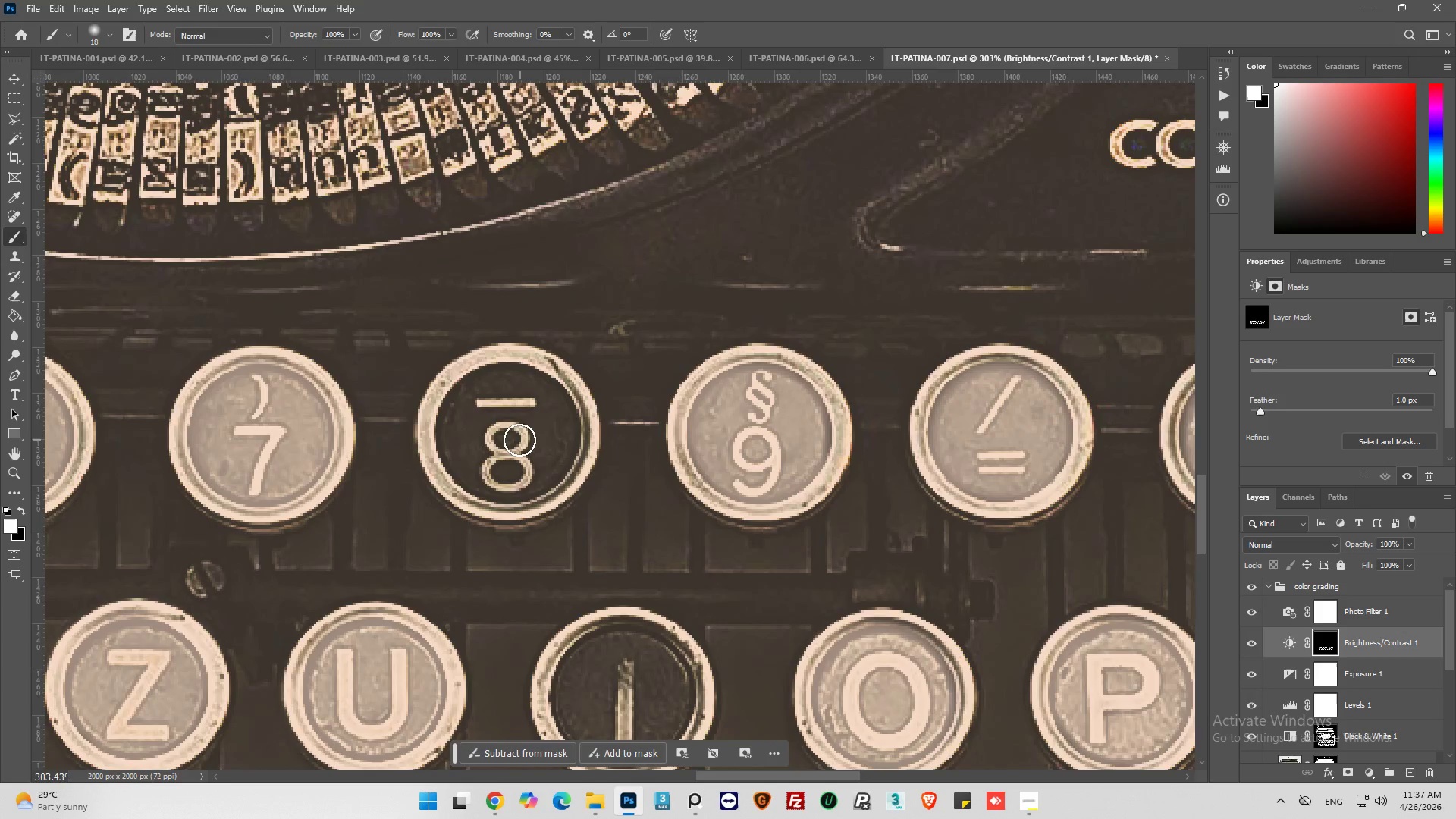 
left_click_drag(start_coordinate=[519, 441], to_coordinate=[526, 394])
 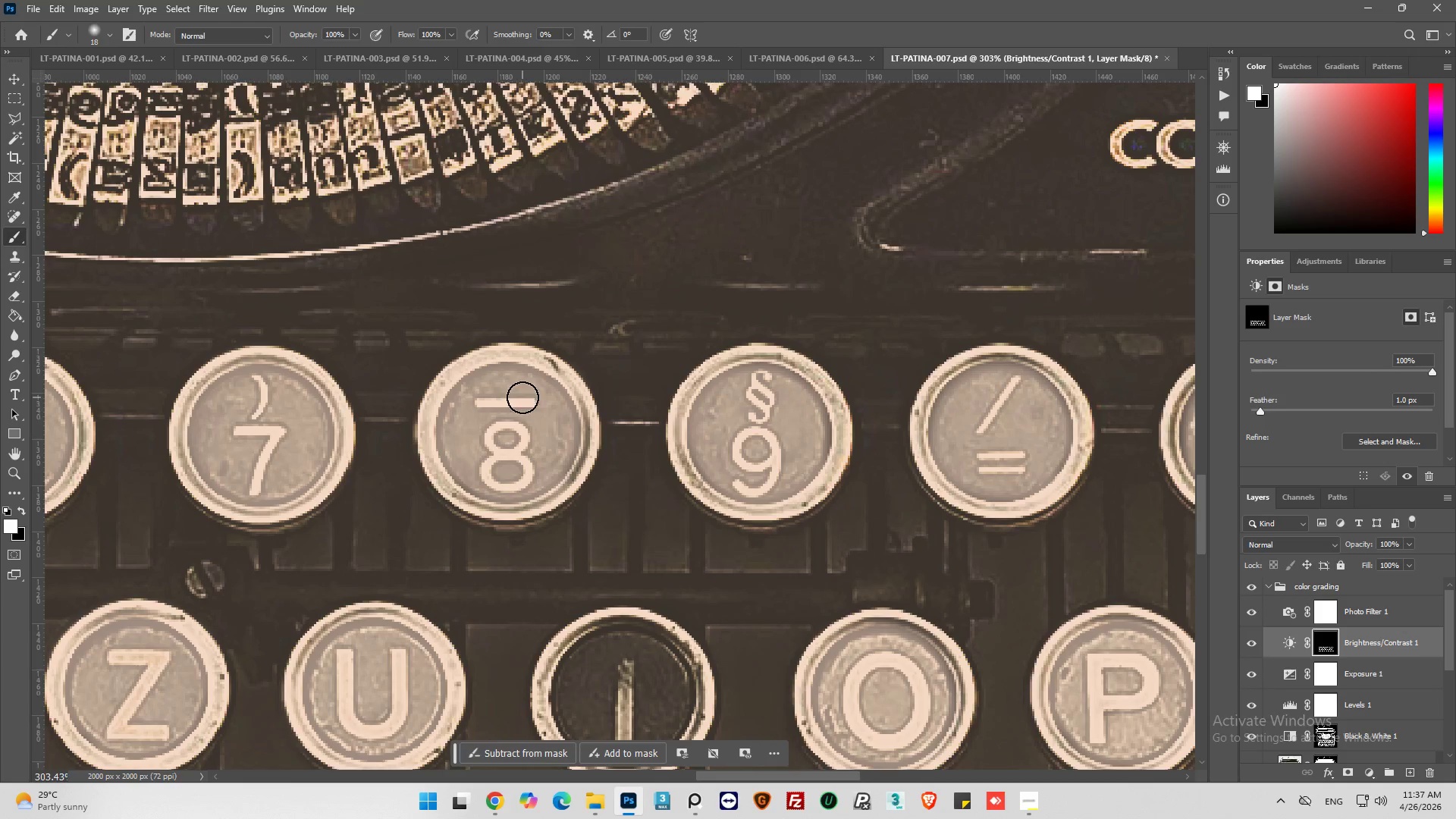 
scroll: coordinate [534, 394], scroll_direction: down, amount: 7.0
 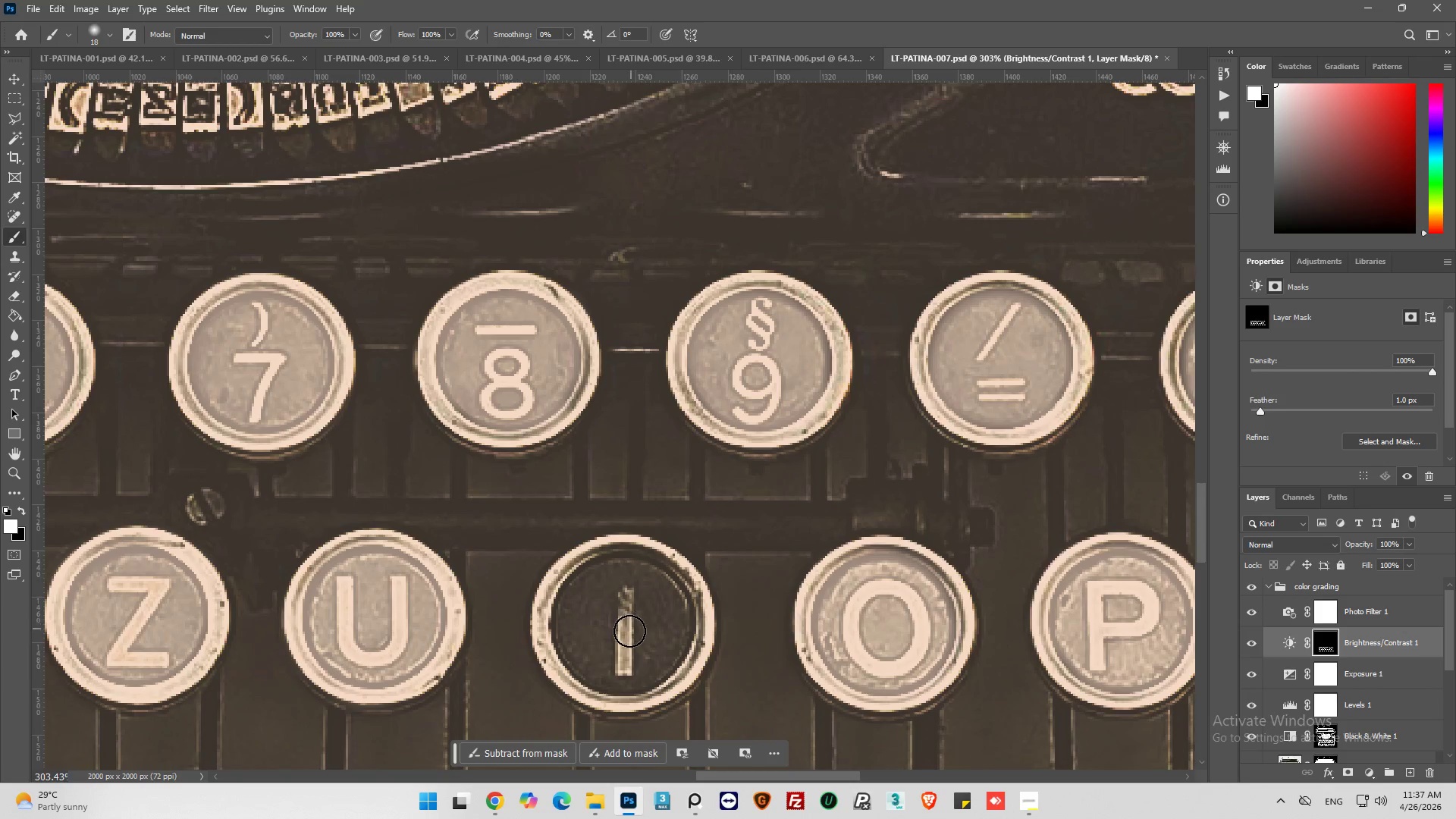 
left_click_drag(start_coordinate=[623, 544], to_coordinate=[573, 545])
 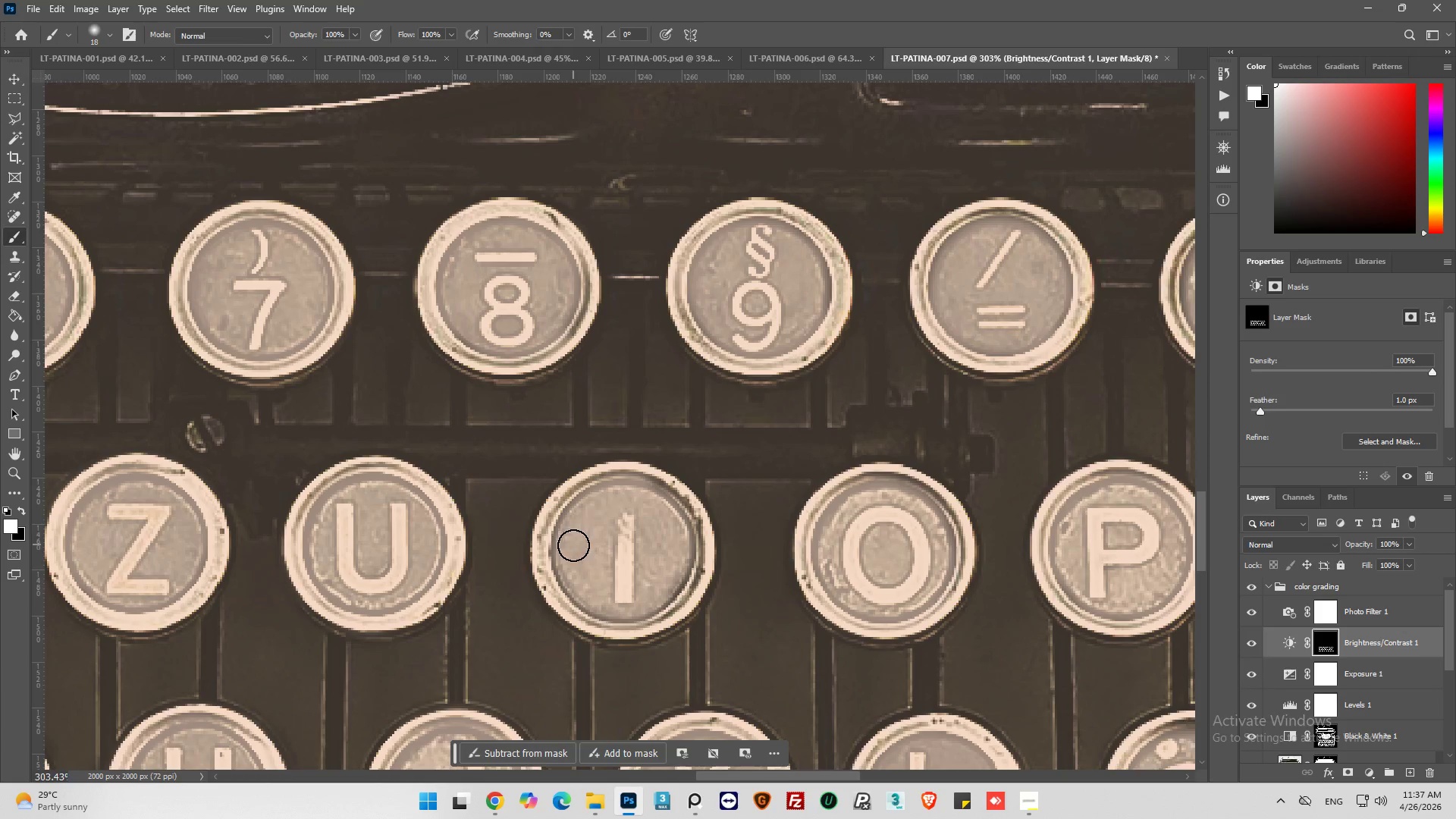 
scroll: coordinate [630, 537], scroll_direction: down, amount: 6.0
 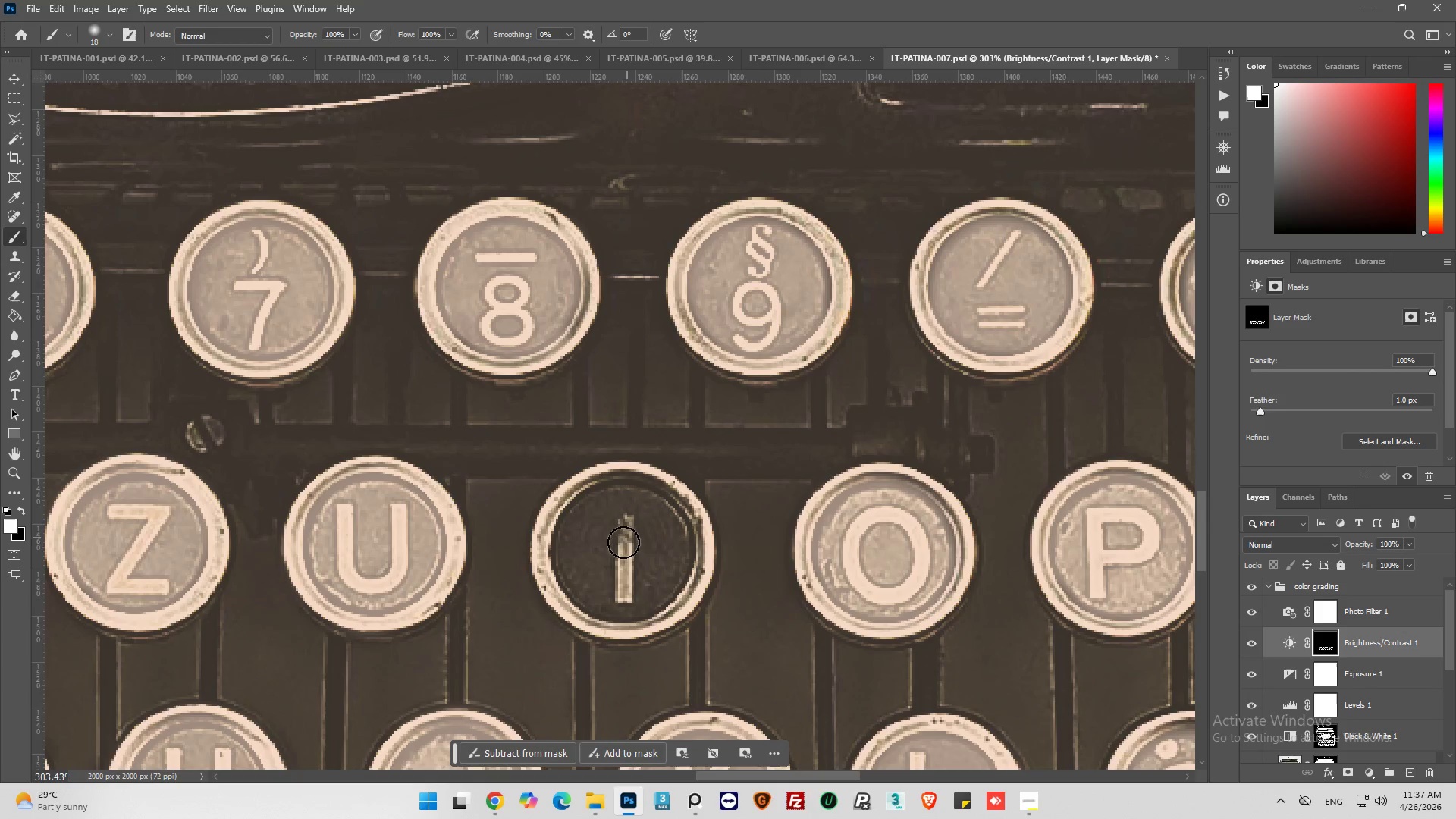 
hold_key(key=AltLeft, duration=1.11)
scroll: coordinate [615, 504], scroll_direction: down, amount: 18.0
 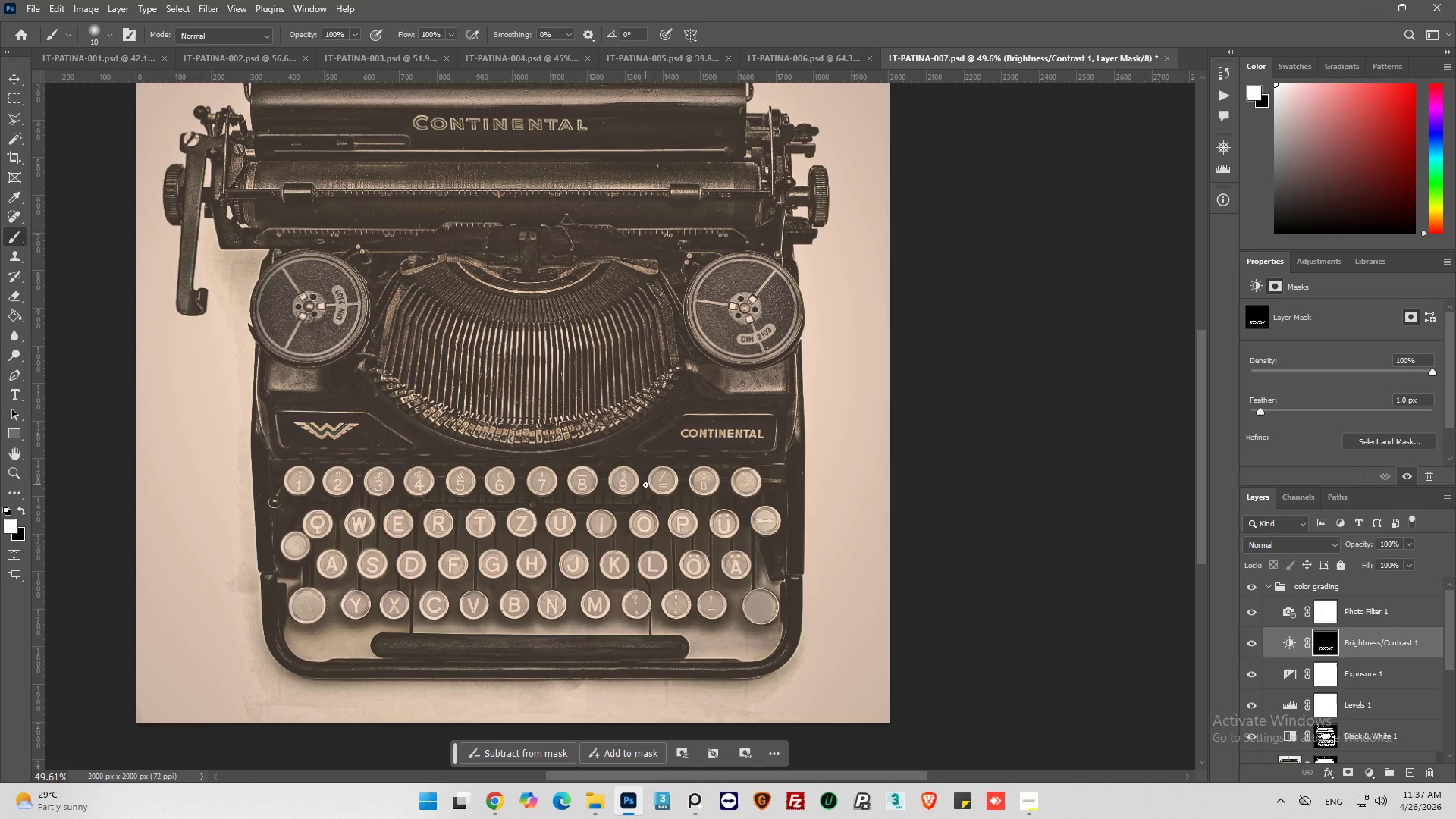 
wait(5.52)
 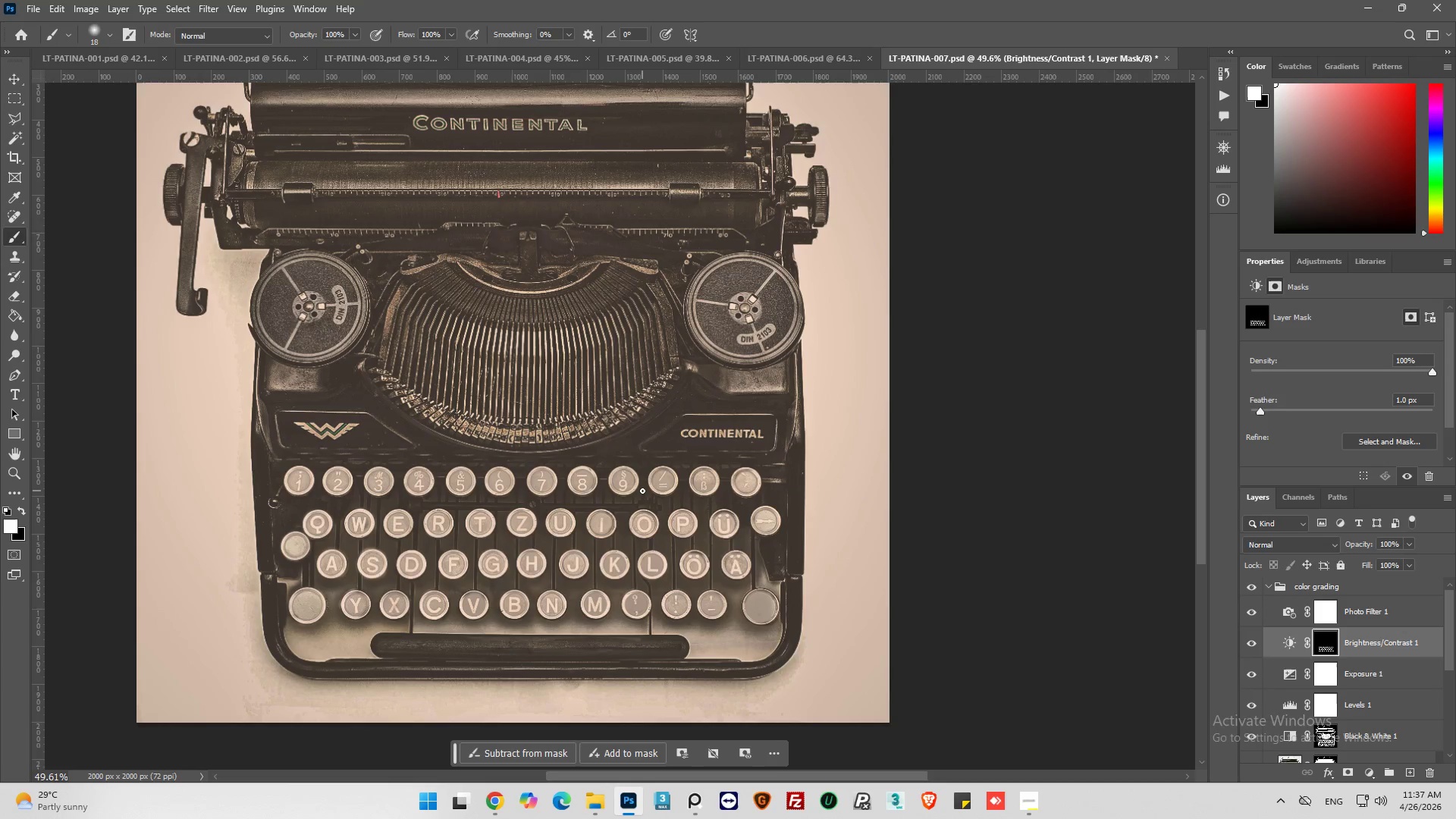 
hold_key(key=AltLeft, duration=0.81)
scroll: coordinate [187, 459], scroll_direction: up, amount: 5.0
 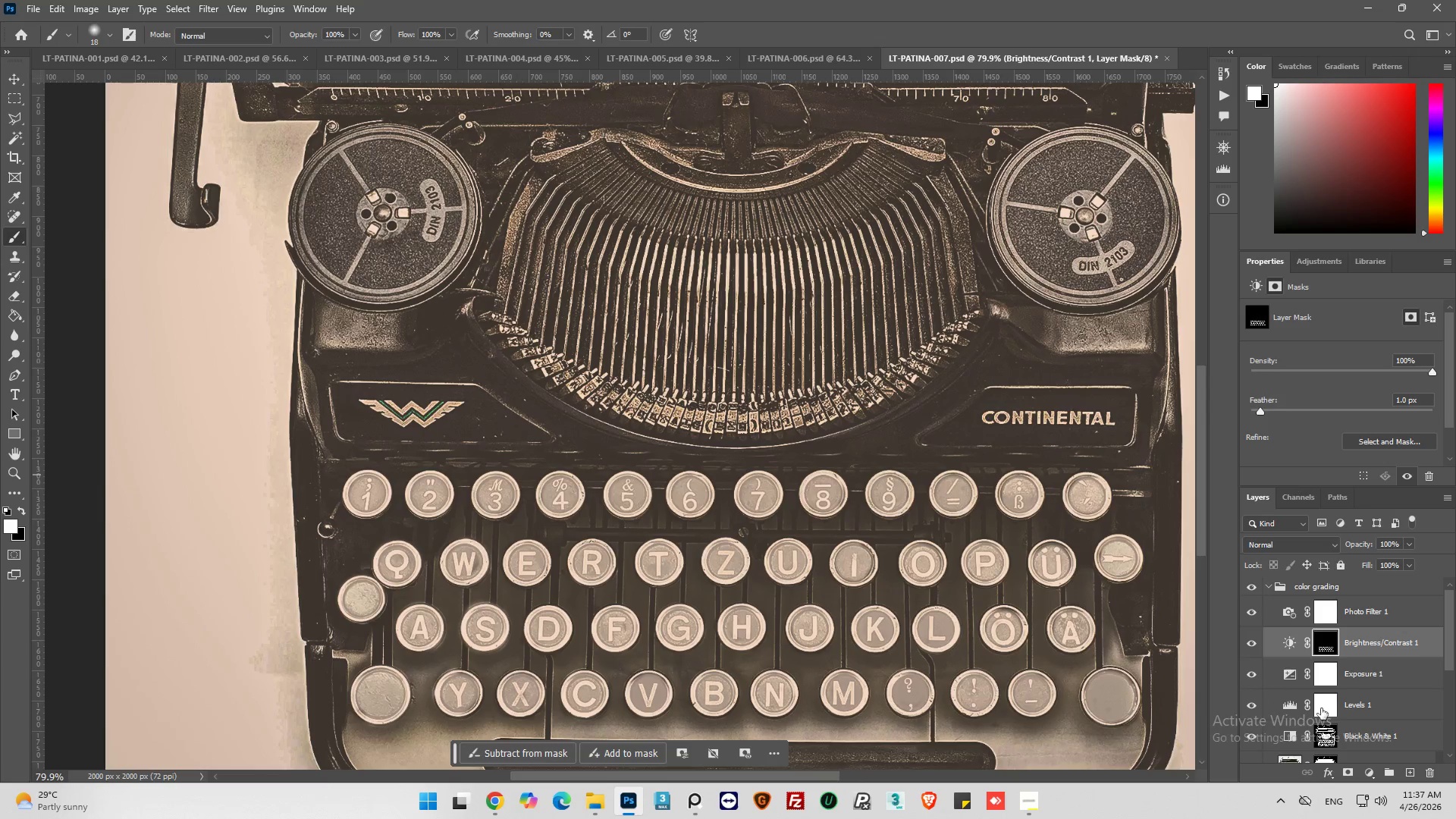 
left_click([1288, 643])
 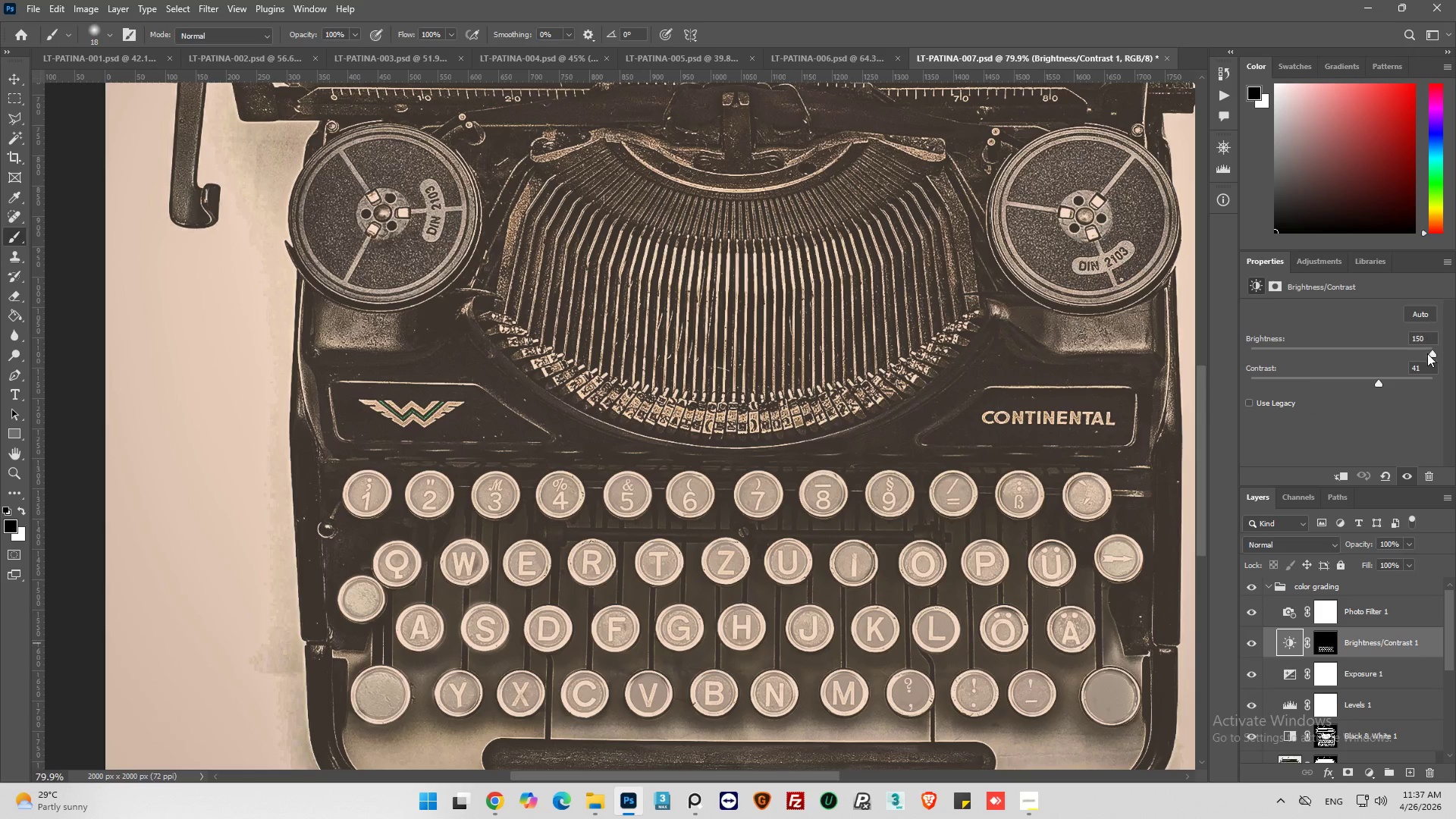 
left_click_drag(start_coordinate=[1427, 351], to_coordinate=[1354, 356])
 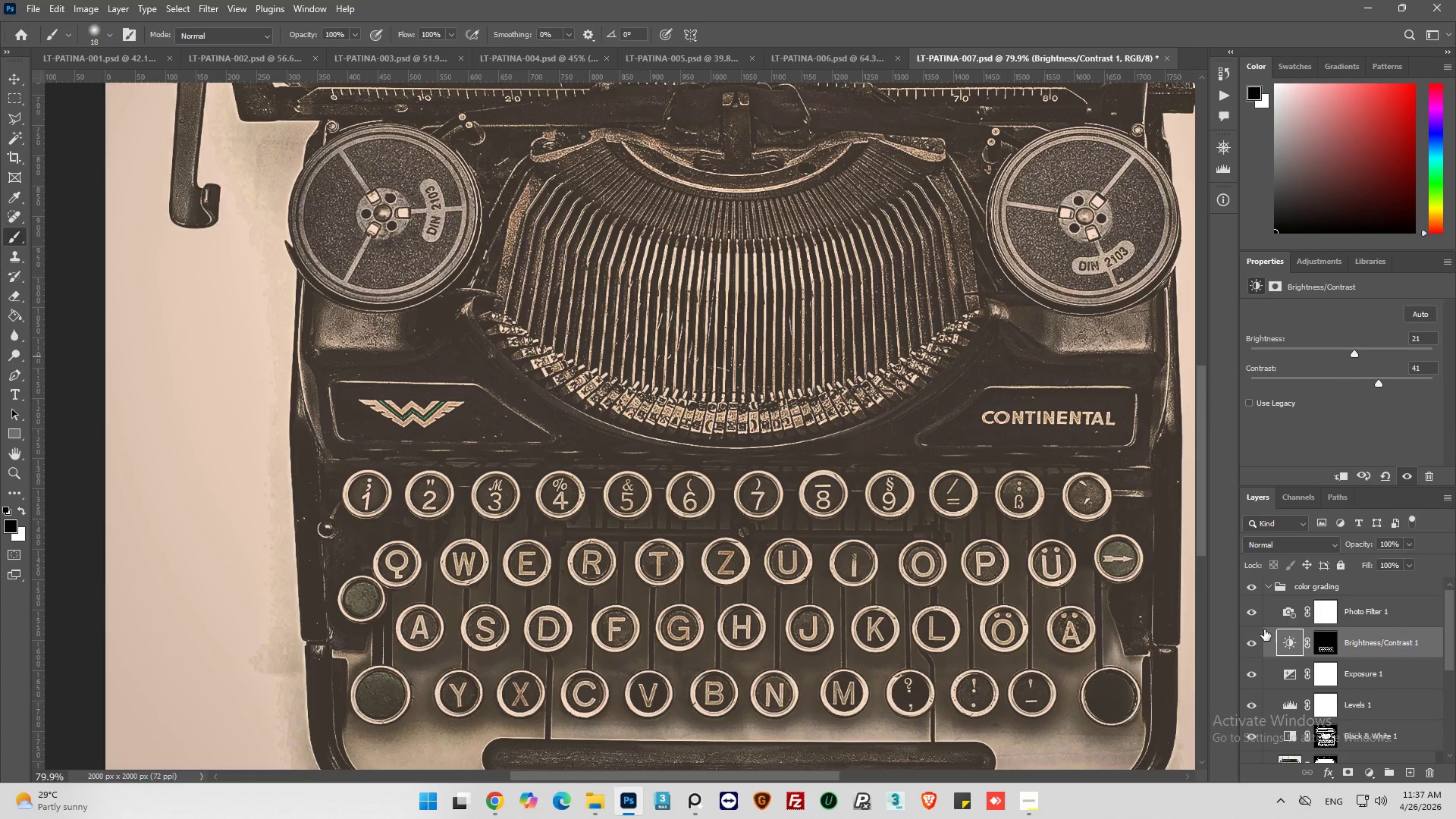 
left_click([1257, 643])
 